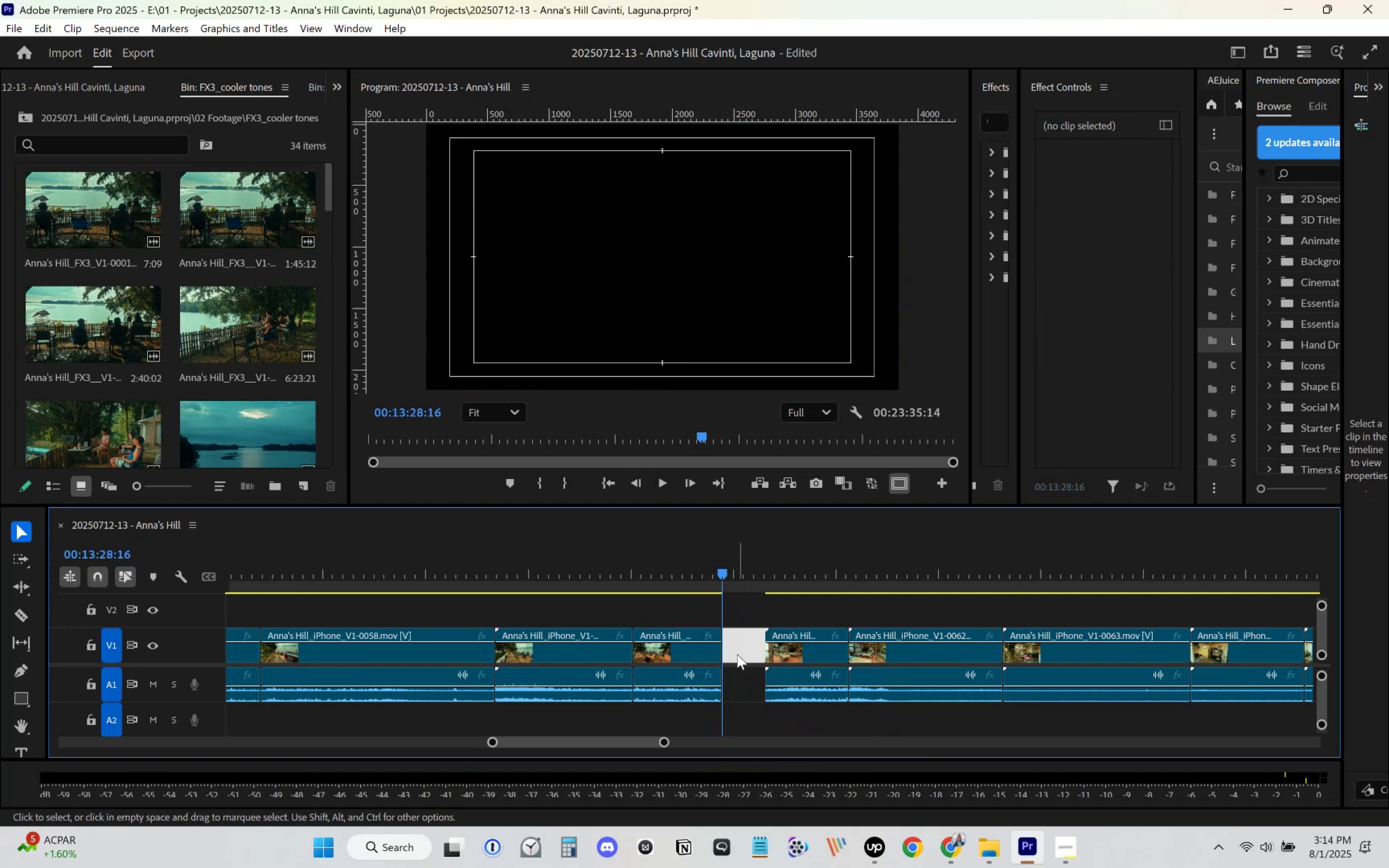 
key(Delete)
 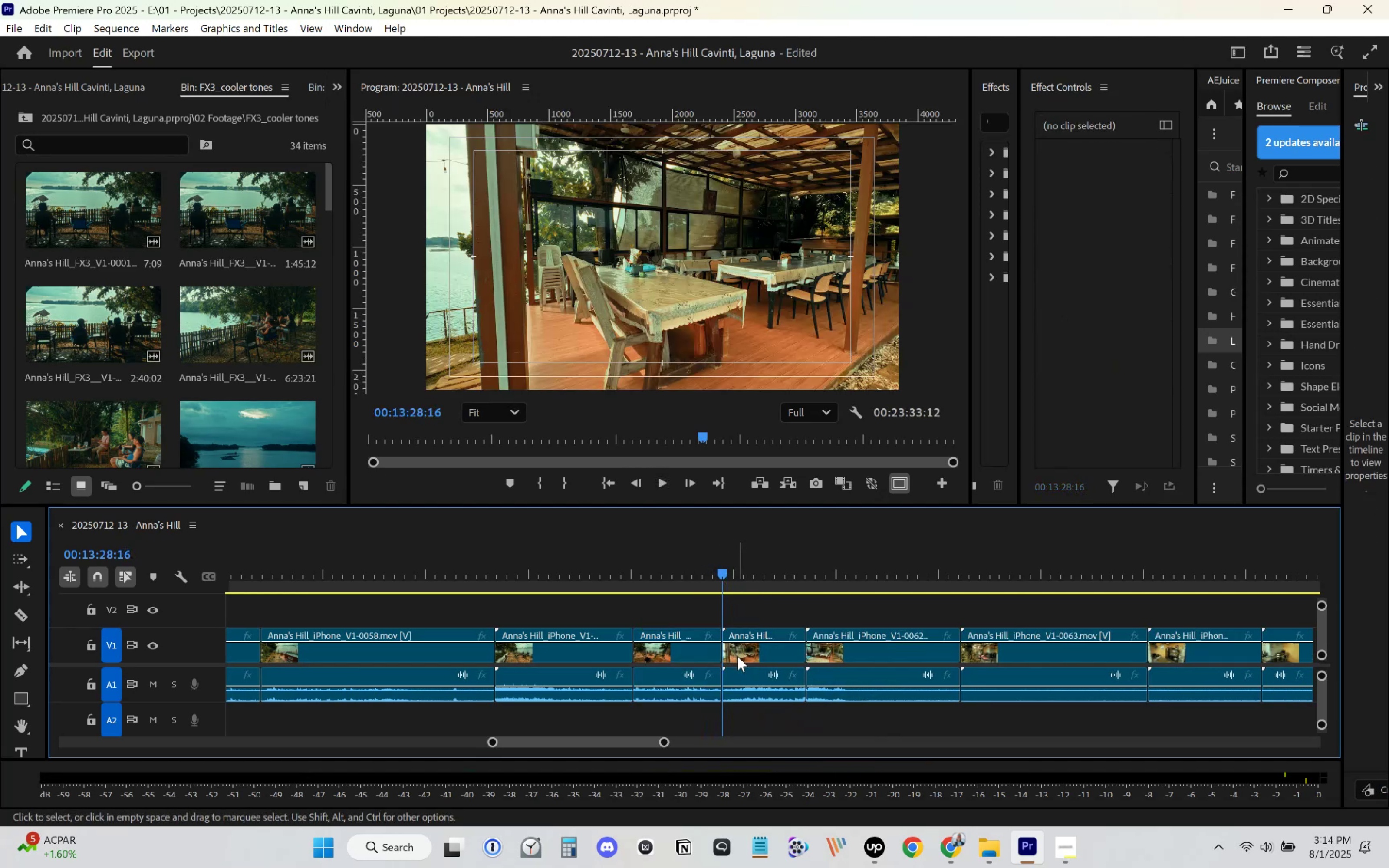 
scroll: coordinate [737, 656], scroll_direction: down, amount: 2.0
 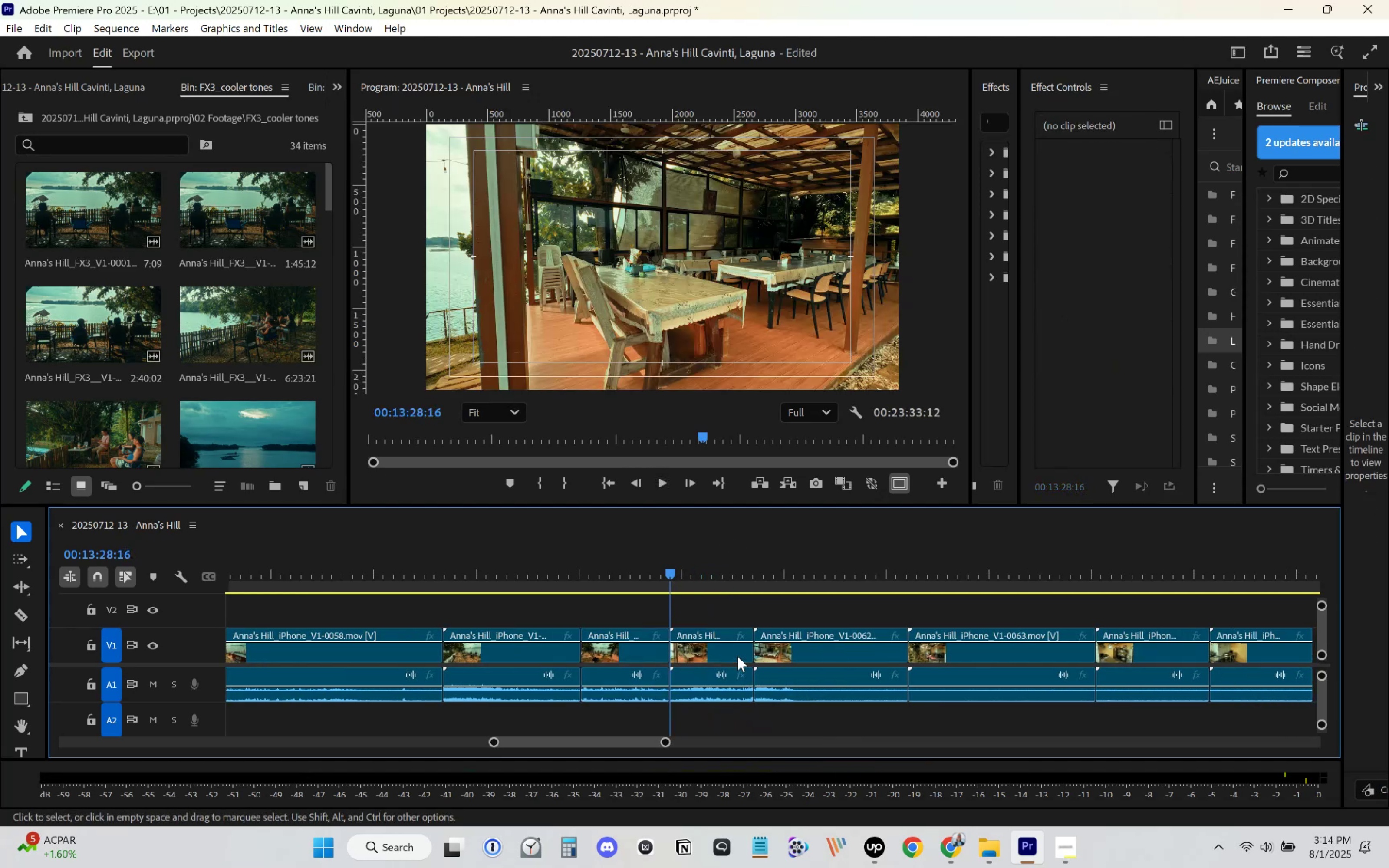 
key(Space)
 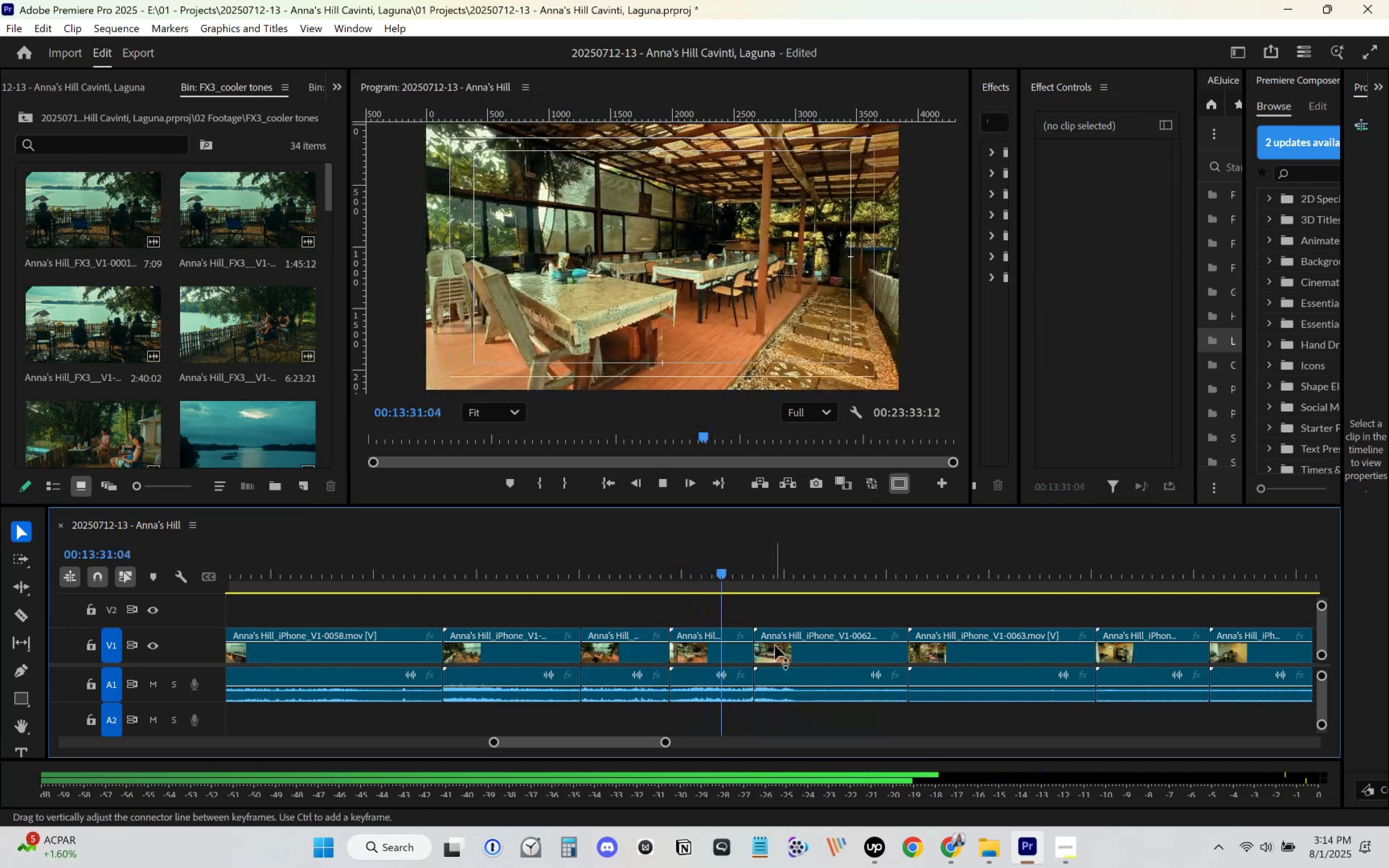 
key(Space)
 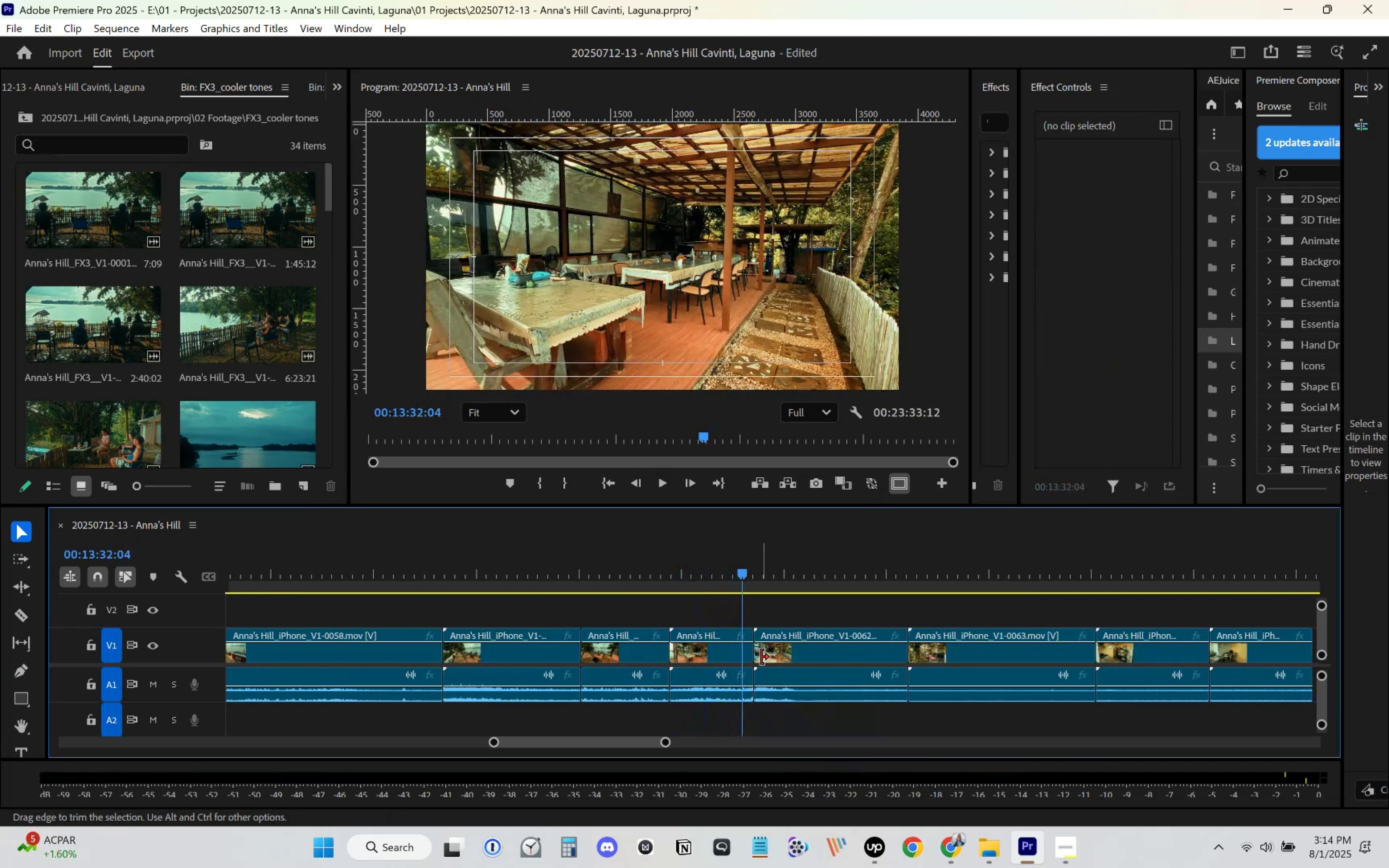 
key(Space)
 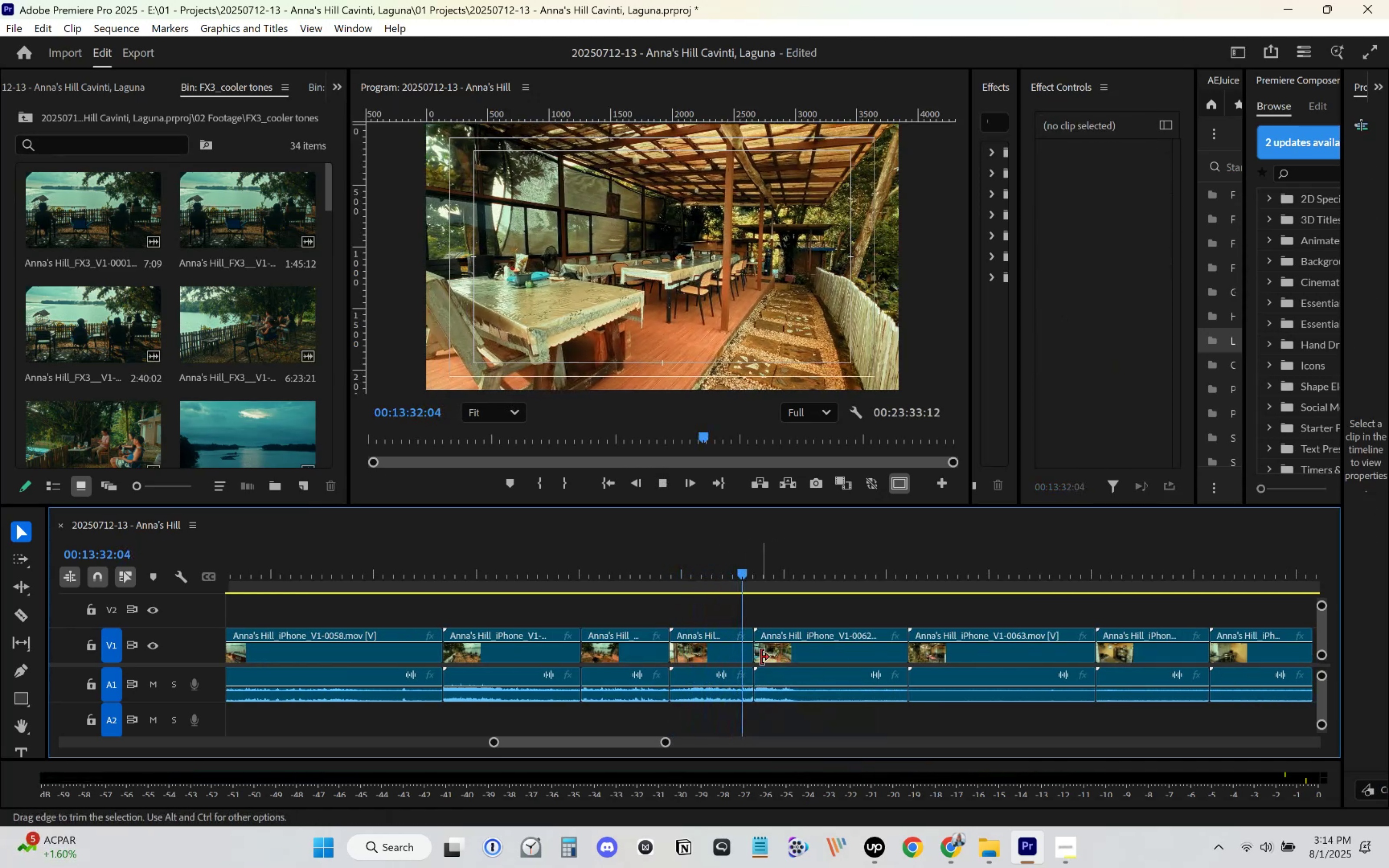 
key(Space)
 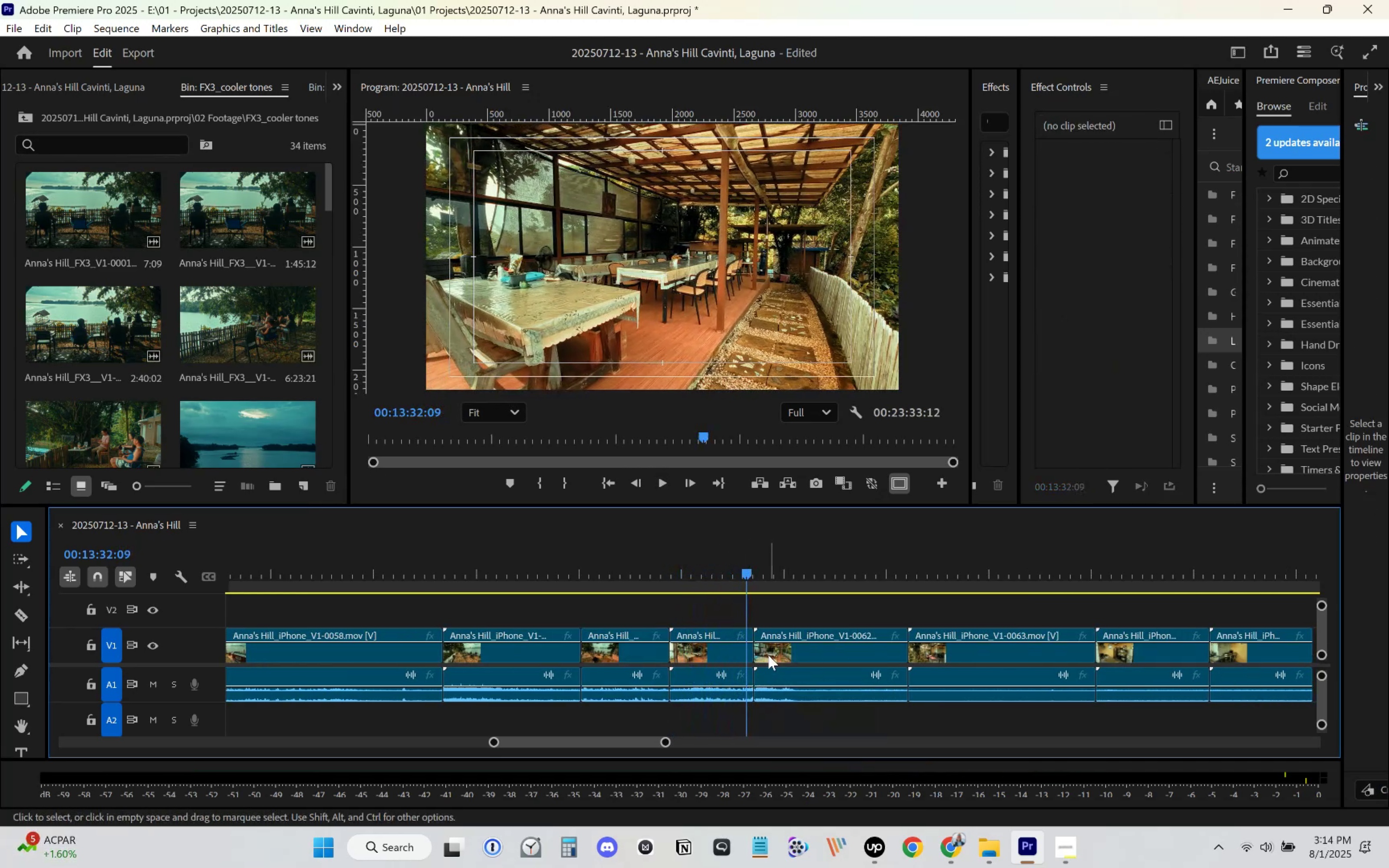 
left_click_drag(start_coordinate=[777, 655], to_coordinate=[769, 654])
 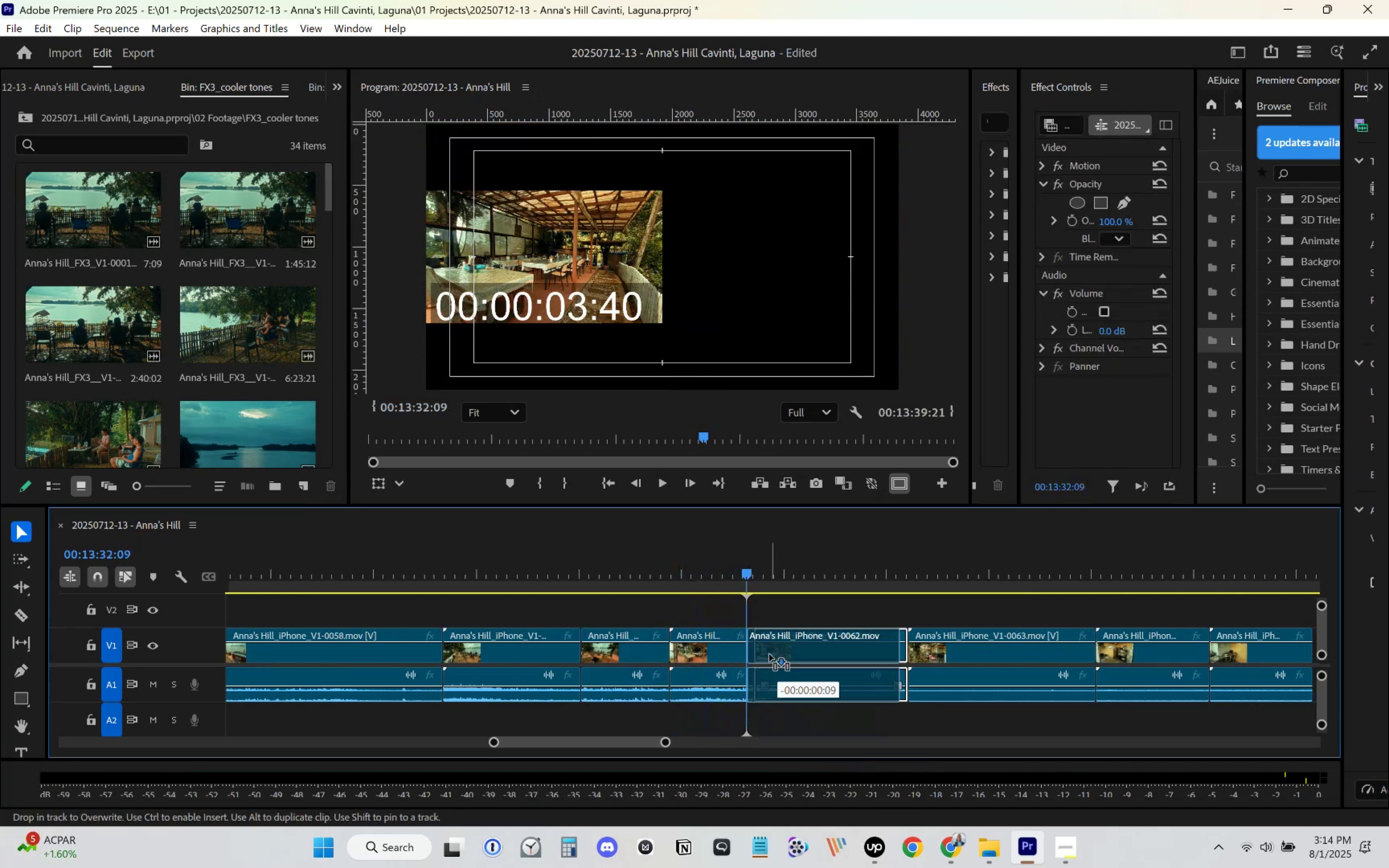 
key(Space)
 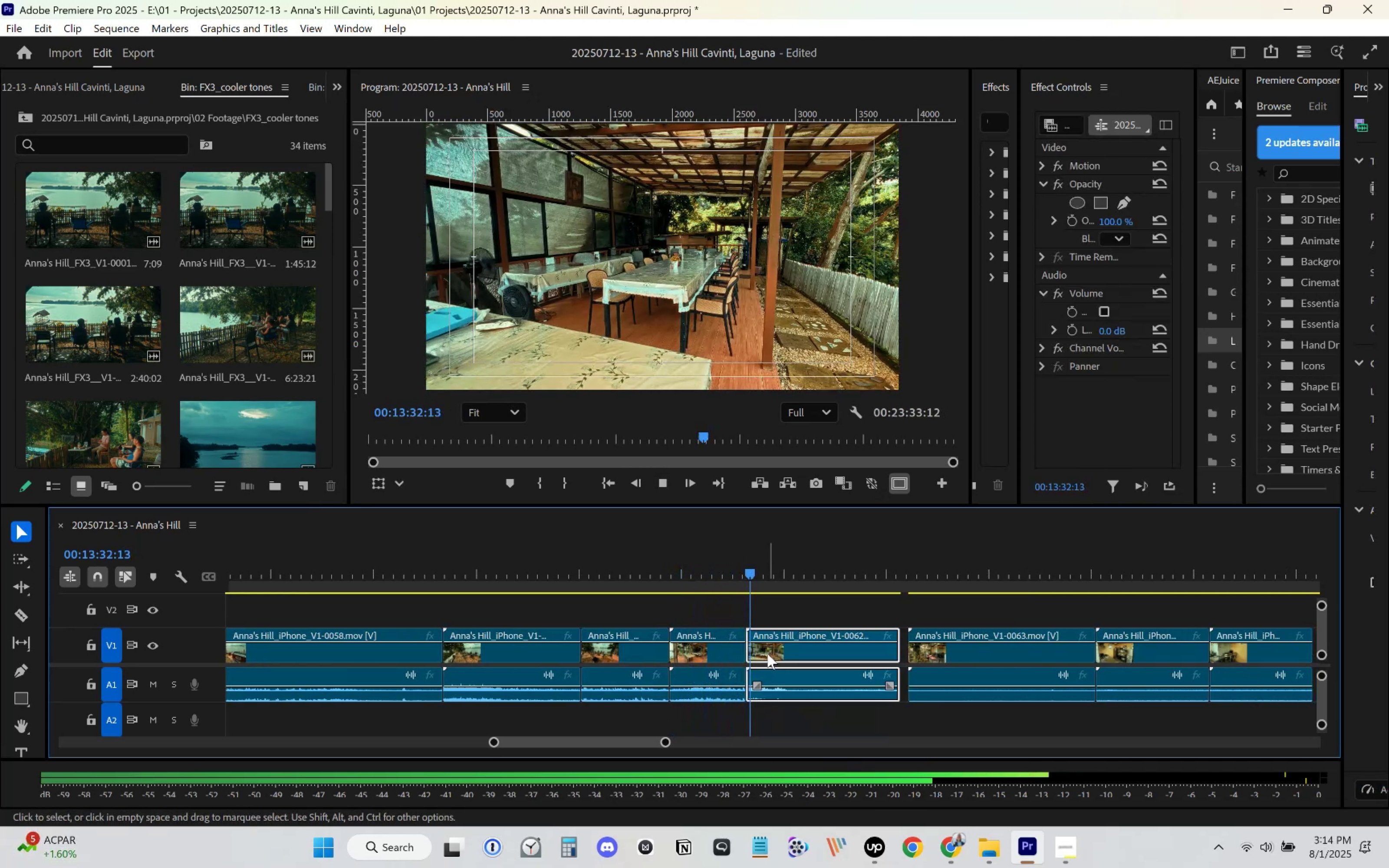 
key(Space)
 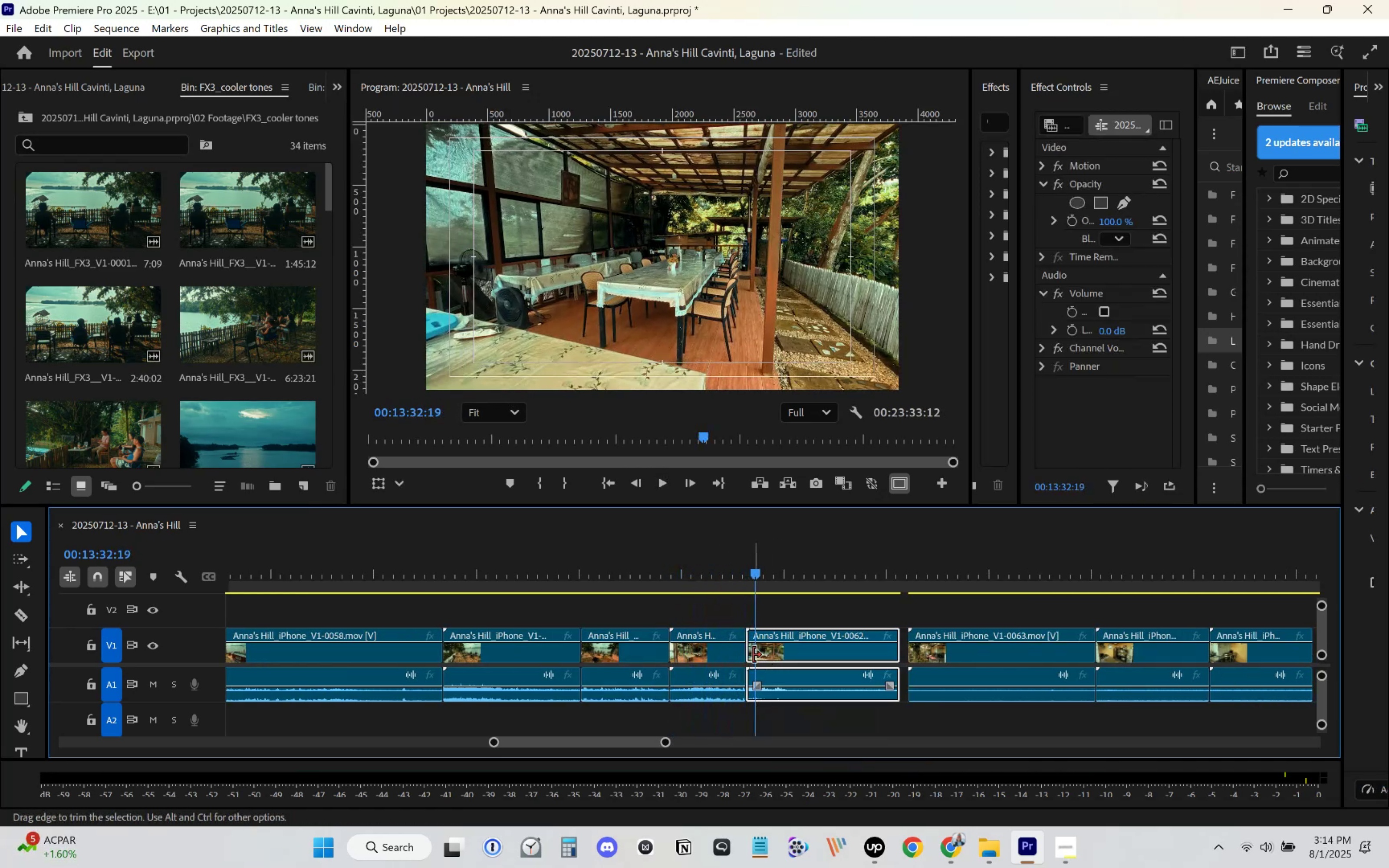 
left_click_drag(start_coordinate=[753, 655], to_coordinate=[761, 654])
 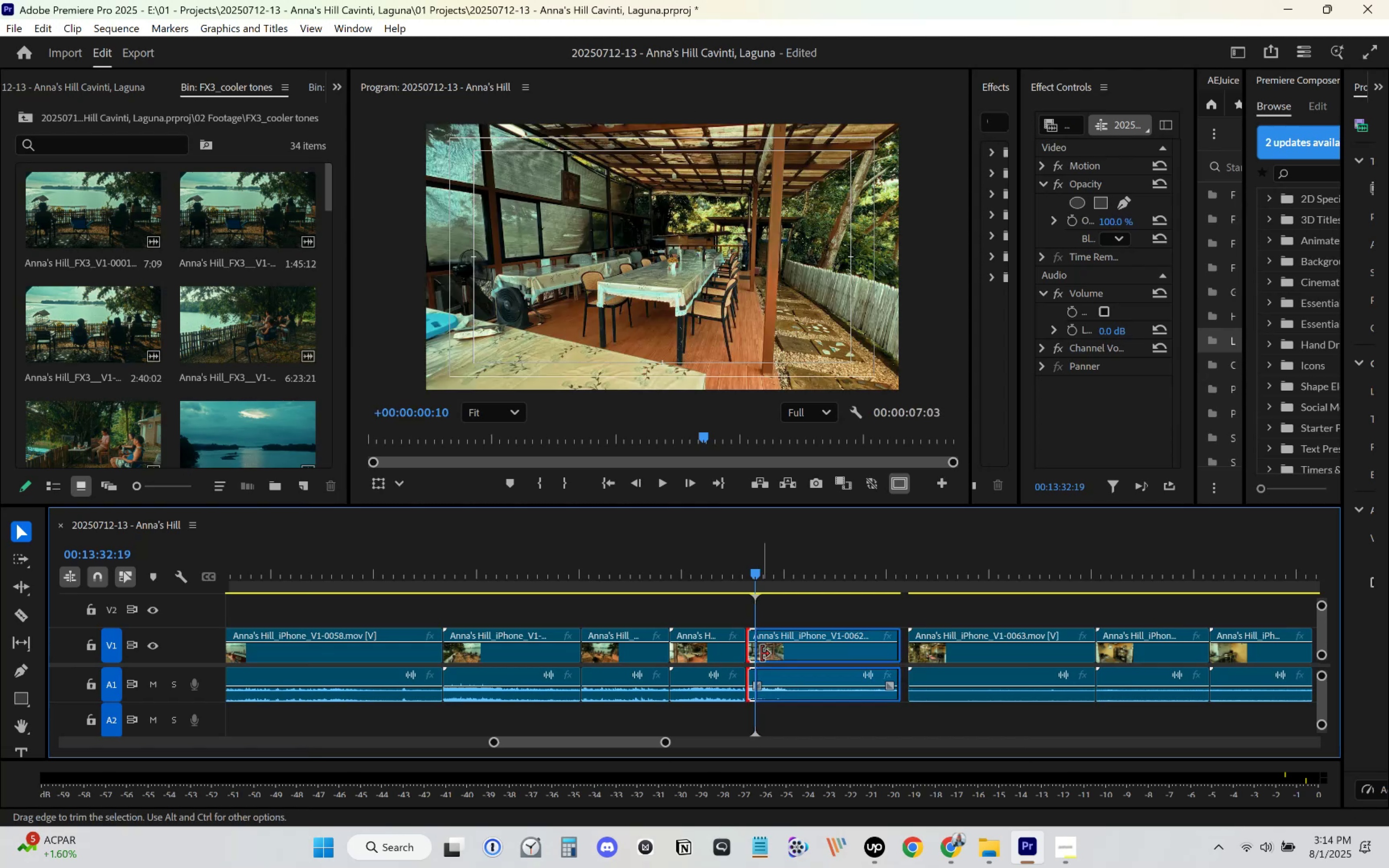 
left_click_drag(start_coordinate=[773, 652], to_coordinate=[763, 652])
 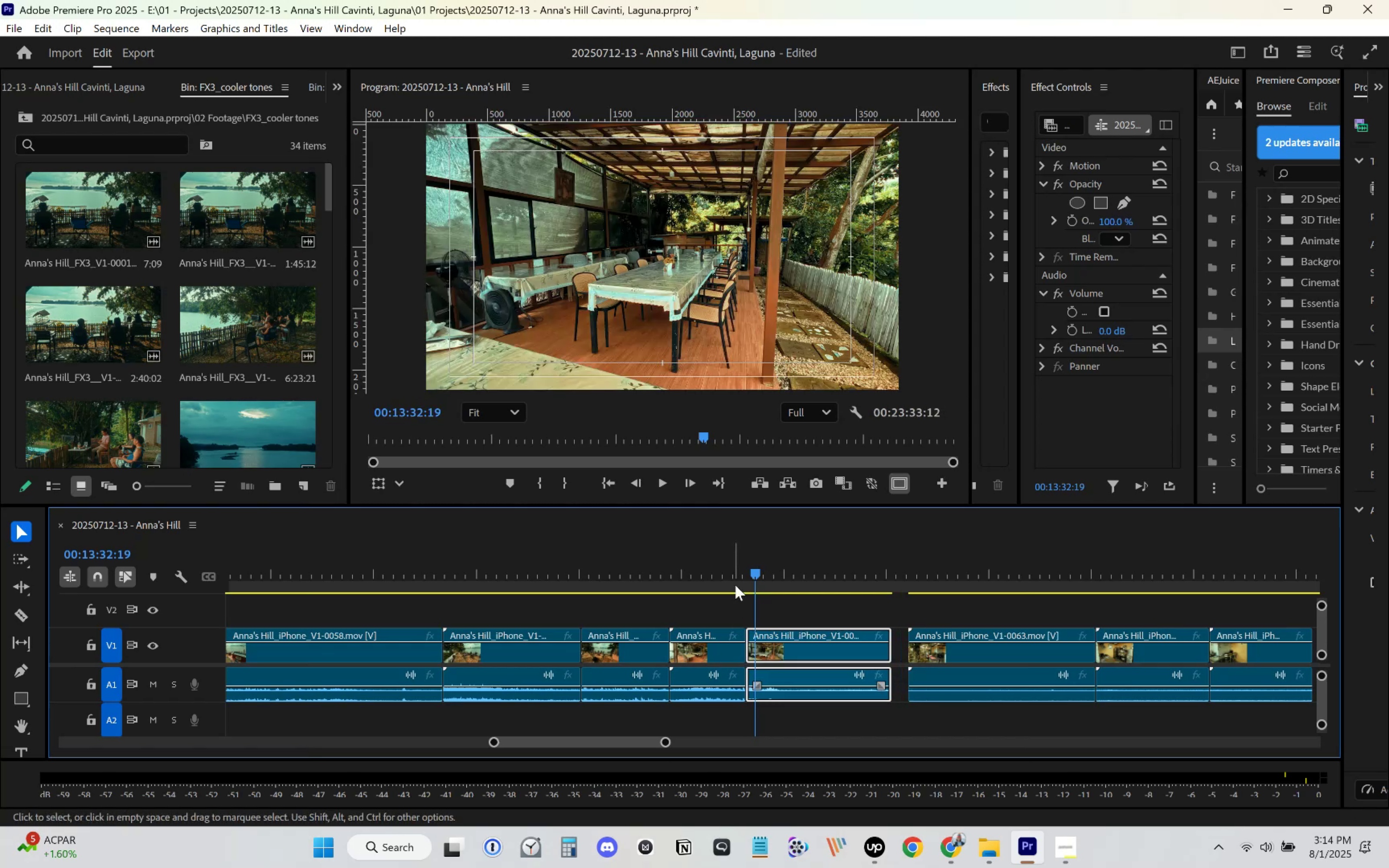 
left_click([733, 573])
 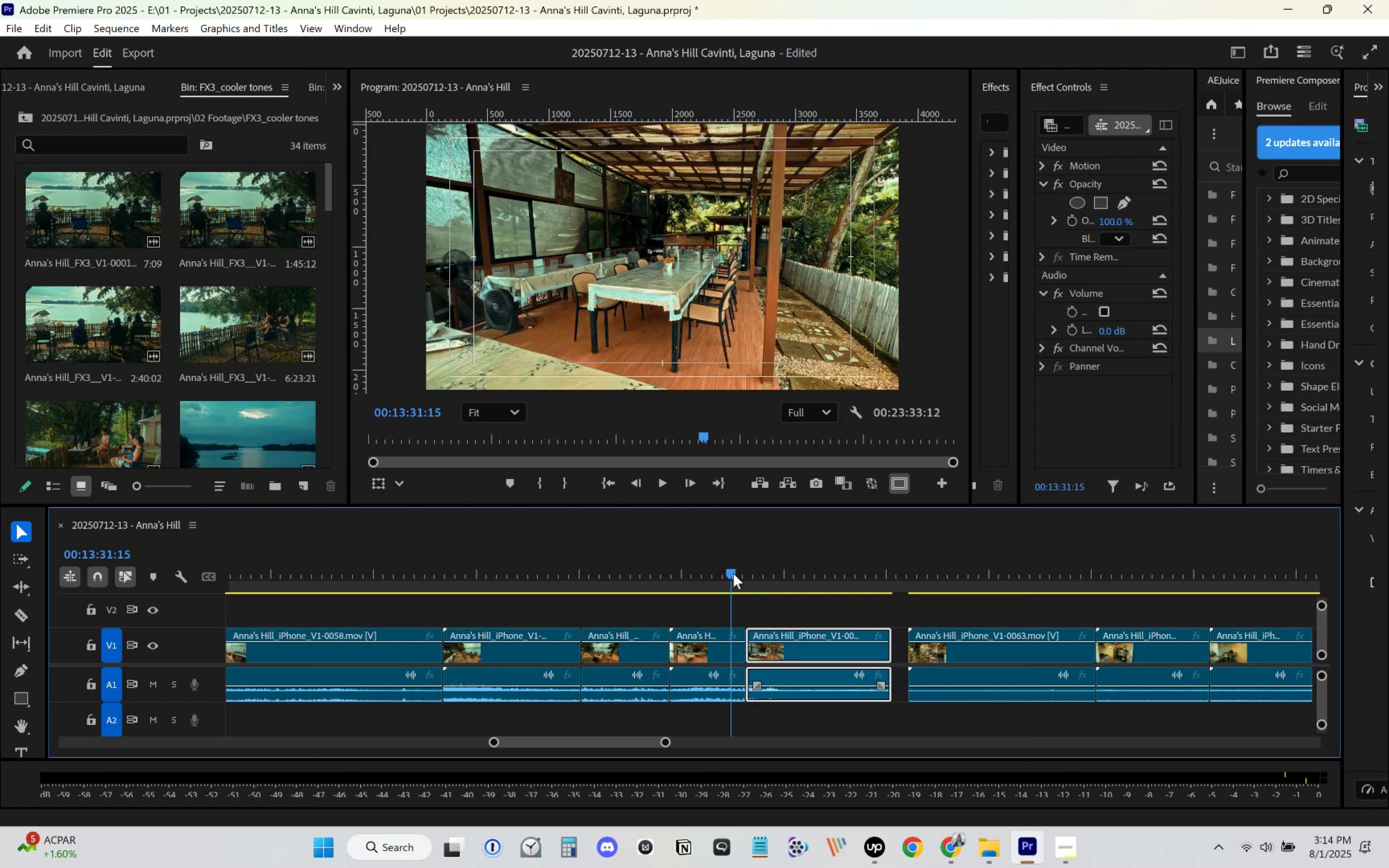 
key(Space)
 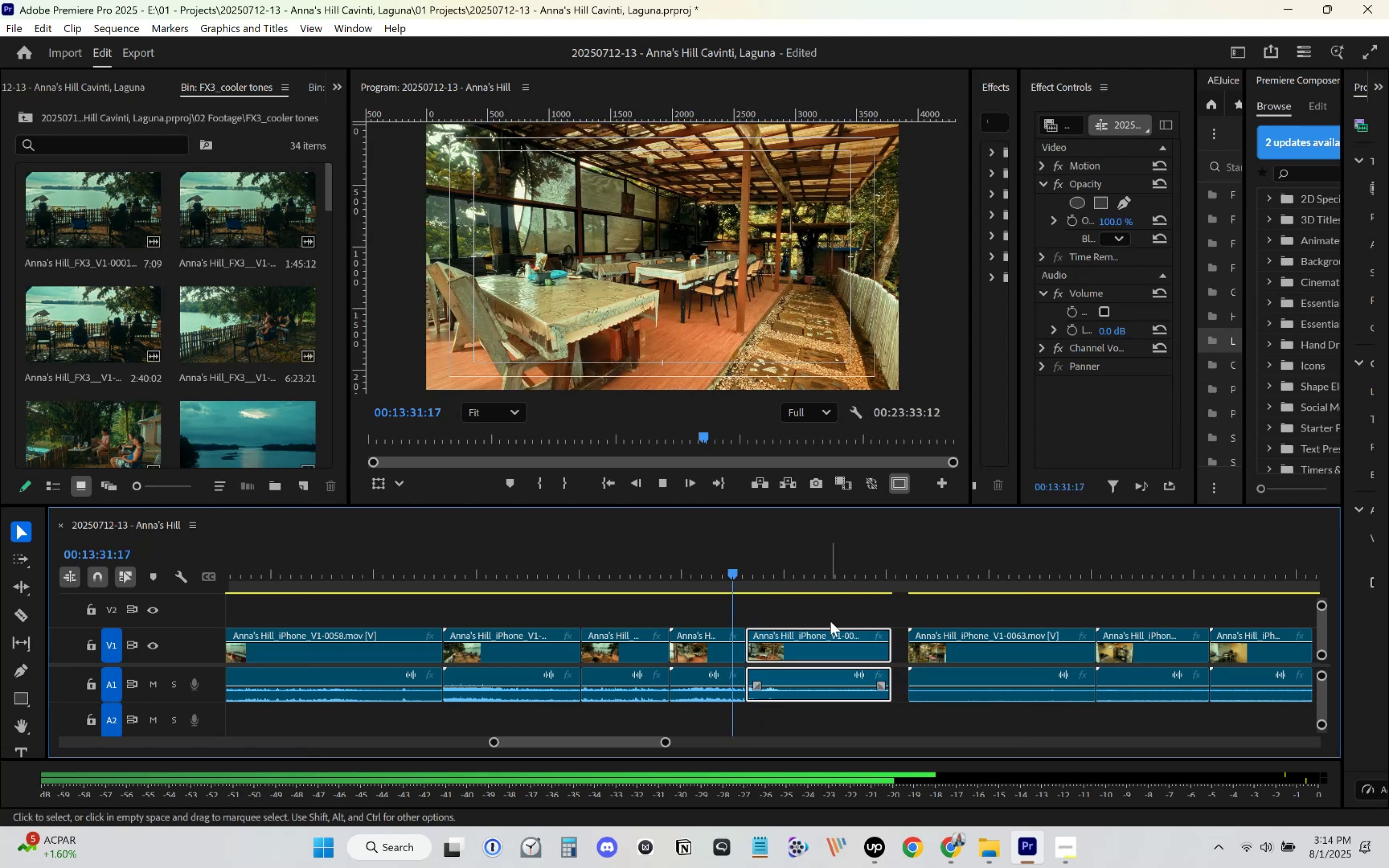 
scroll: coordinate [830, 621], scroll_direction: down, amount: 4.0
 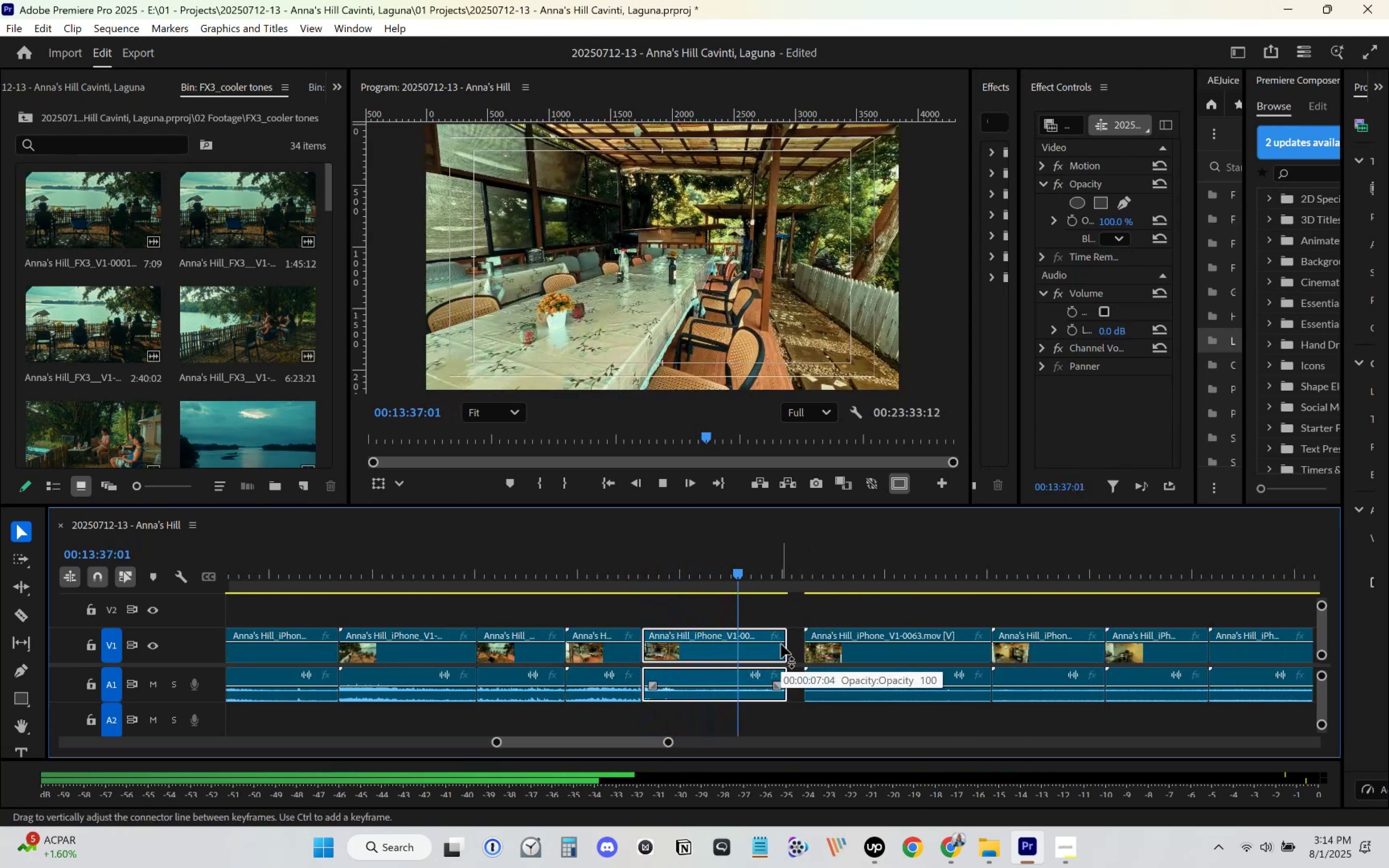 
wait(6.61)
 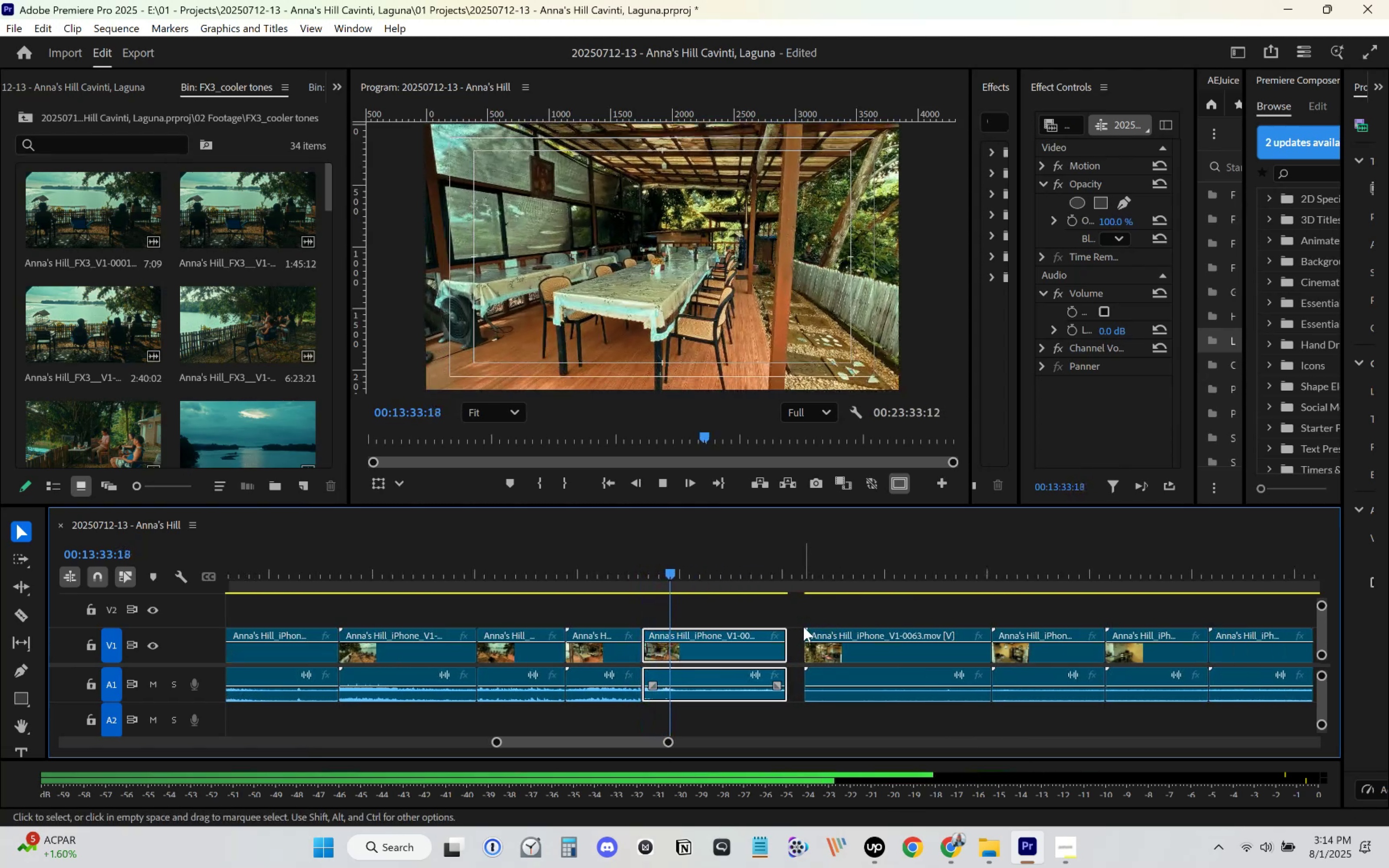 
key(Space)
 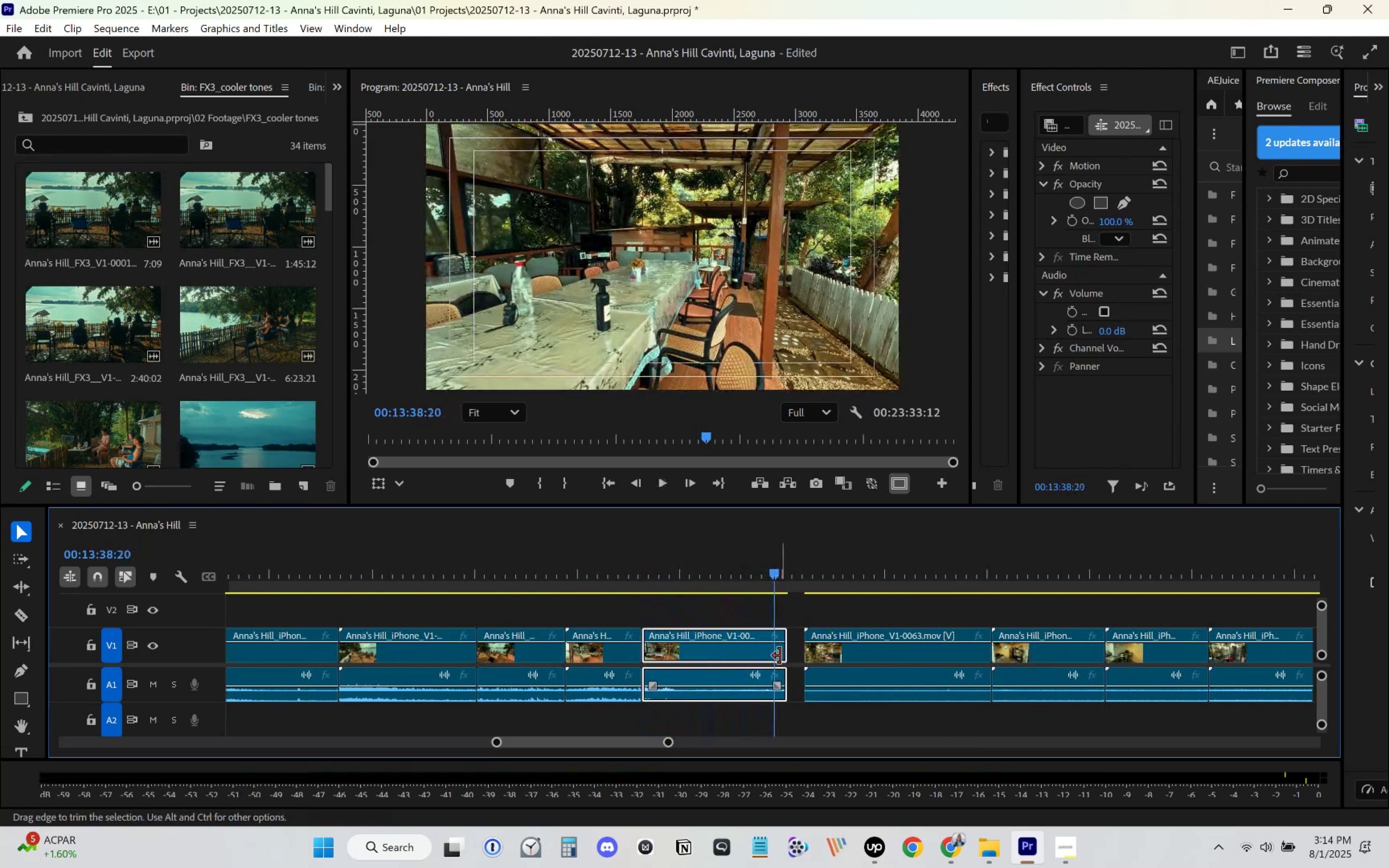 
left_click_drag(start_coordinate=[780, 655], to_coordinate=[770, 658])
 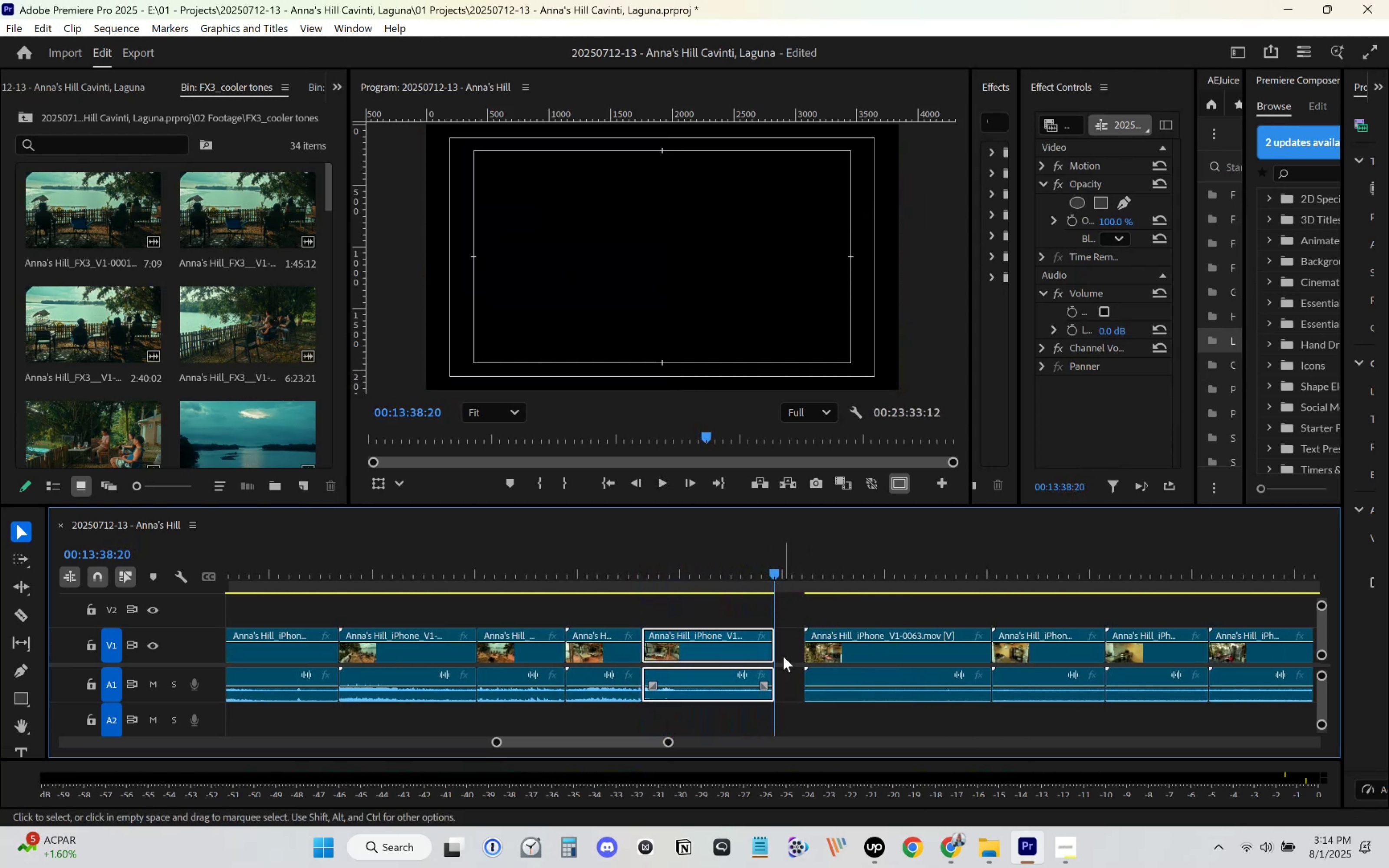 
left_click([783, 656])
 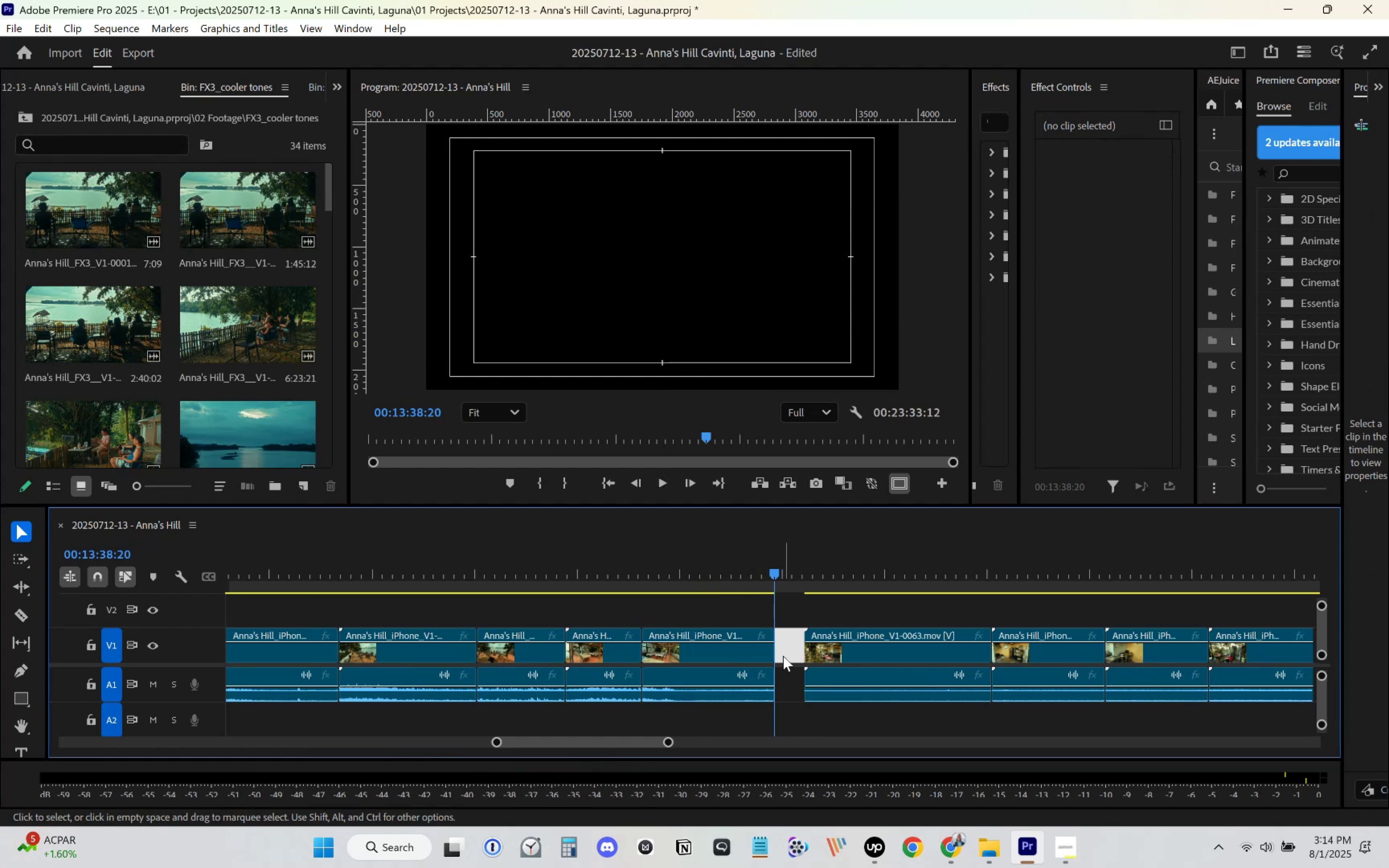 
key(Delete)
 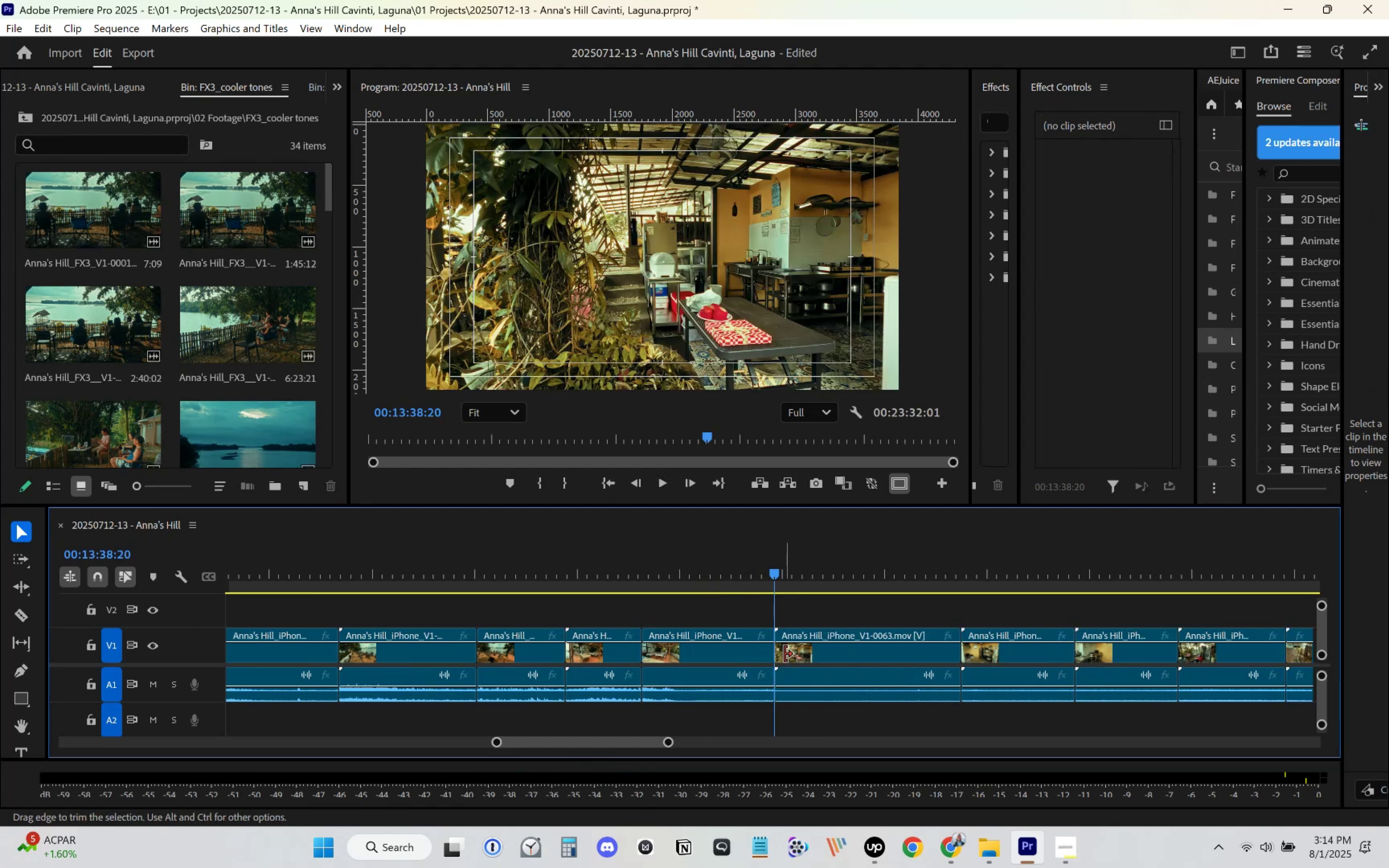 
scroll: coordinate [784, 654], scroll_direction: down, amount: 3.0
 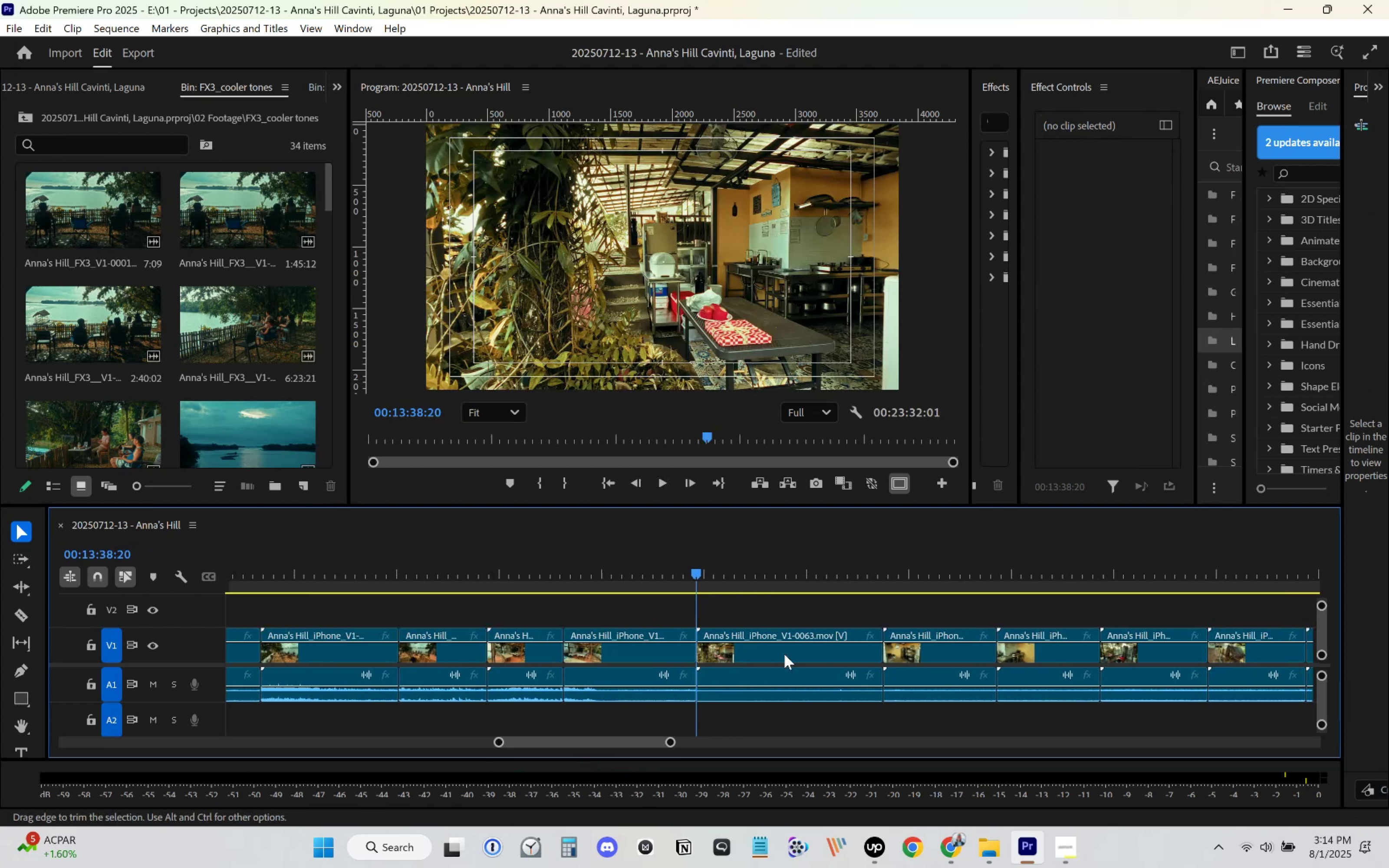 
key(Space)
 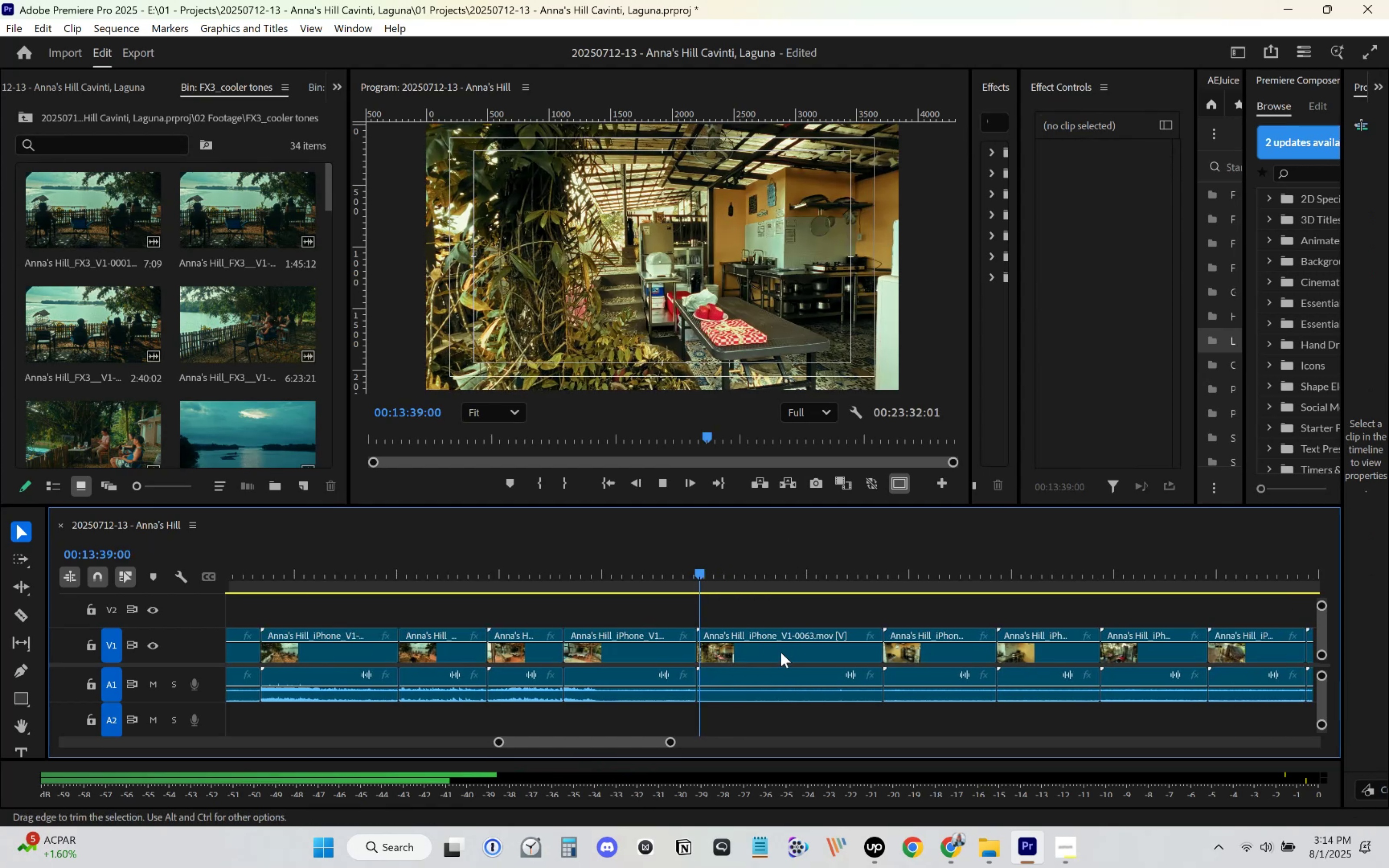 
key(Space)
 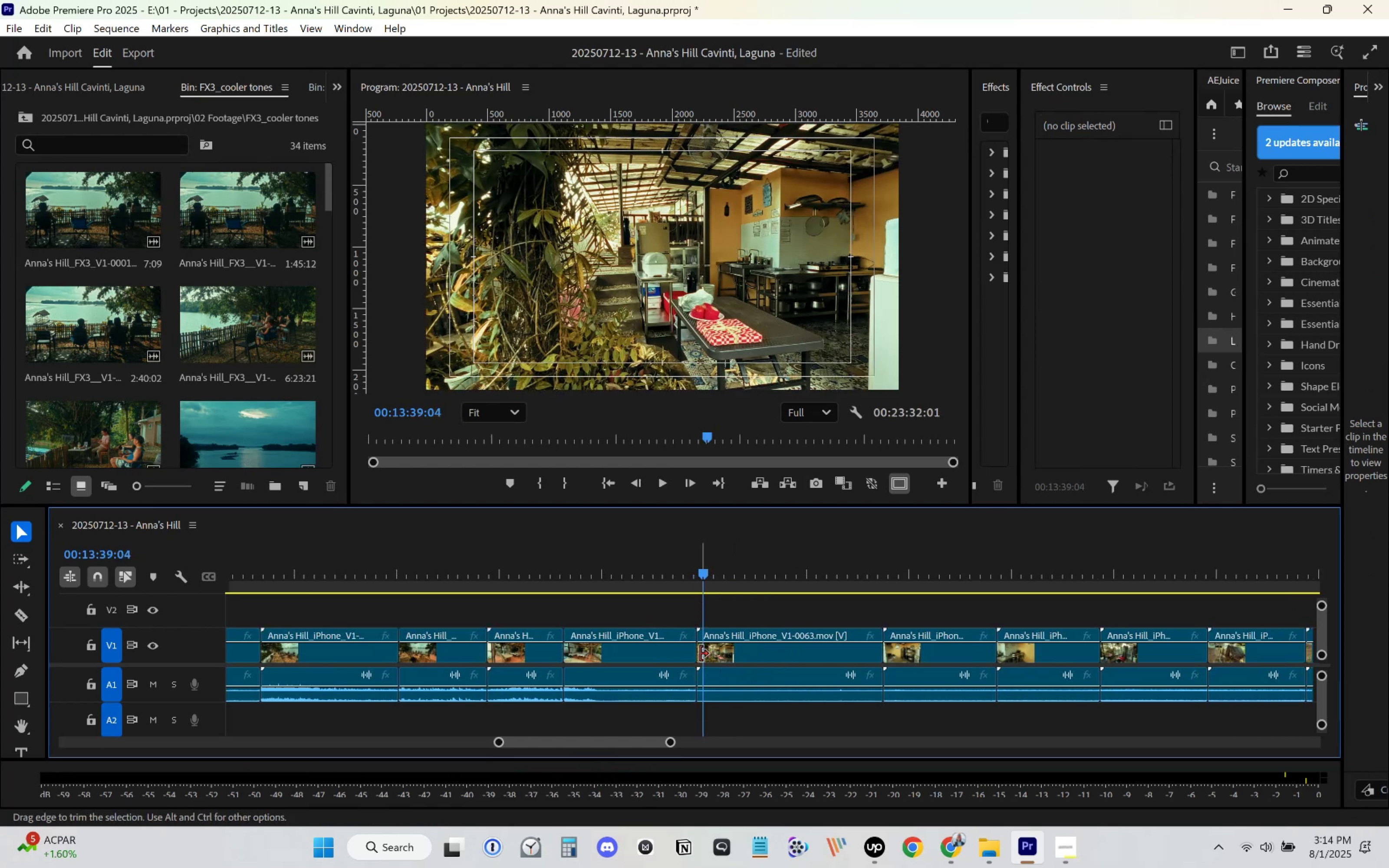 
left_click_drag(start_coordinate=[700, 652], to_coordinate=[706, 653])
 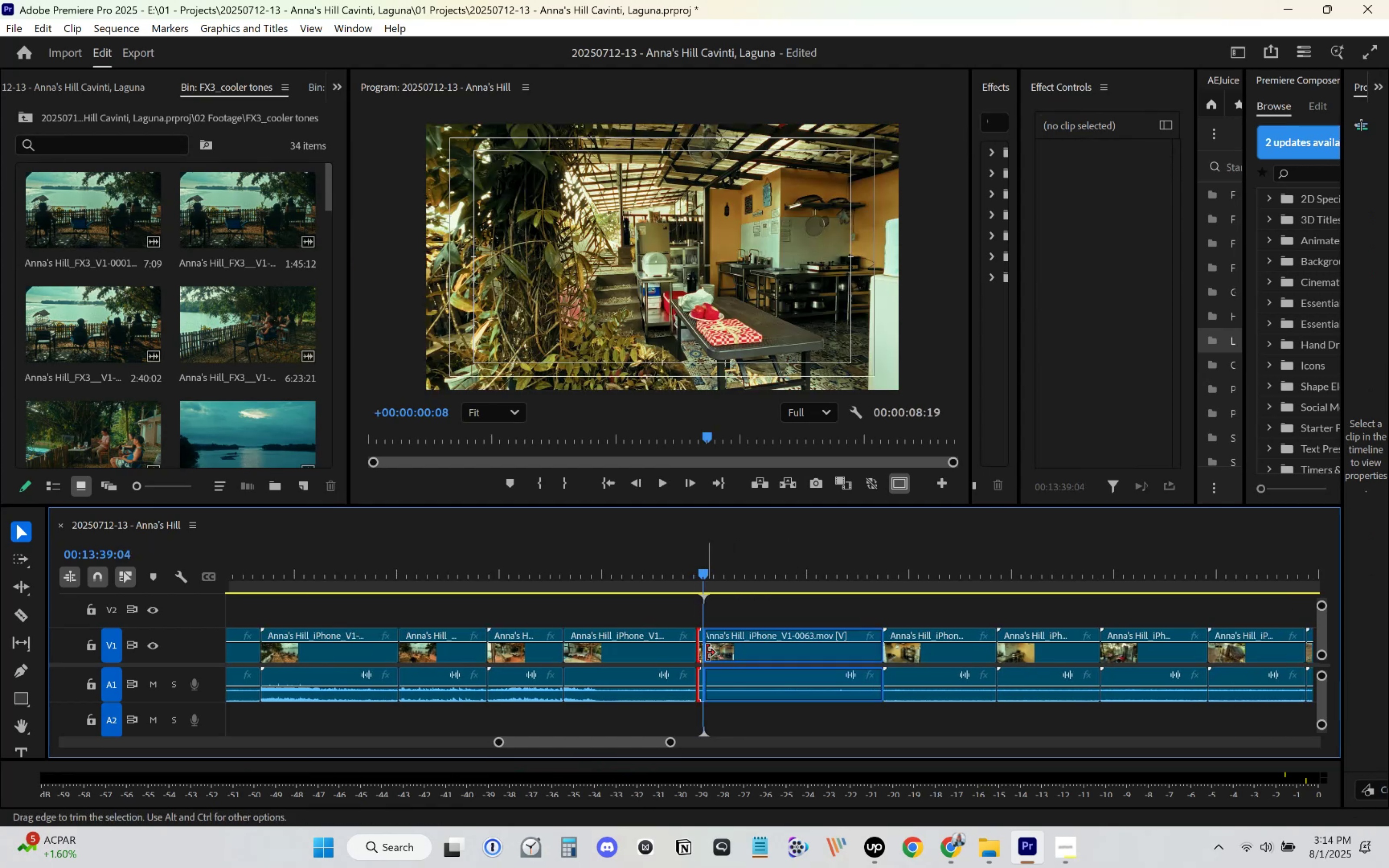 
left_click_drag(start_coordinate=[724, 651], to_coordinate=[719, 651])
 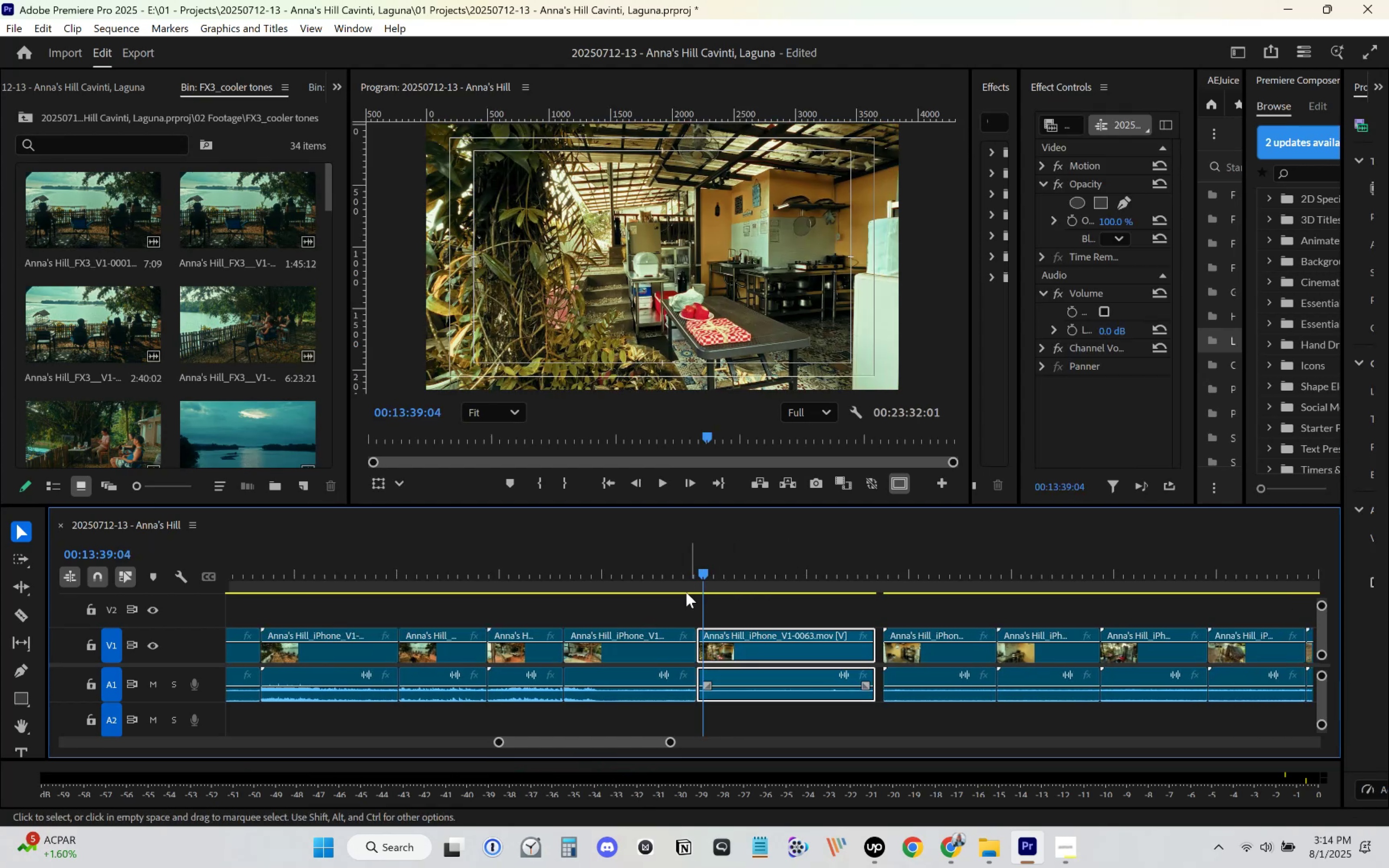 
left_click([681, 572])
 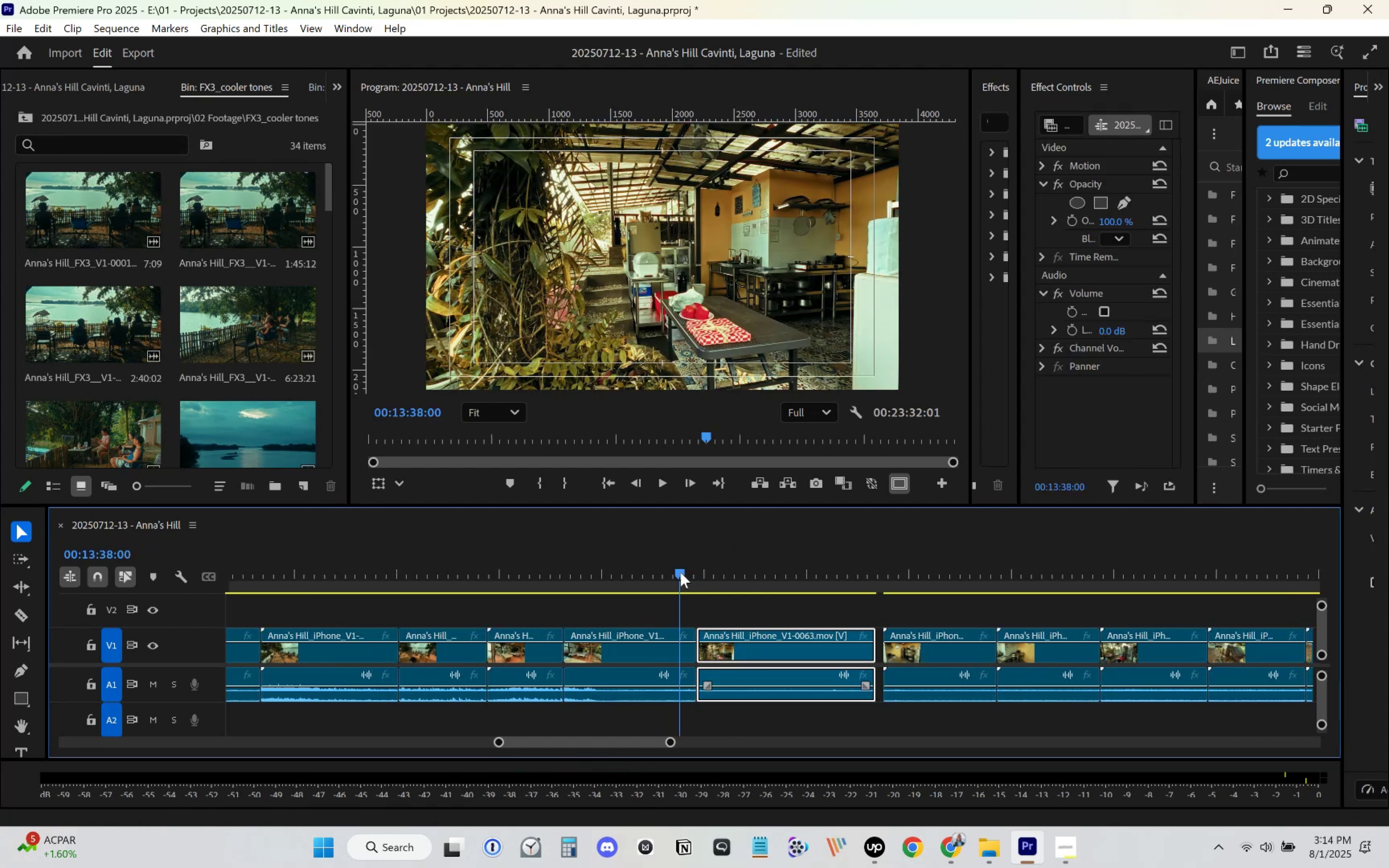 
key(Space)
 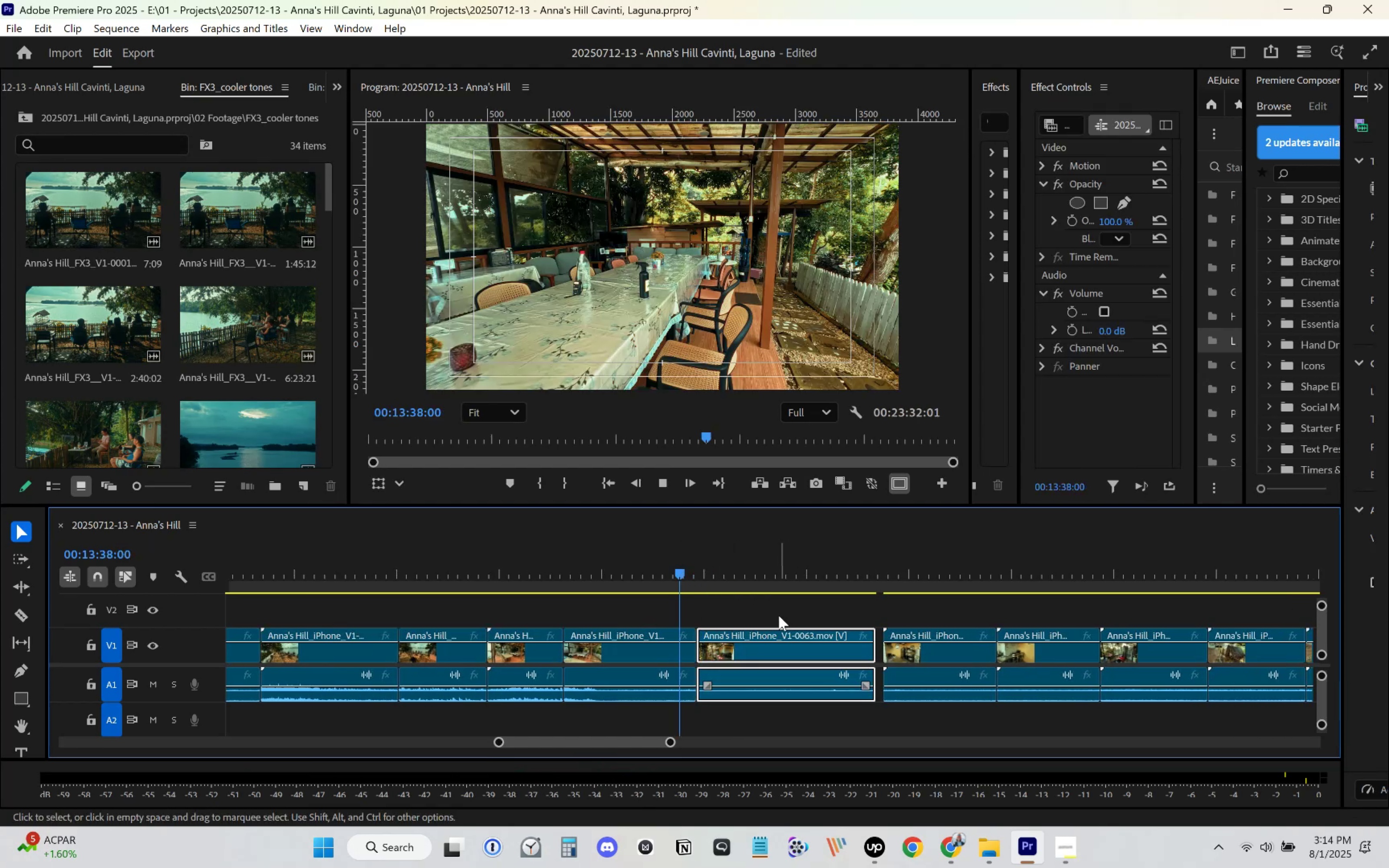 
scroll: coordinate [774, 628], scroll_direction: down, amount: 4.0
 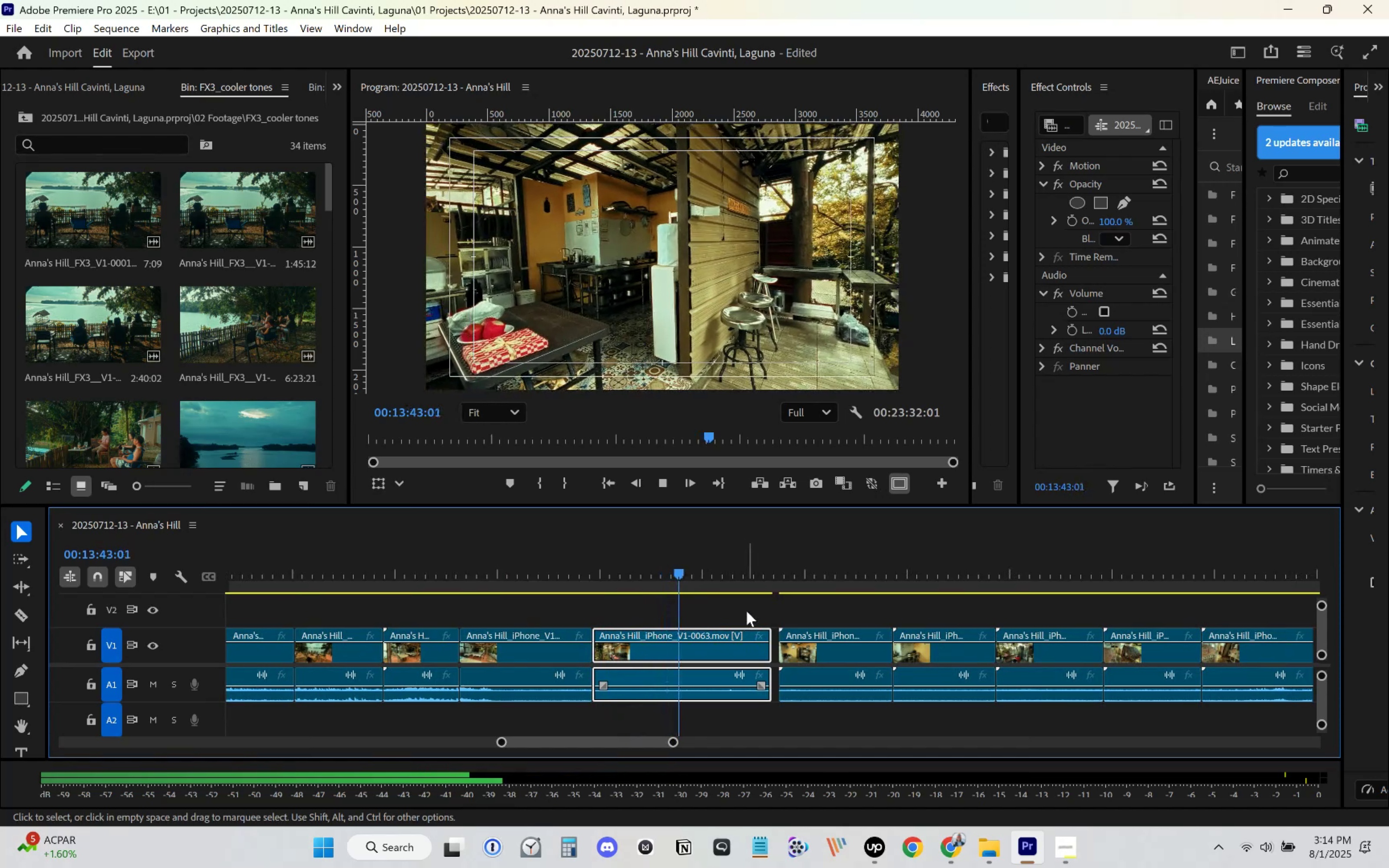 
mouse_move([739, 642])
 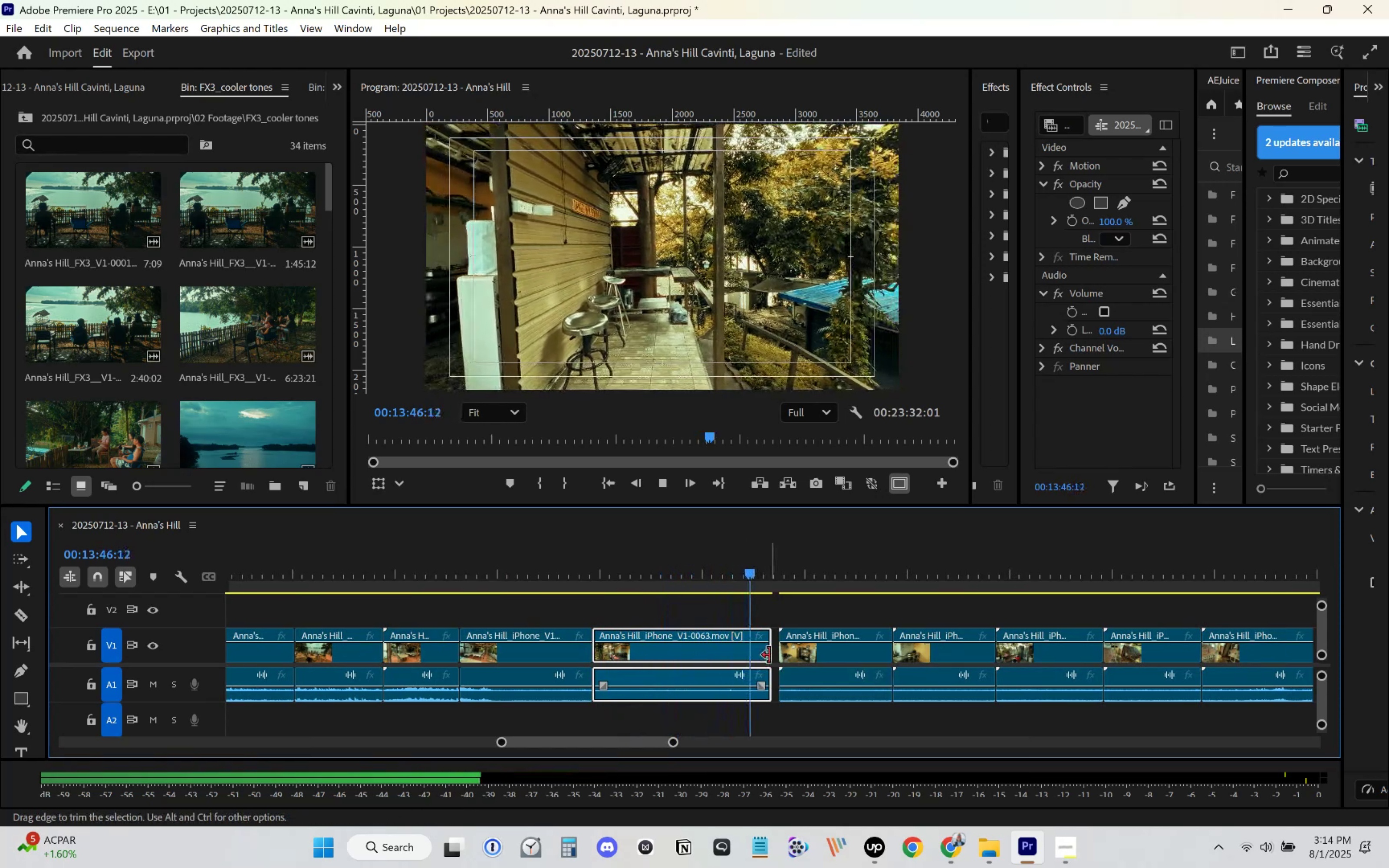 
key(Space)
 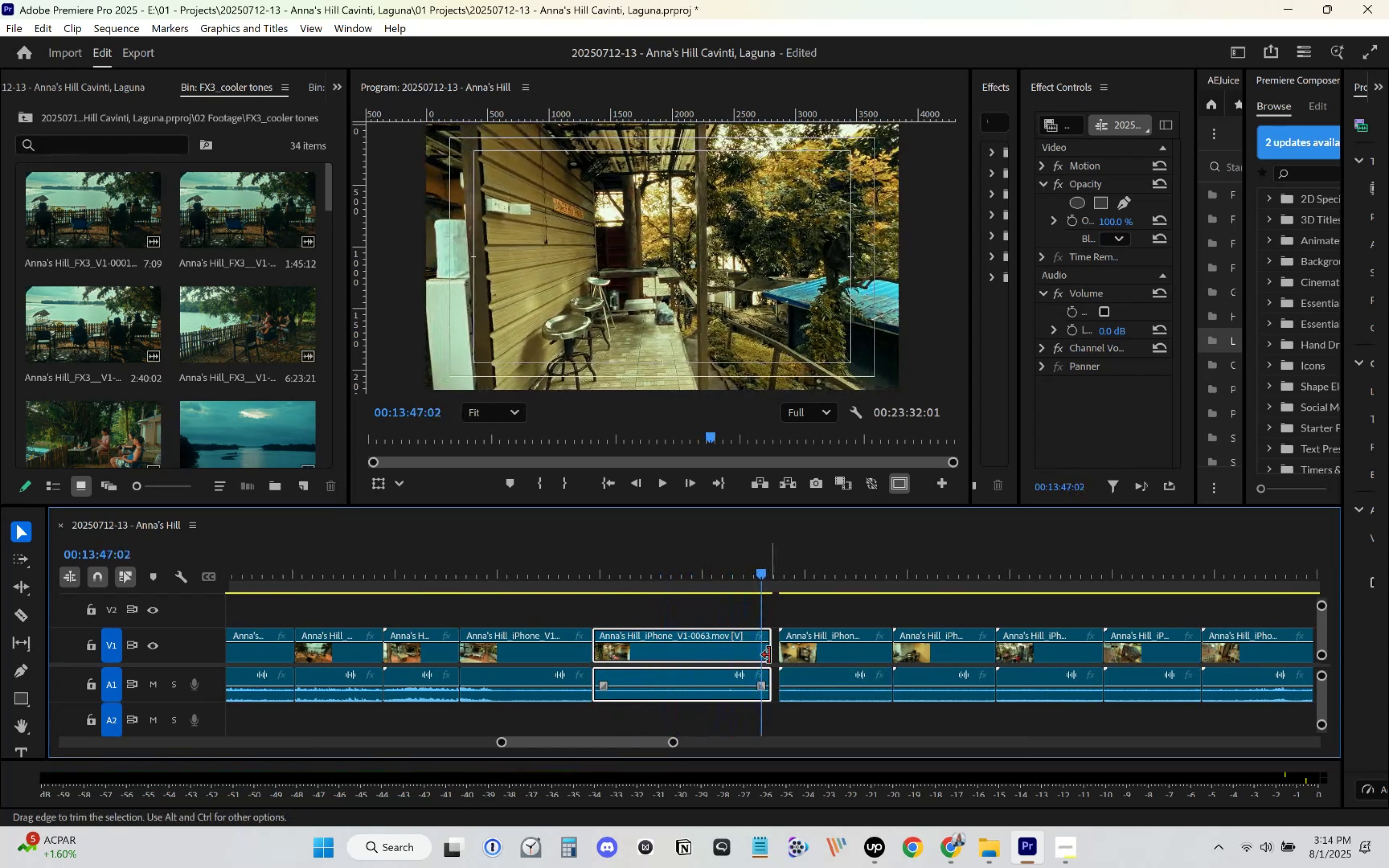 
left_click_drag(start_coordinate=[769, 655], to_coordinate=[760, 658])
 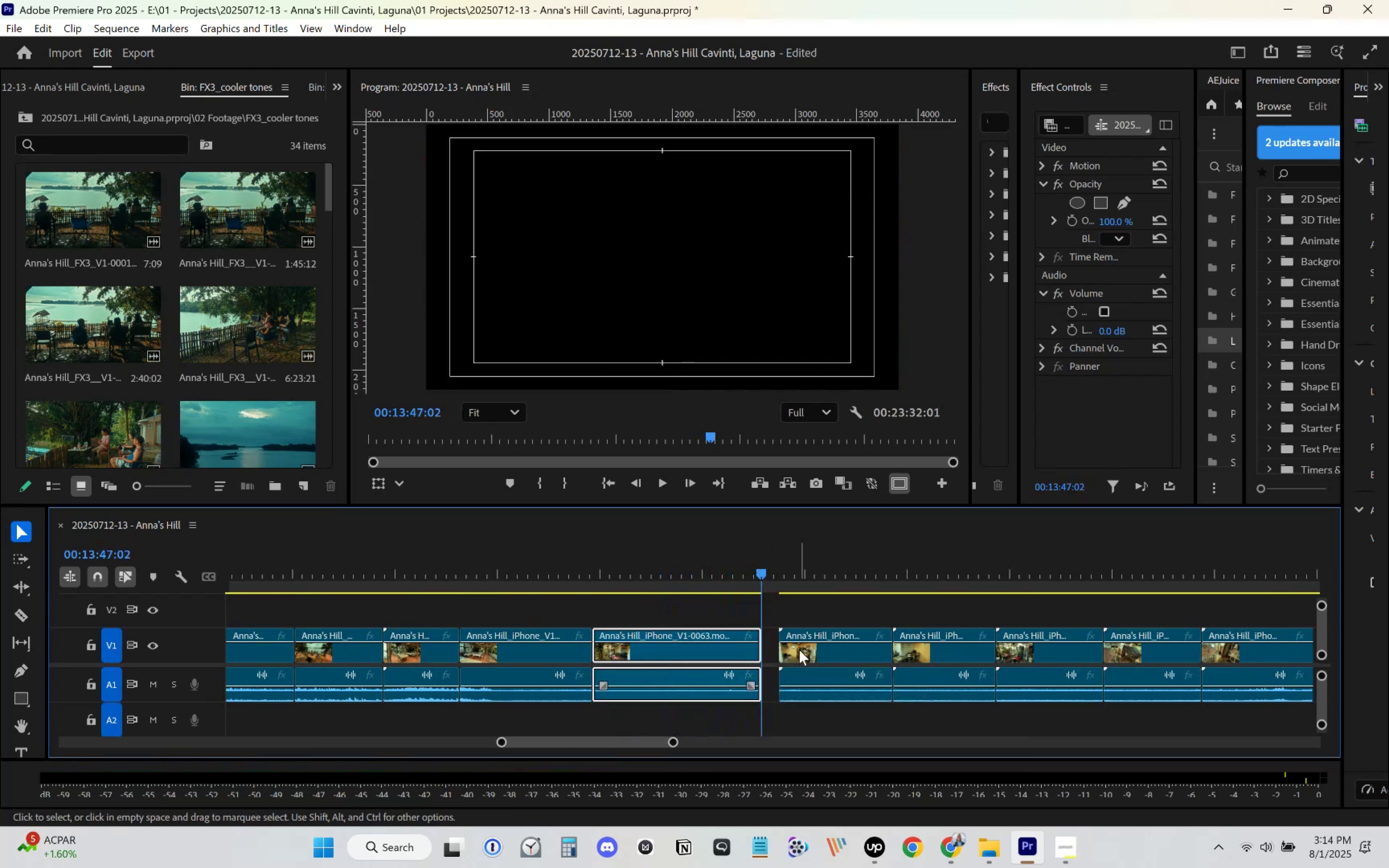 
left_click_drag(start_coordinate=[802, 653], to_coordinate=[783, 656])
 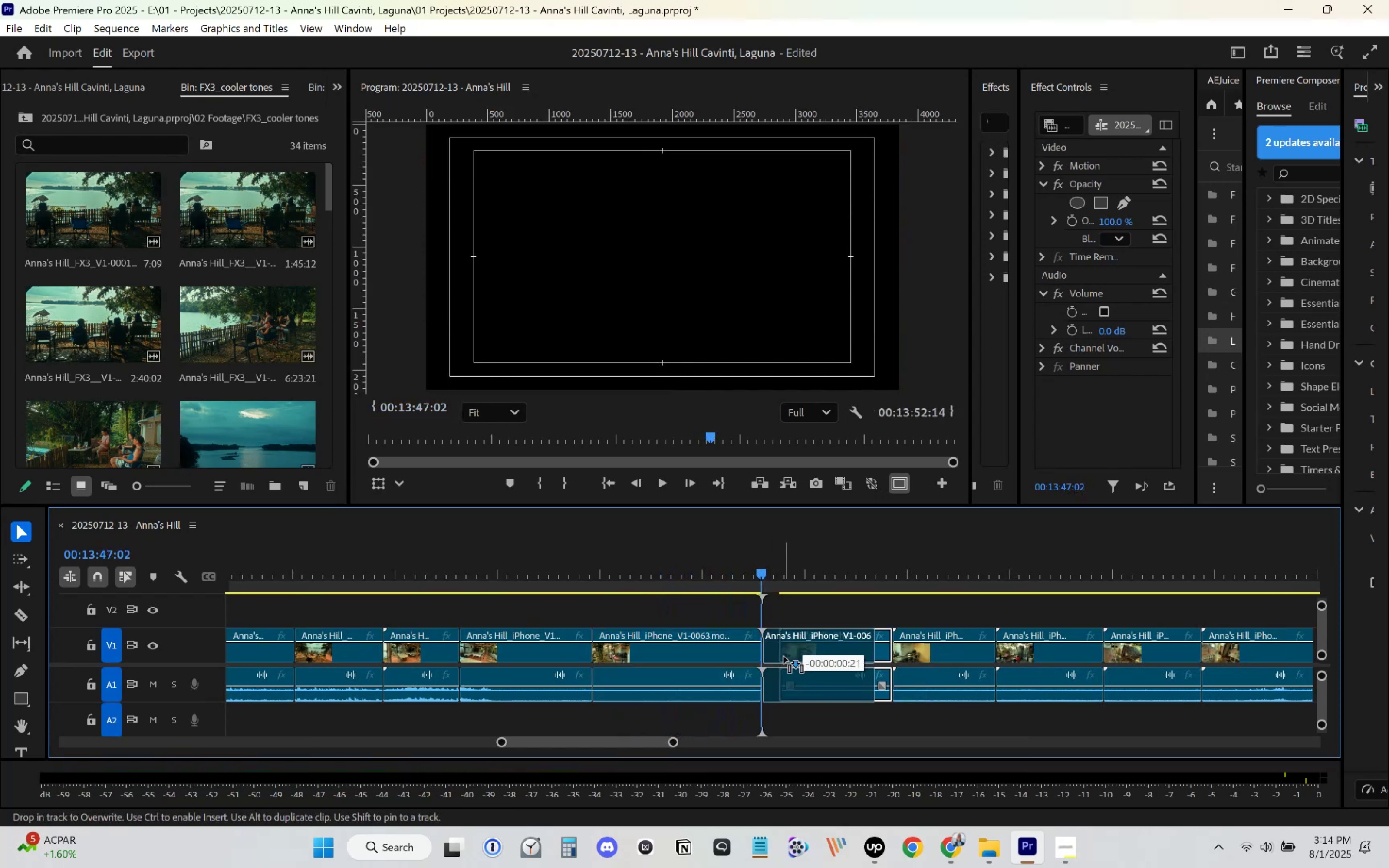 
key(Space)
 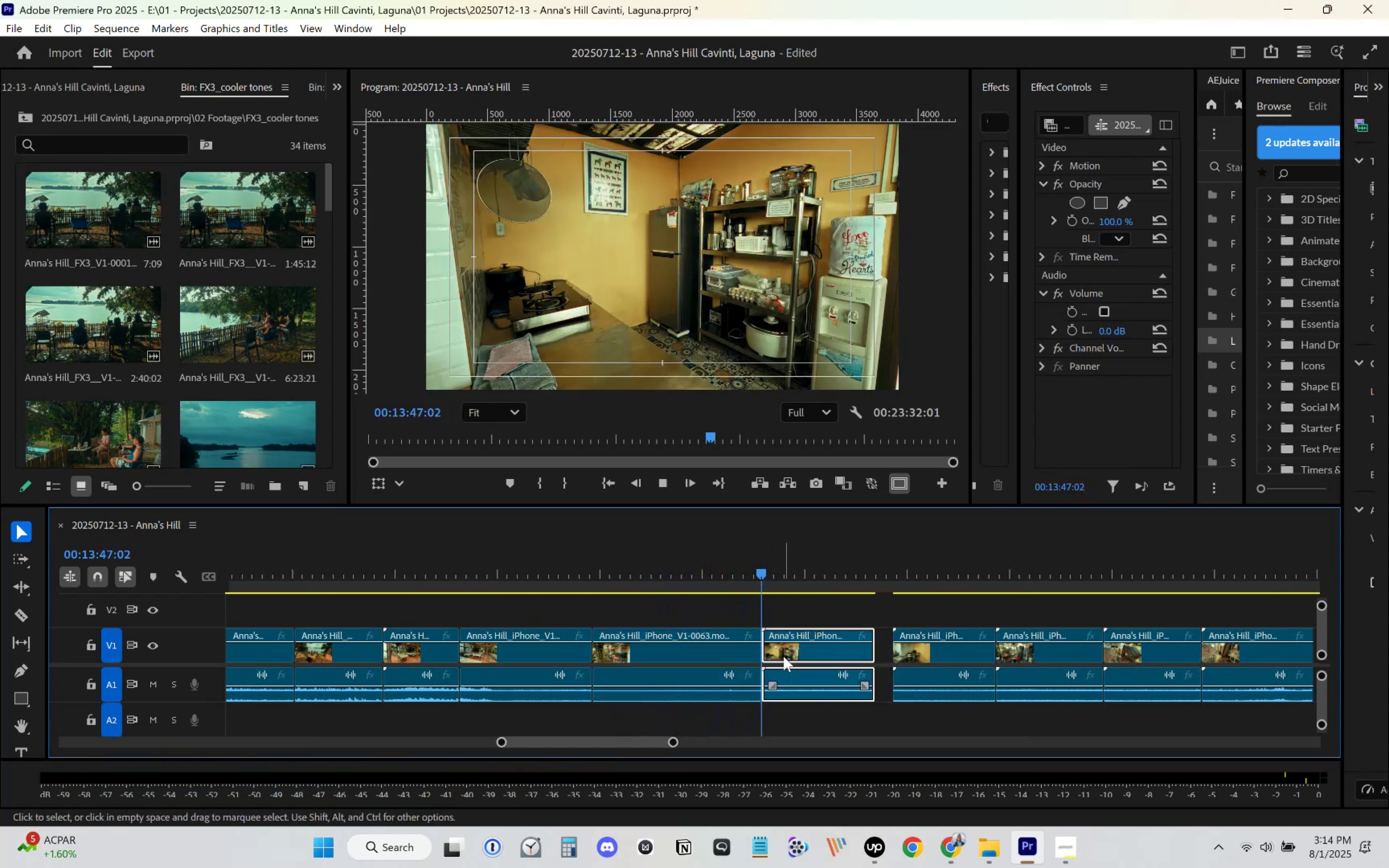 
key(Space)
 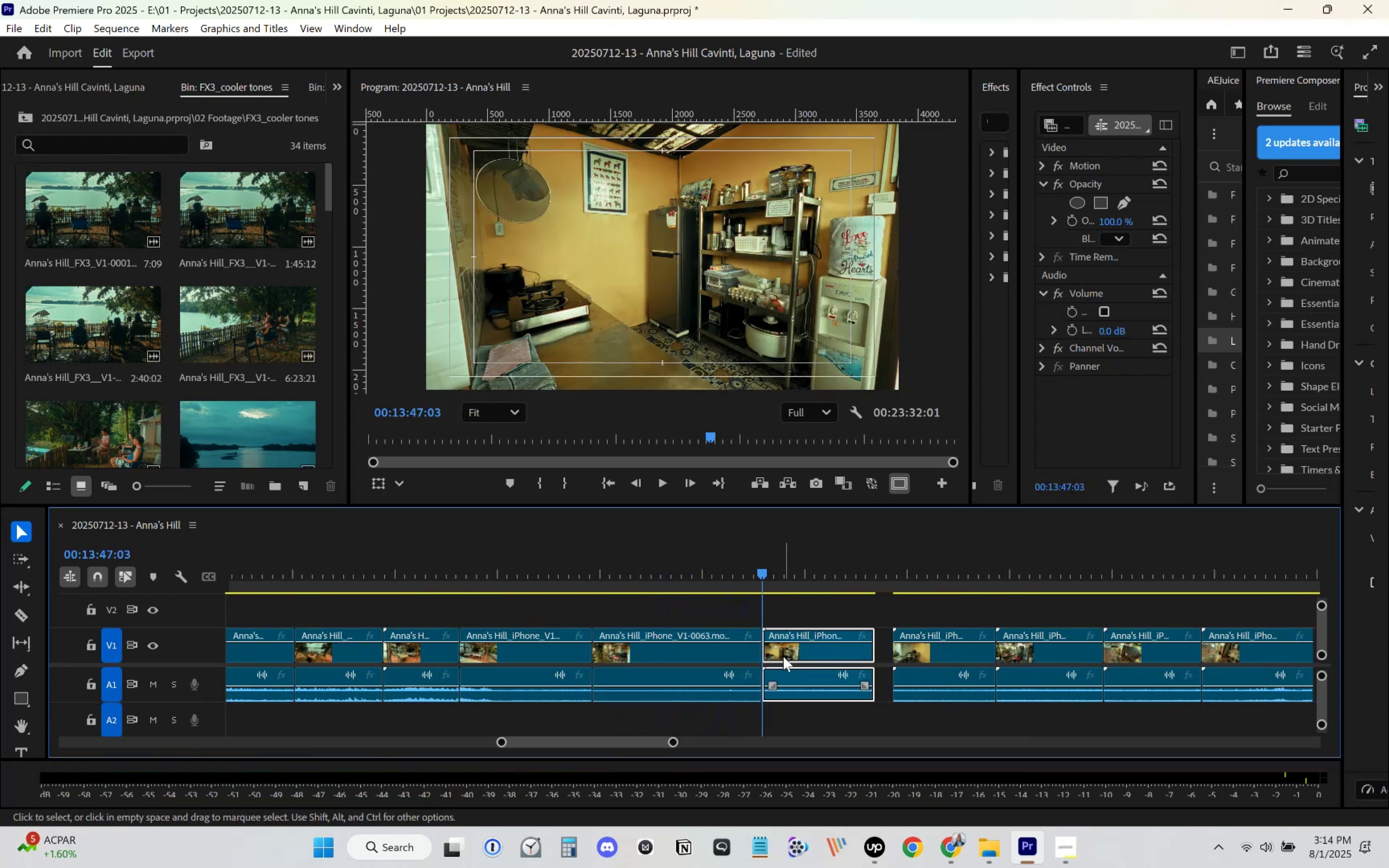 
key(Space)
 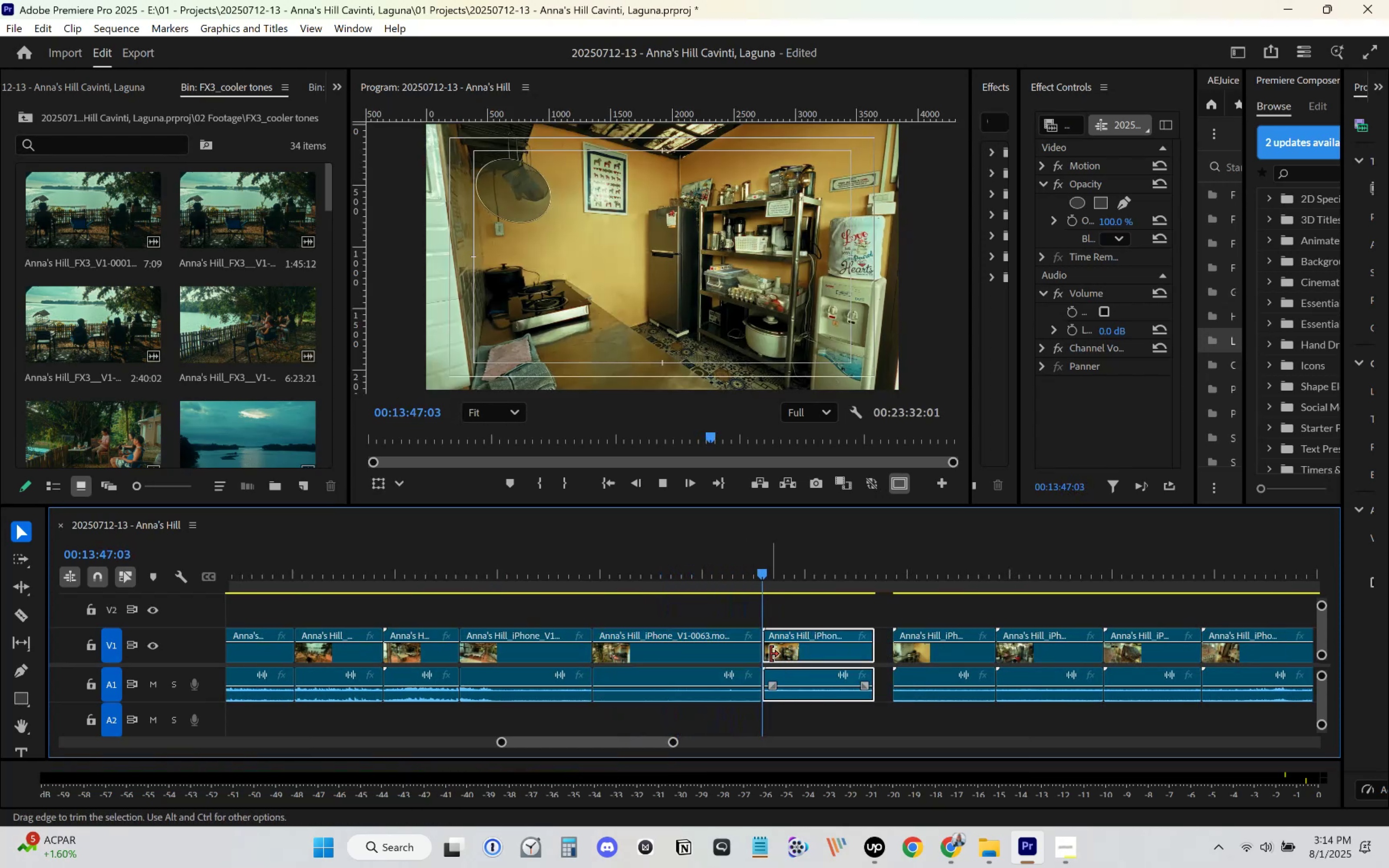 
key(Space)
 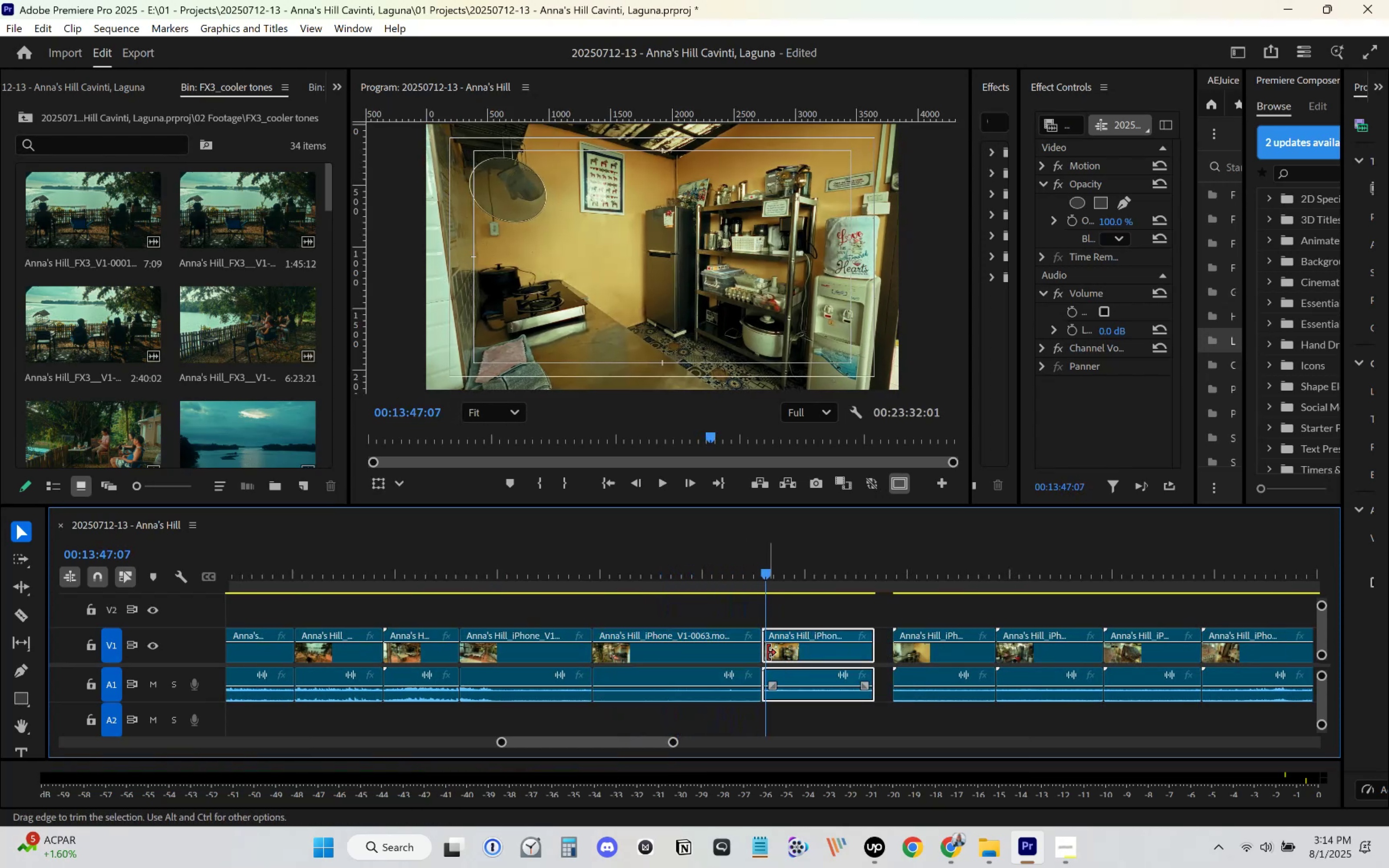 
left_click_drag(start_coordinate=[767, 653], to_coordinate=[774, 652])
 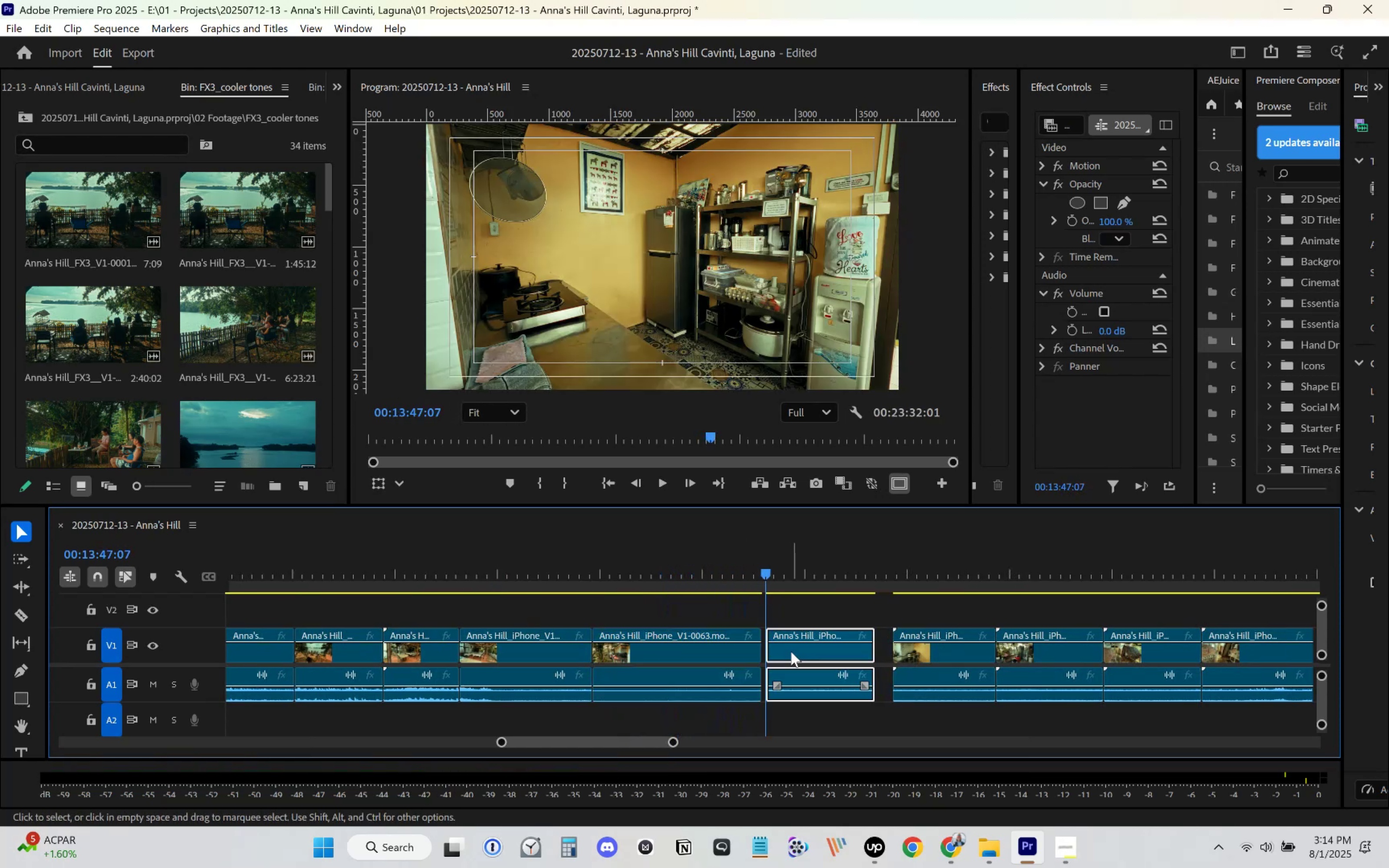 
left_click_drag(start_coordinate=[792, 651], to_coordinate=[787, 651])
 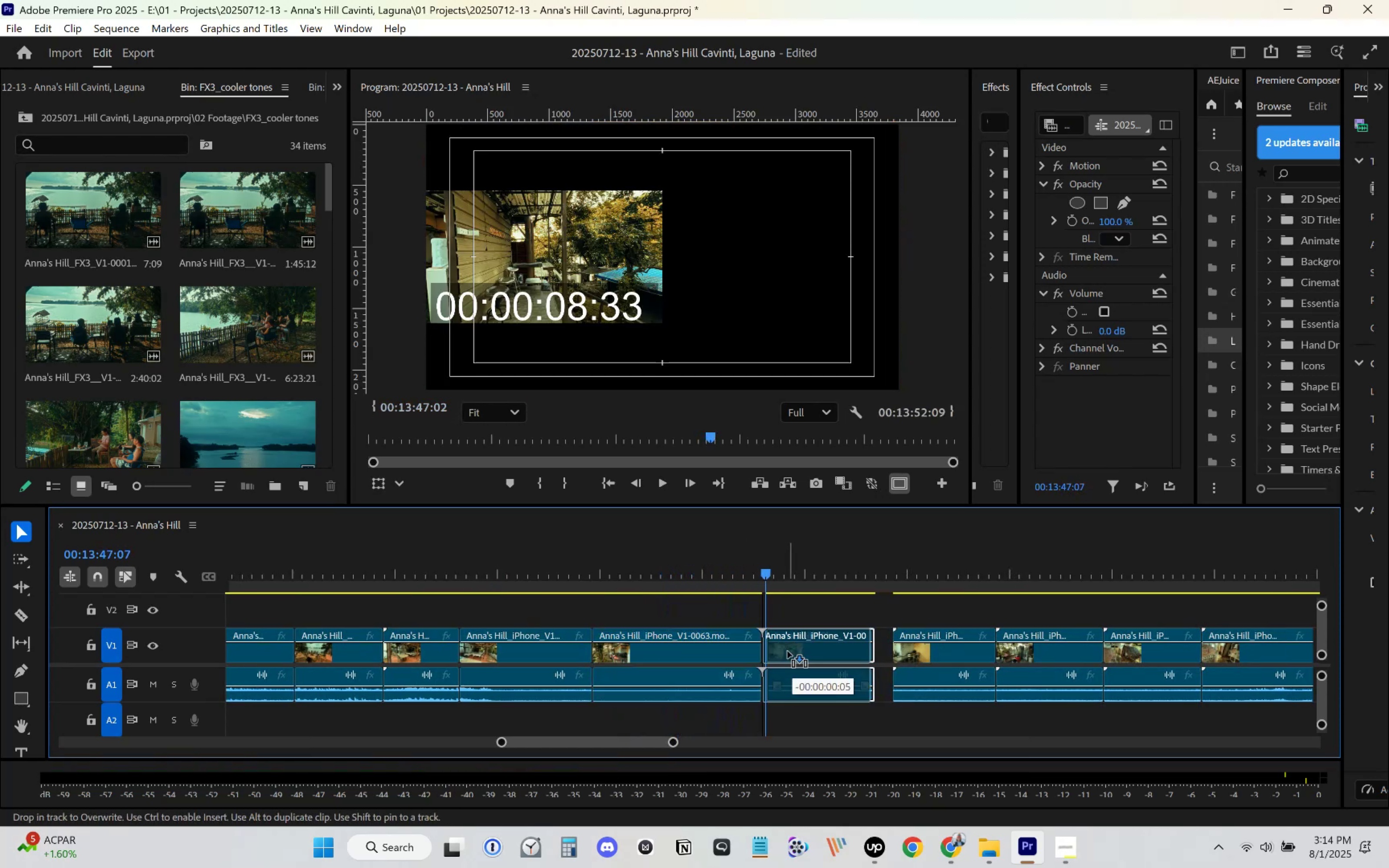 
key(Space)
 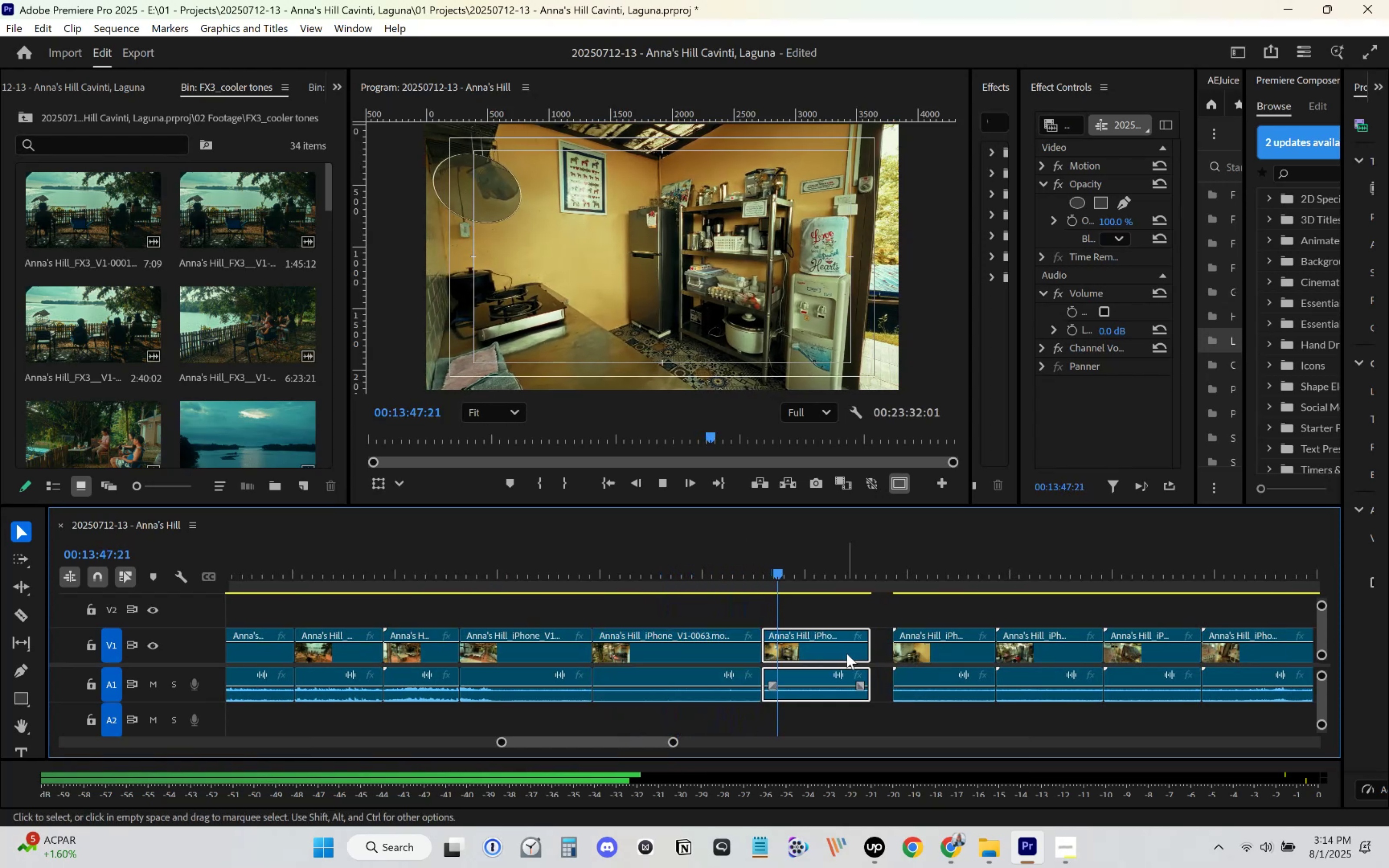 
scroll: coordinate [845, 655], scroll_direction: down, amount: 2.0
 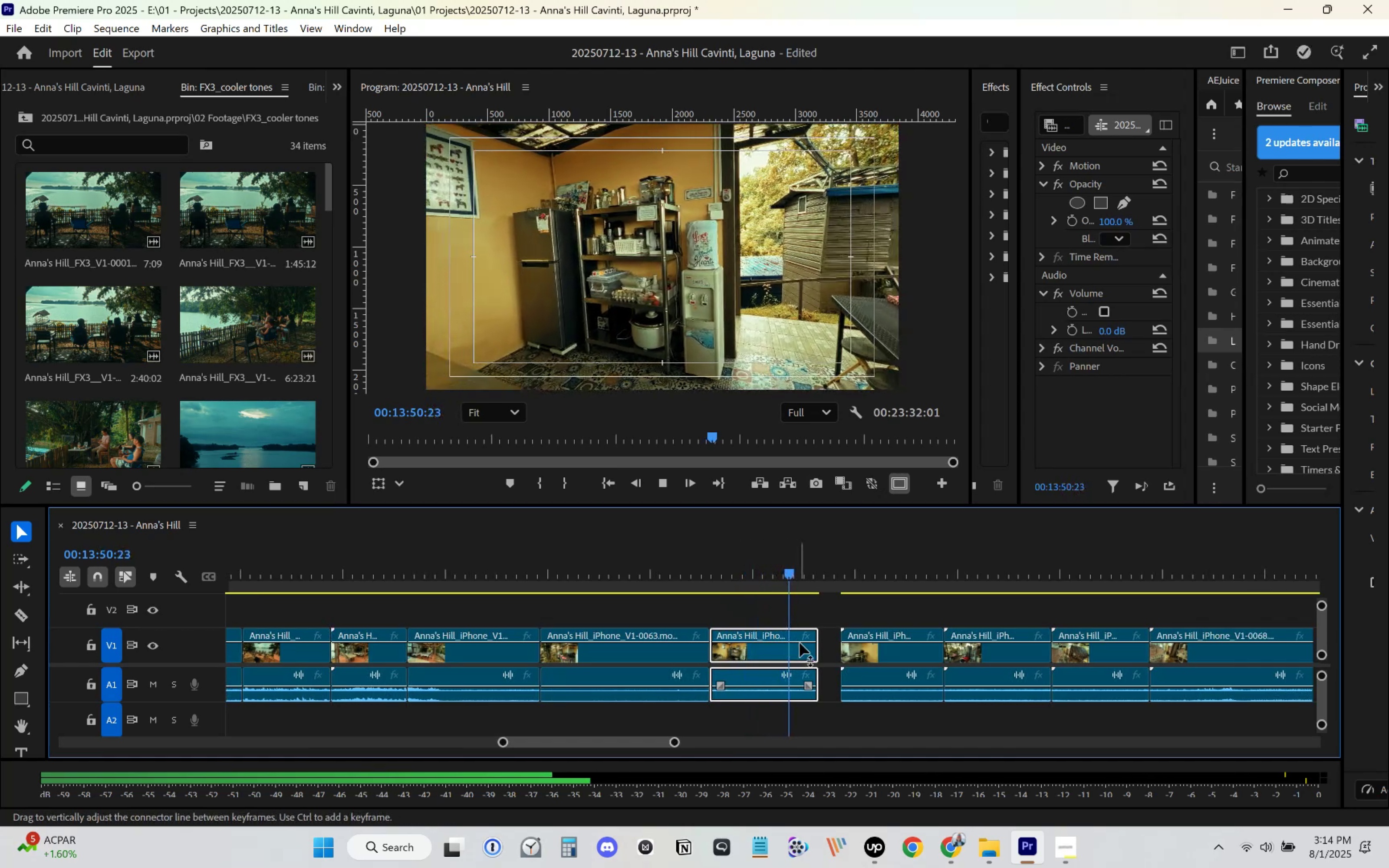 
key(Space)
 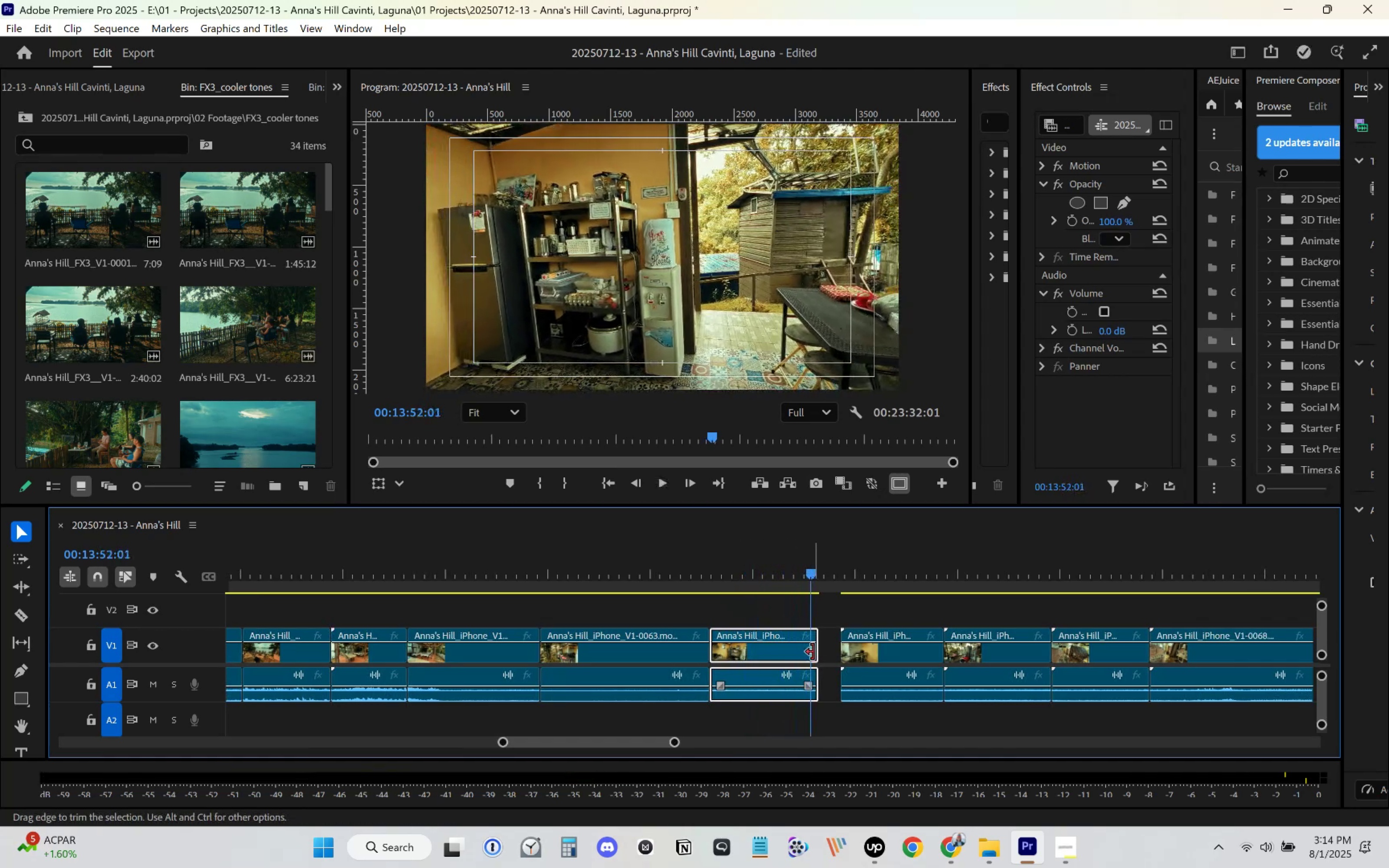 
left_click_drag(start_coordinate=[813, 652], to_coordinate=[805, 654])
 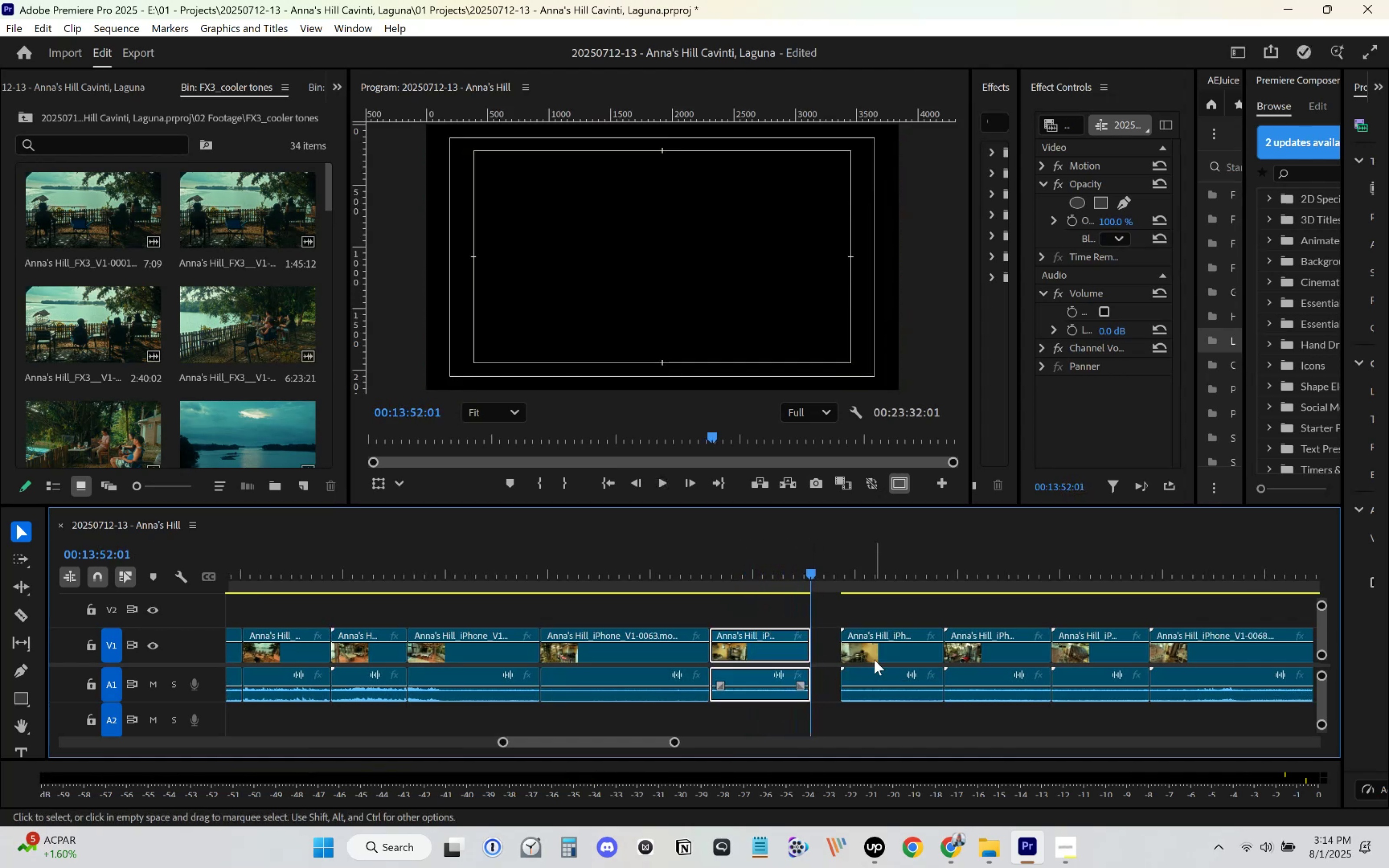 
left_click_drag(start_coordinate=[876, 657], to_coordinate=[848, 660])
 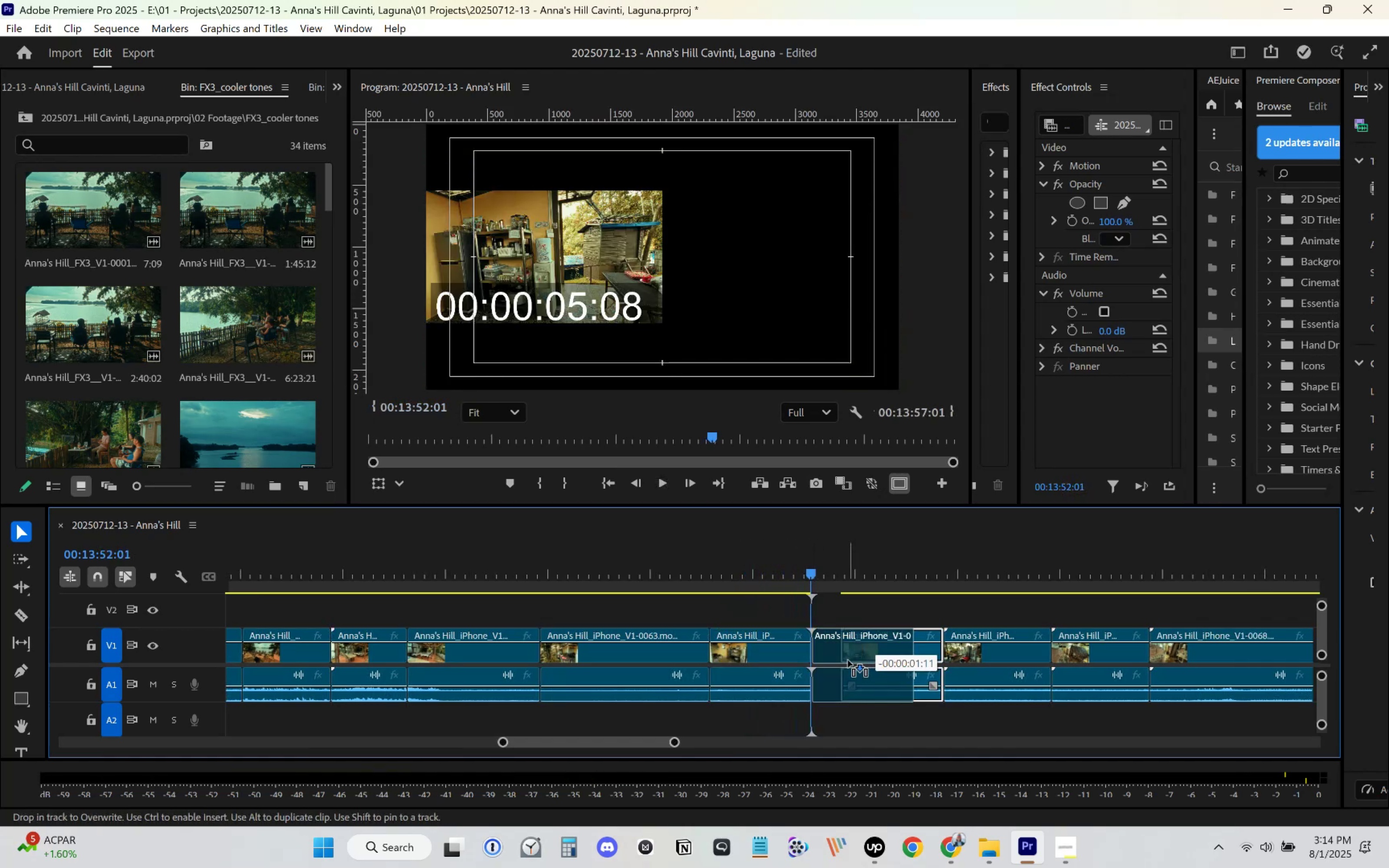 
key(Space)
 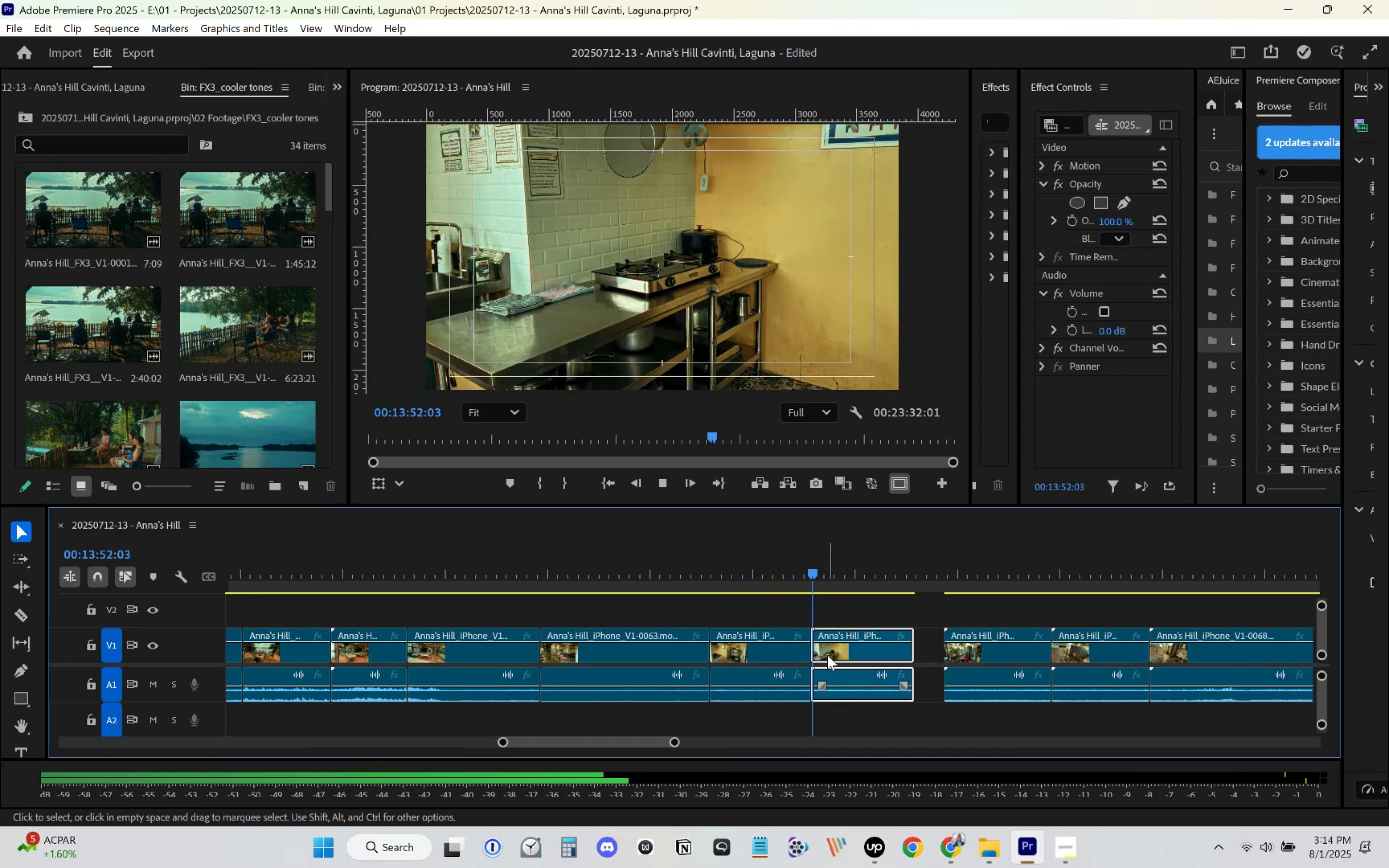 
key(Space)
 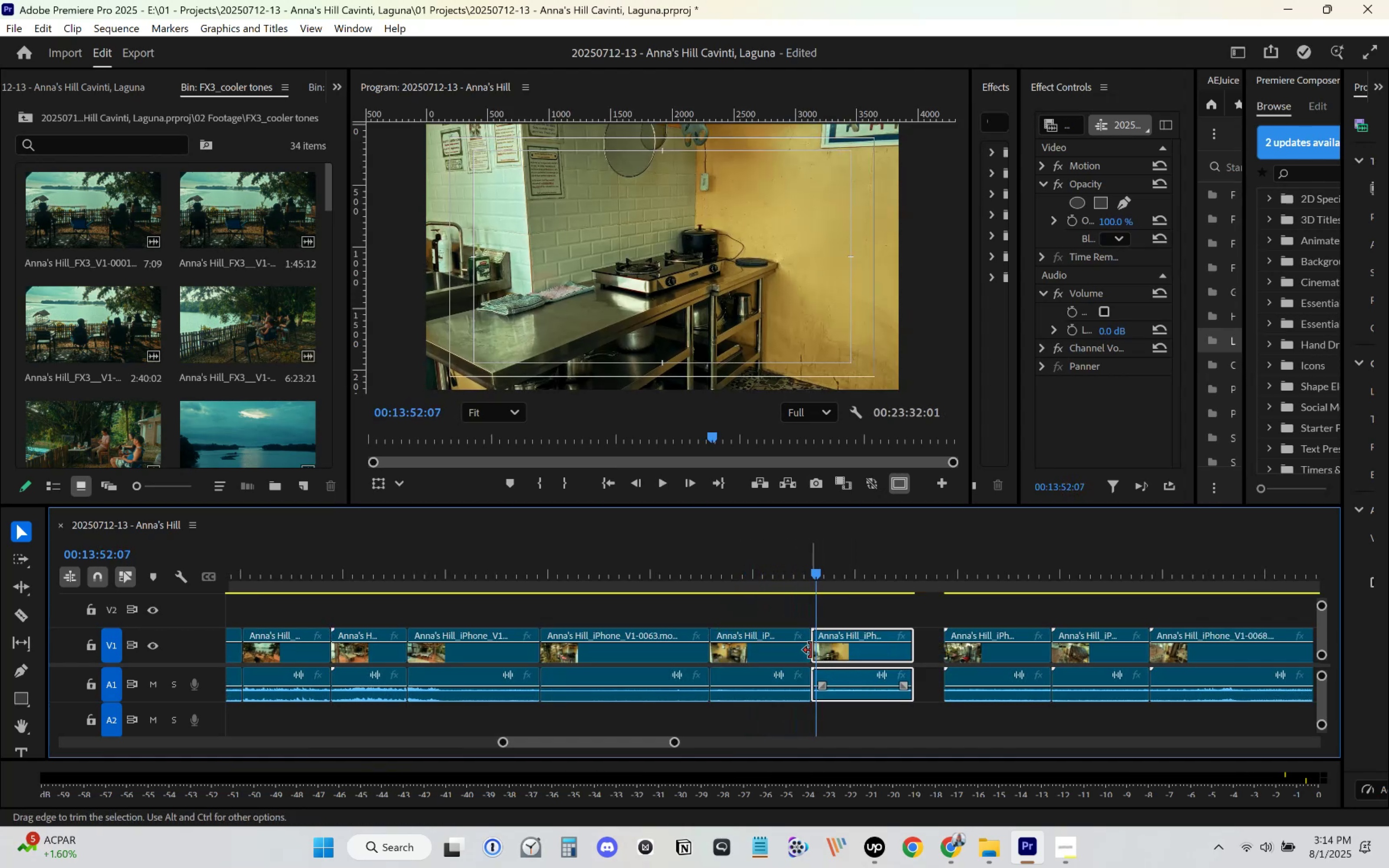 
key(Space)
 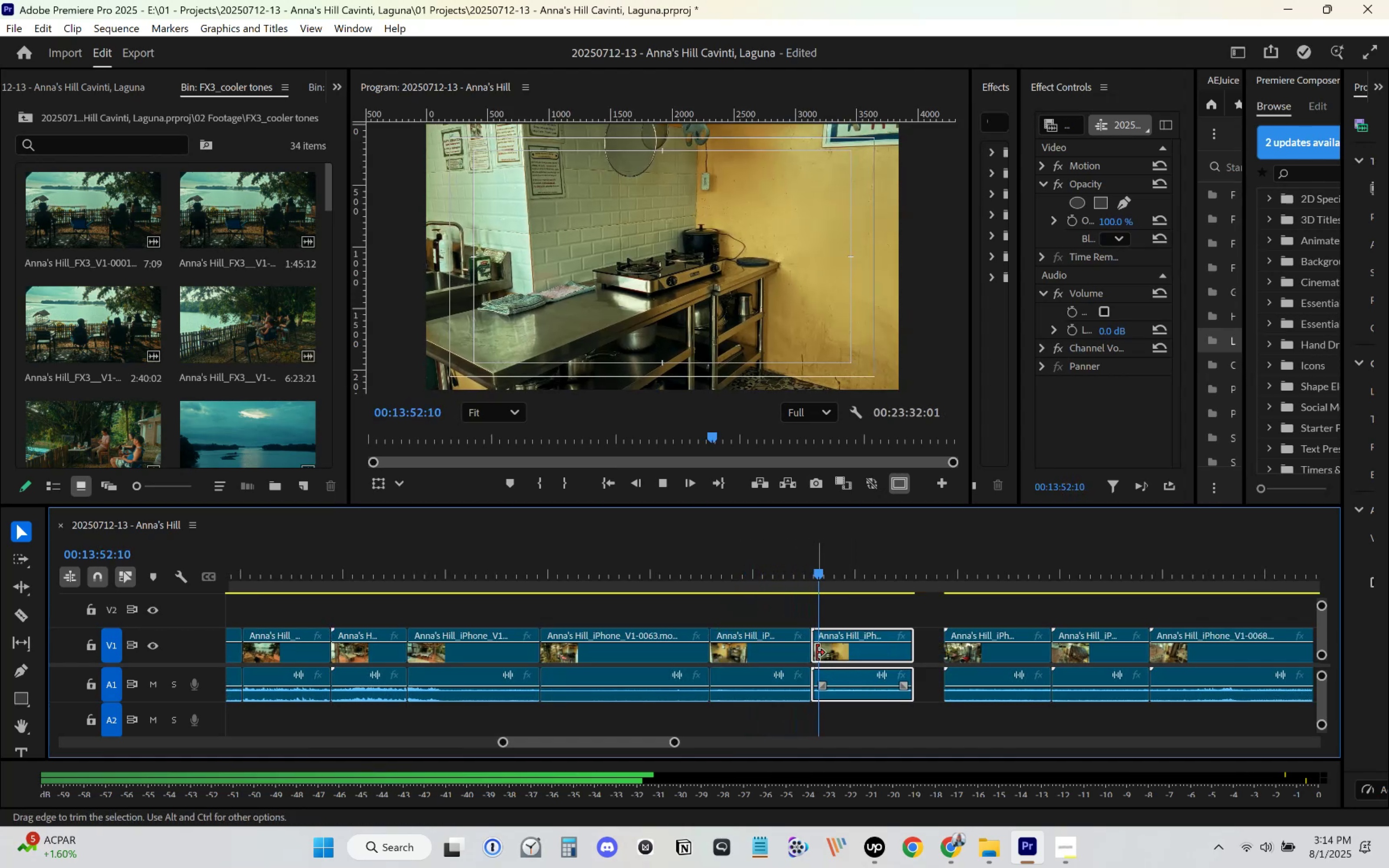 
key(Space)
 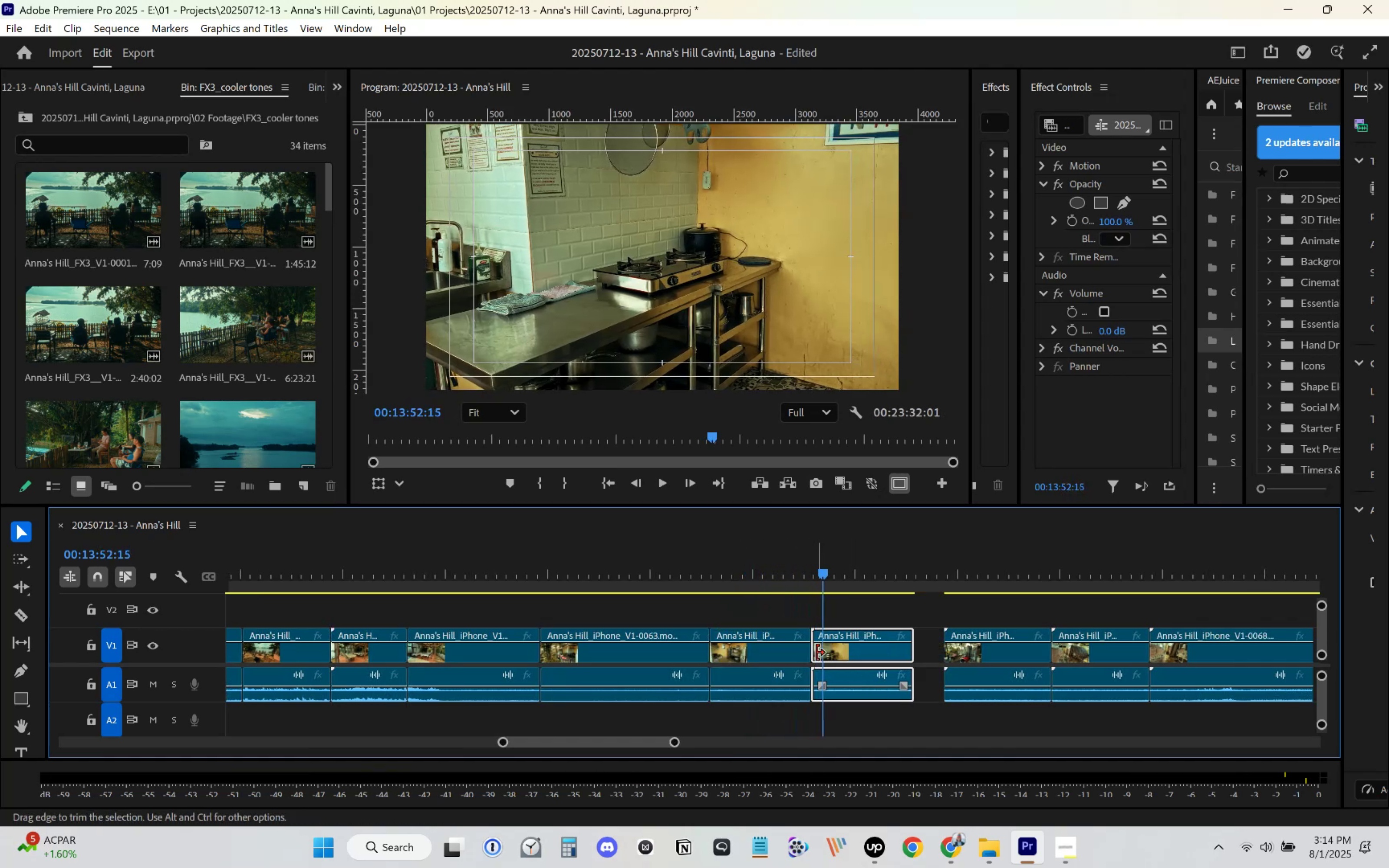 
left_click_drag(start_coordinate=[816, 653], to_coordinate=[823, 653])
 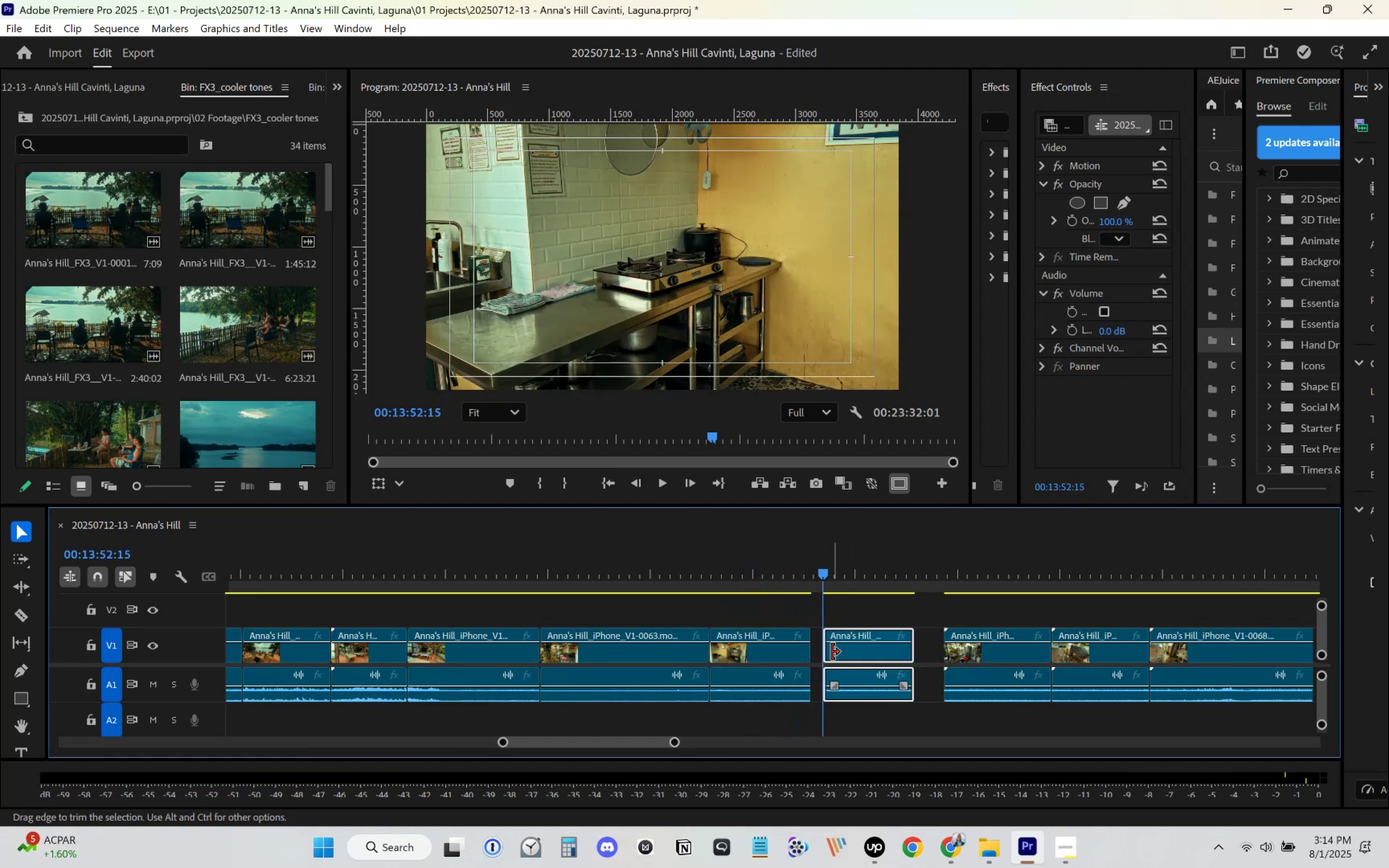 
left_click_drag(start_coordinate=[836, 651], to_coordinate=[827, 652])
 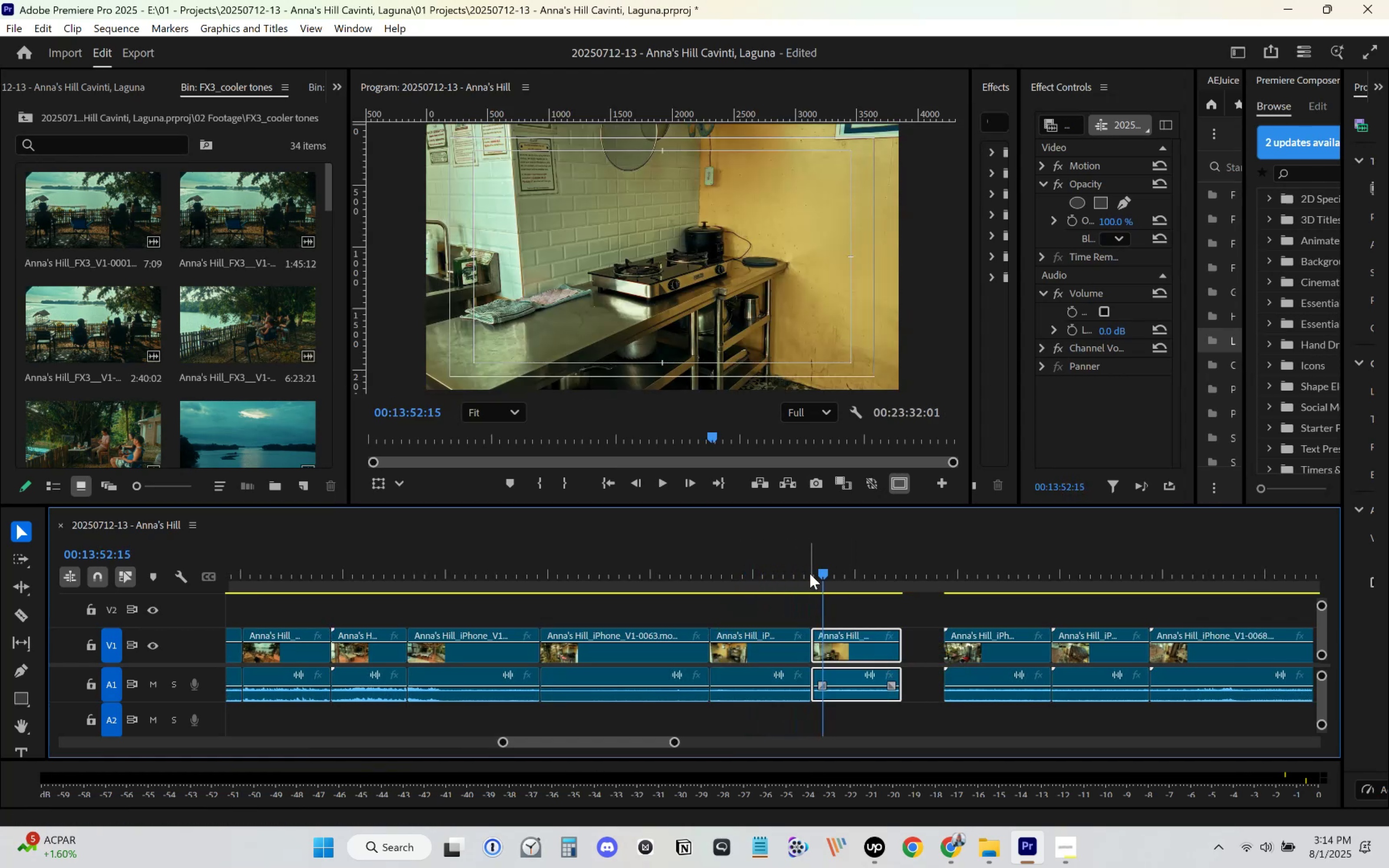 
left_click([810, 572])
 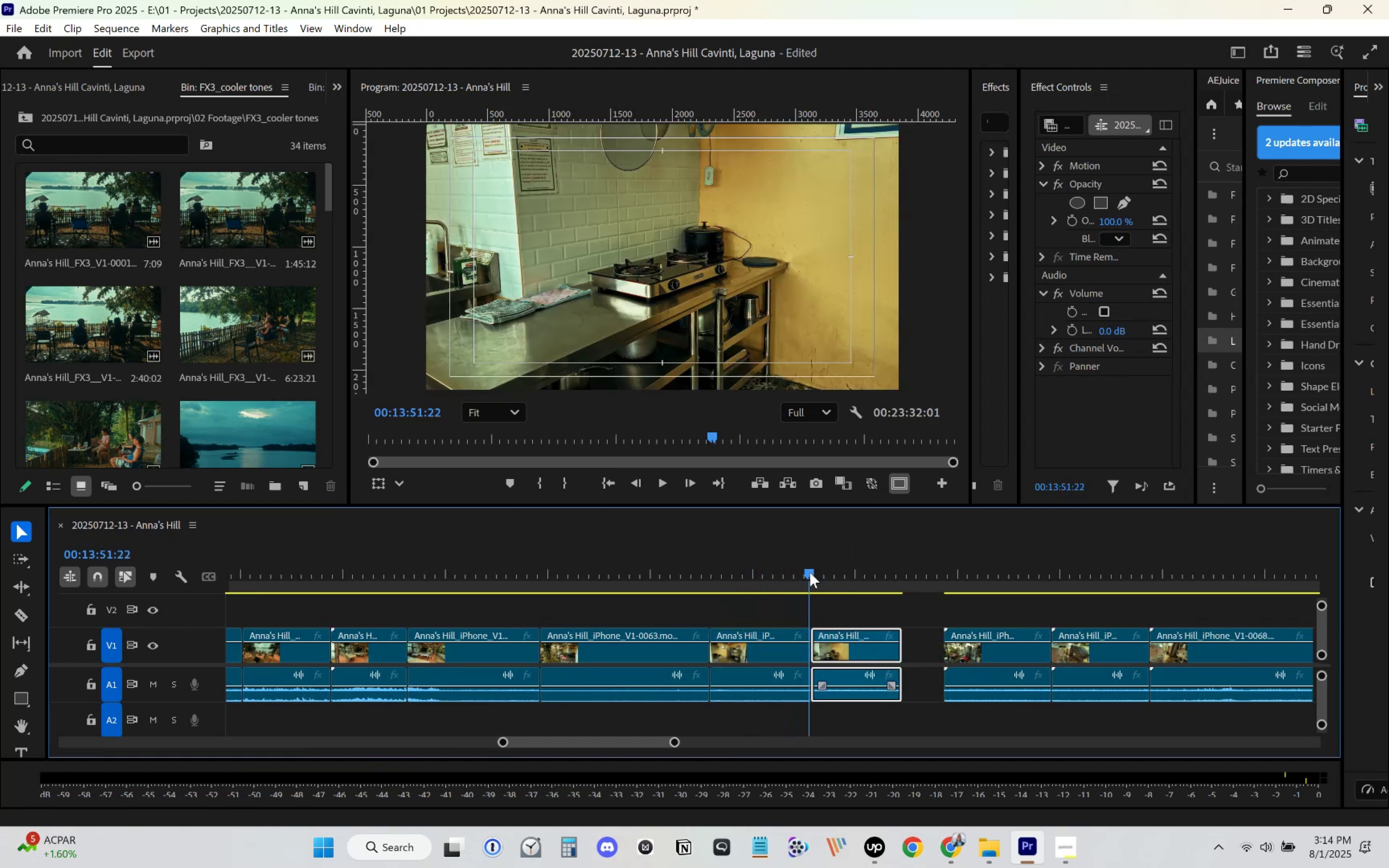 
key(Space)
 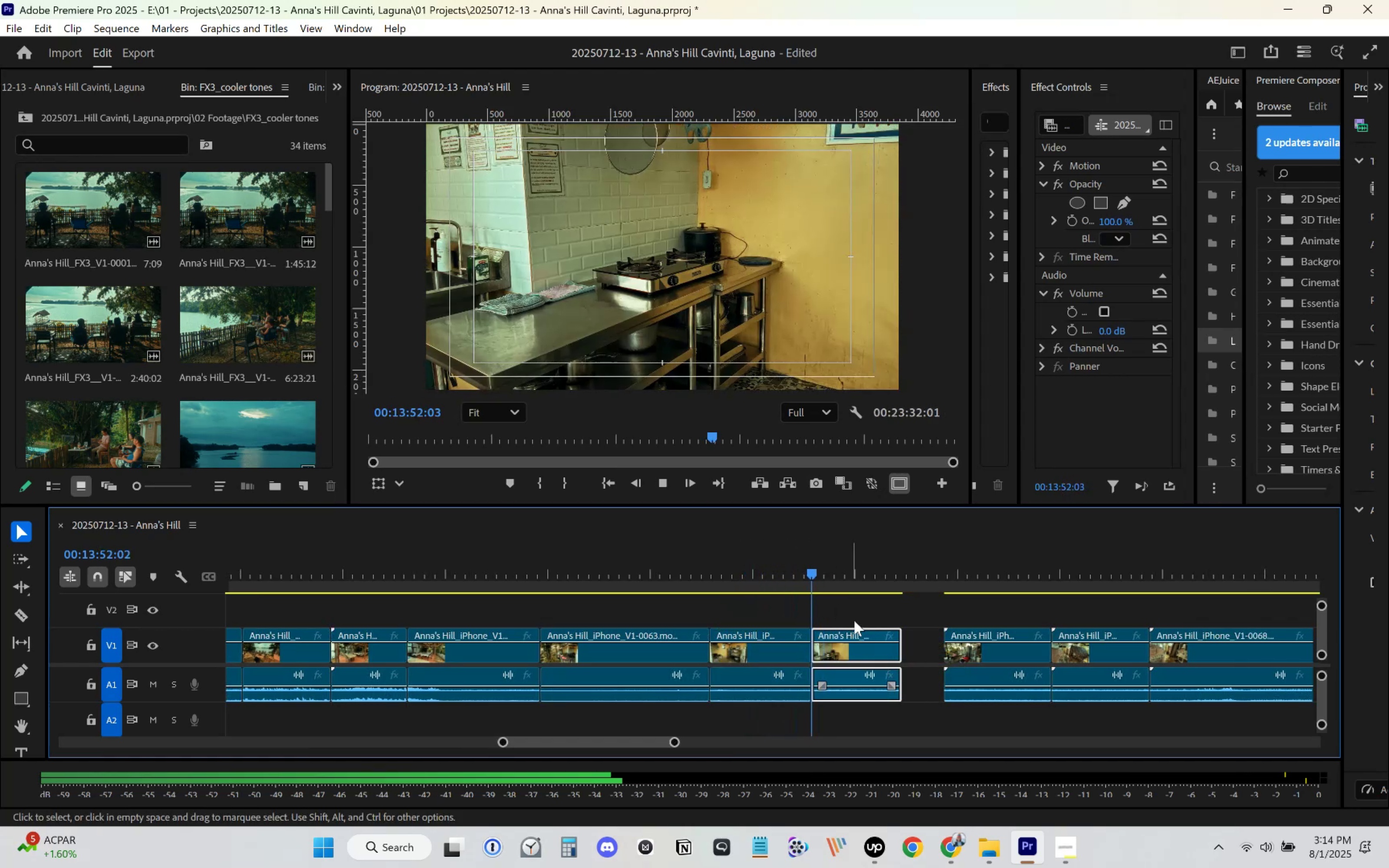 
scroll: coordinate [809, 644], scroll_direction: down, amount: 5.0
 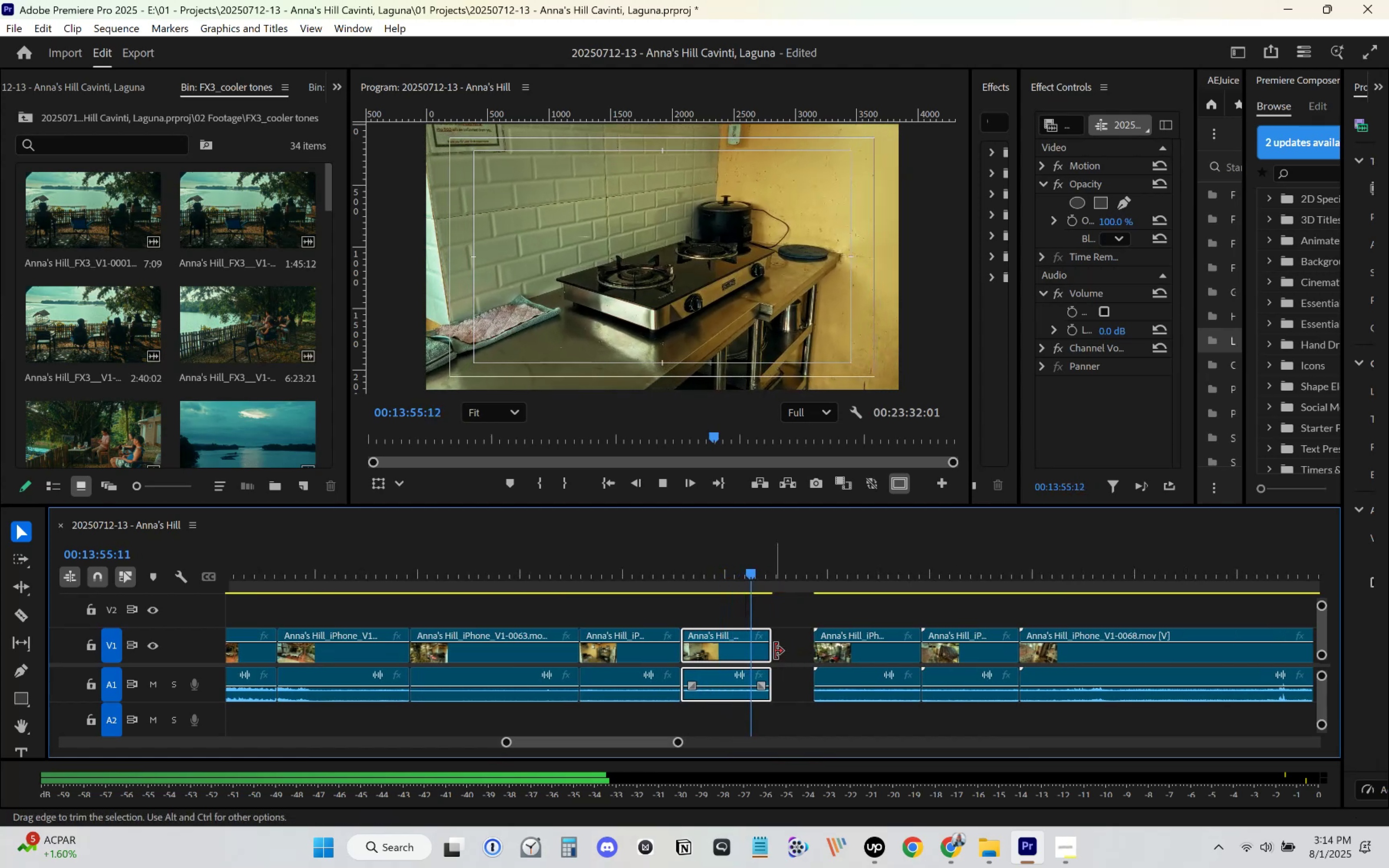 
key(Space)
 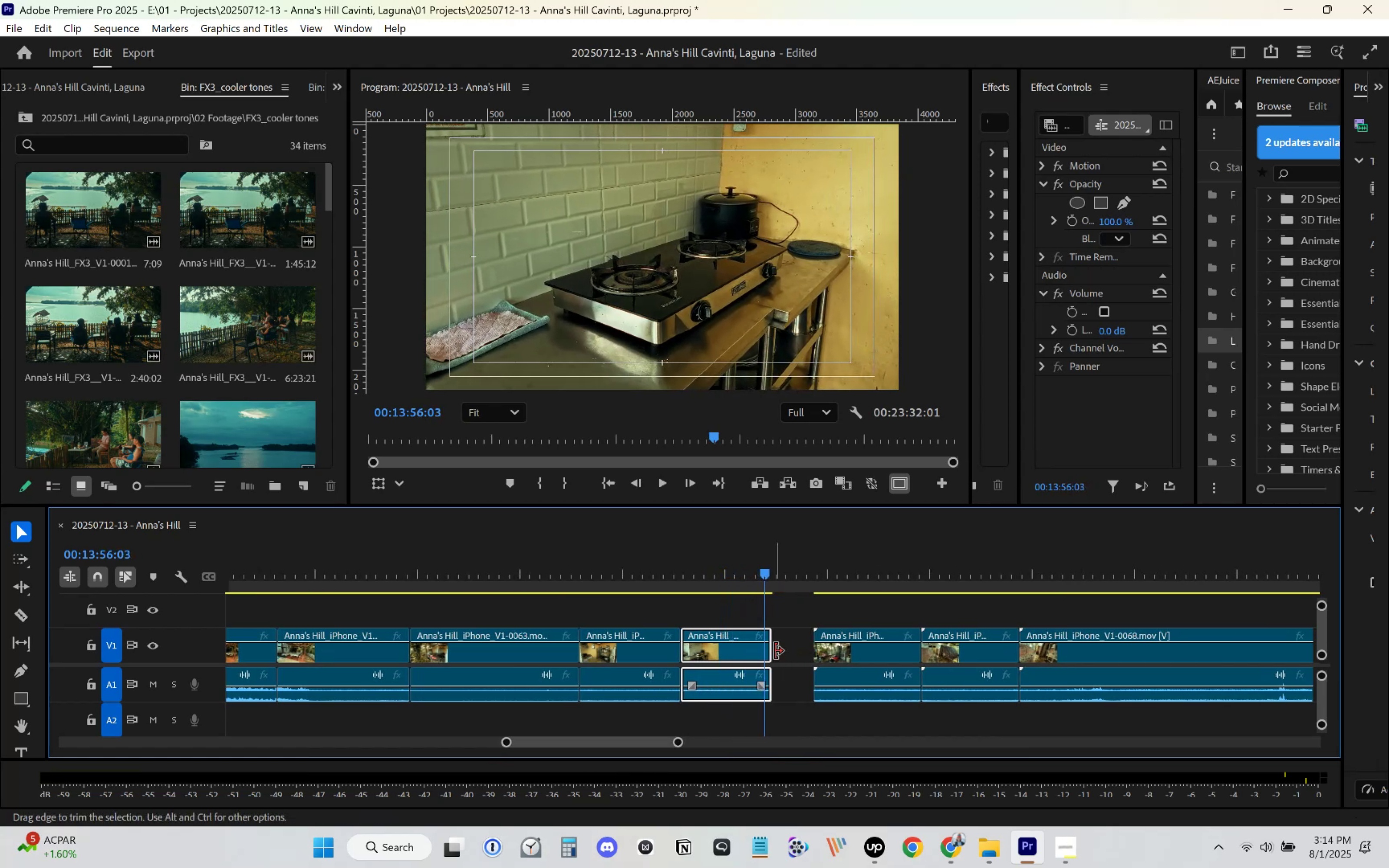 
left_click_drag(start_coordinate=[775, 651], to_coordinate=[767, 652])
 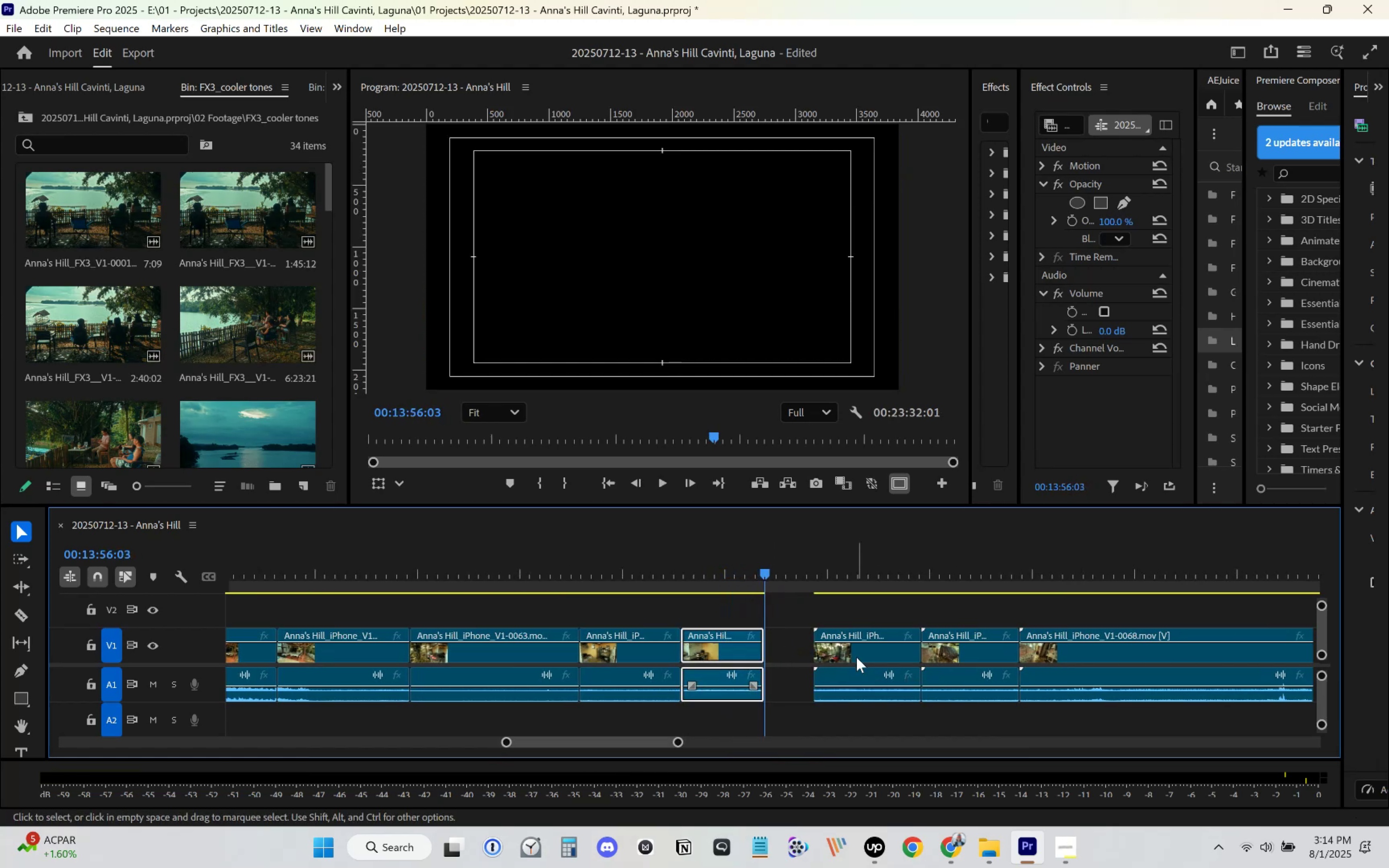 
left_click_drag(start_coordinate=[862, 658], to_coordinate=[810, 655])
 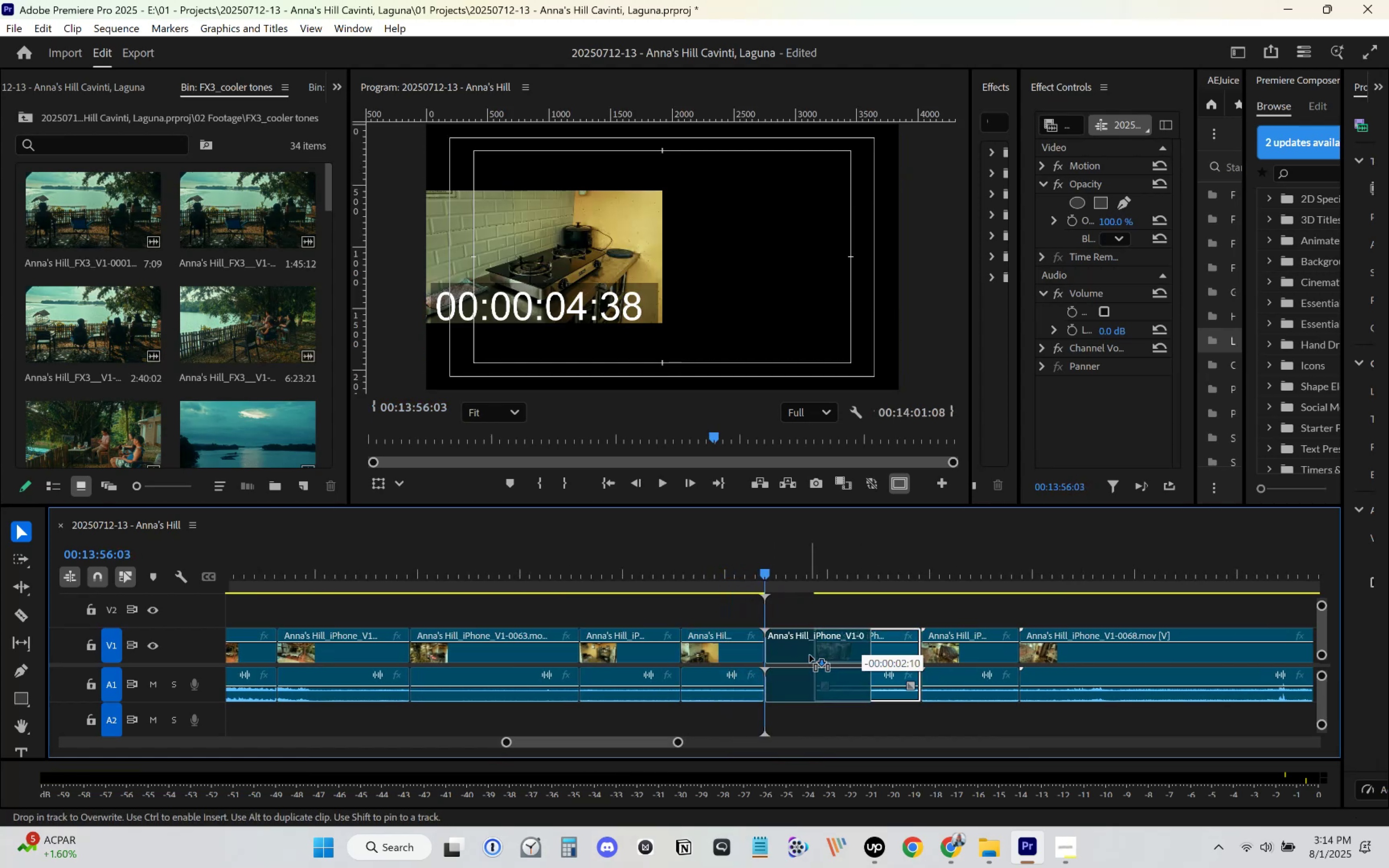 
key(Space)
 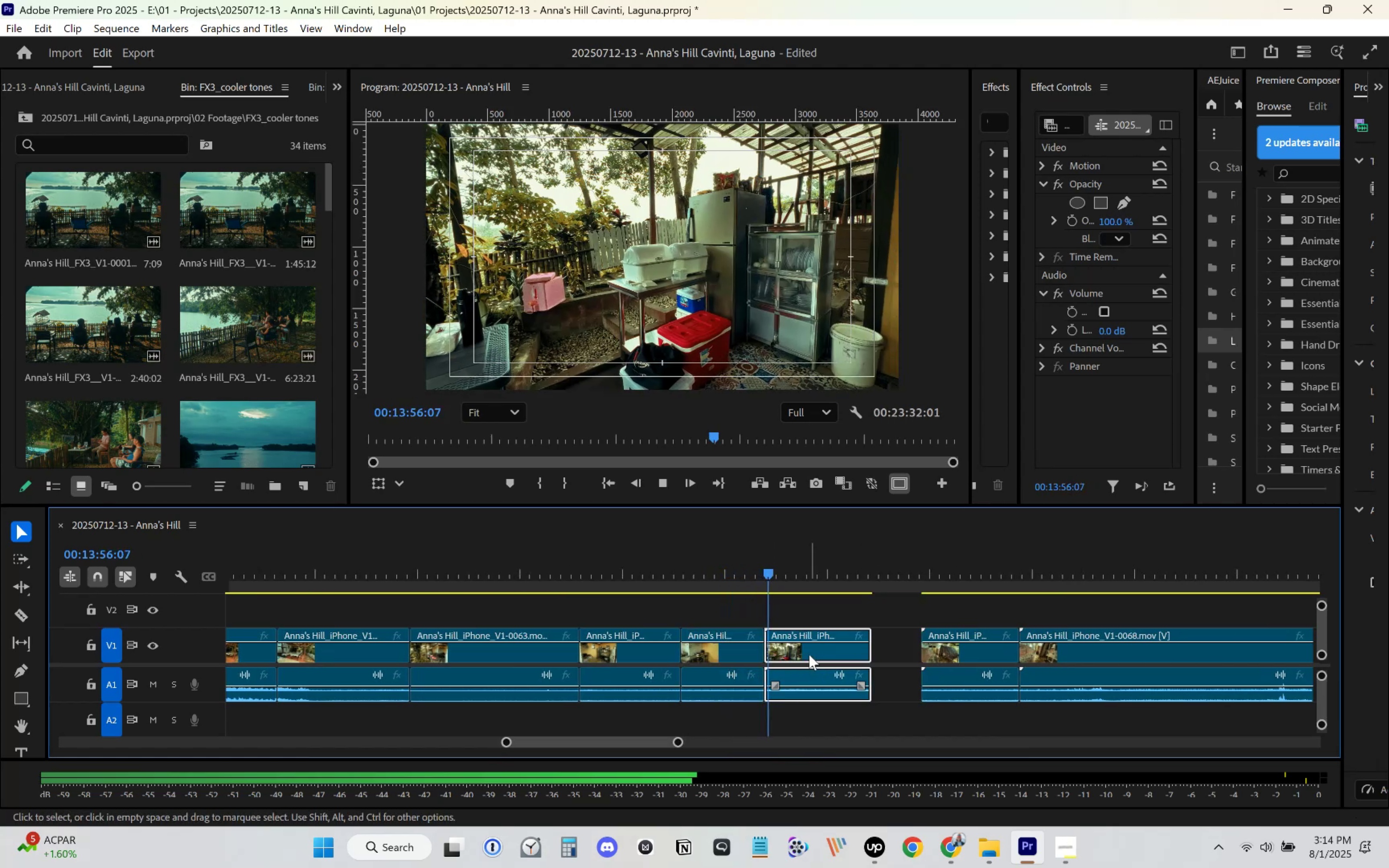 
scroll: coordinate [809, 653], scroll_direction: down, amount: 2.0
 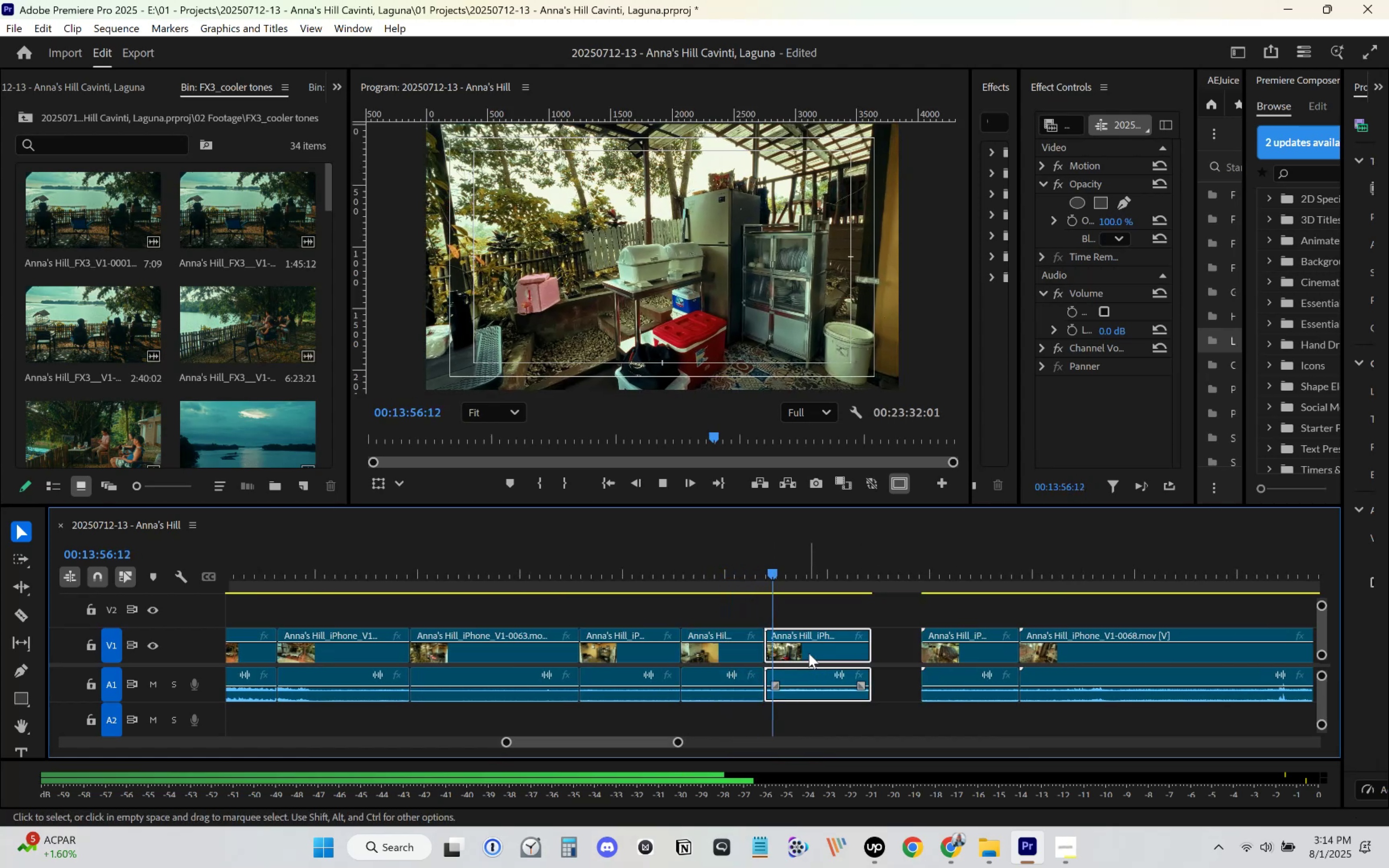 
key(Space)
 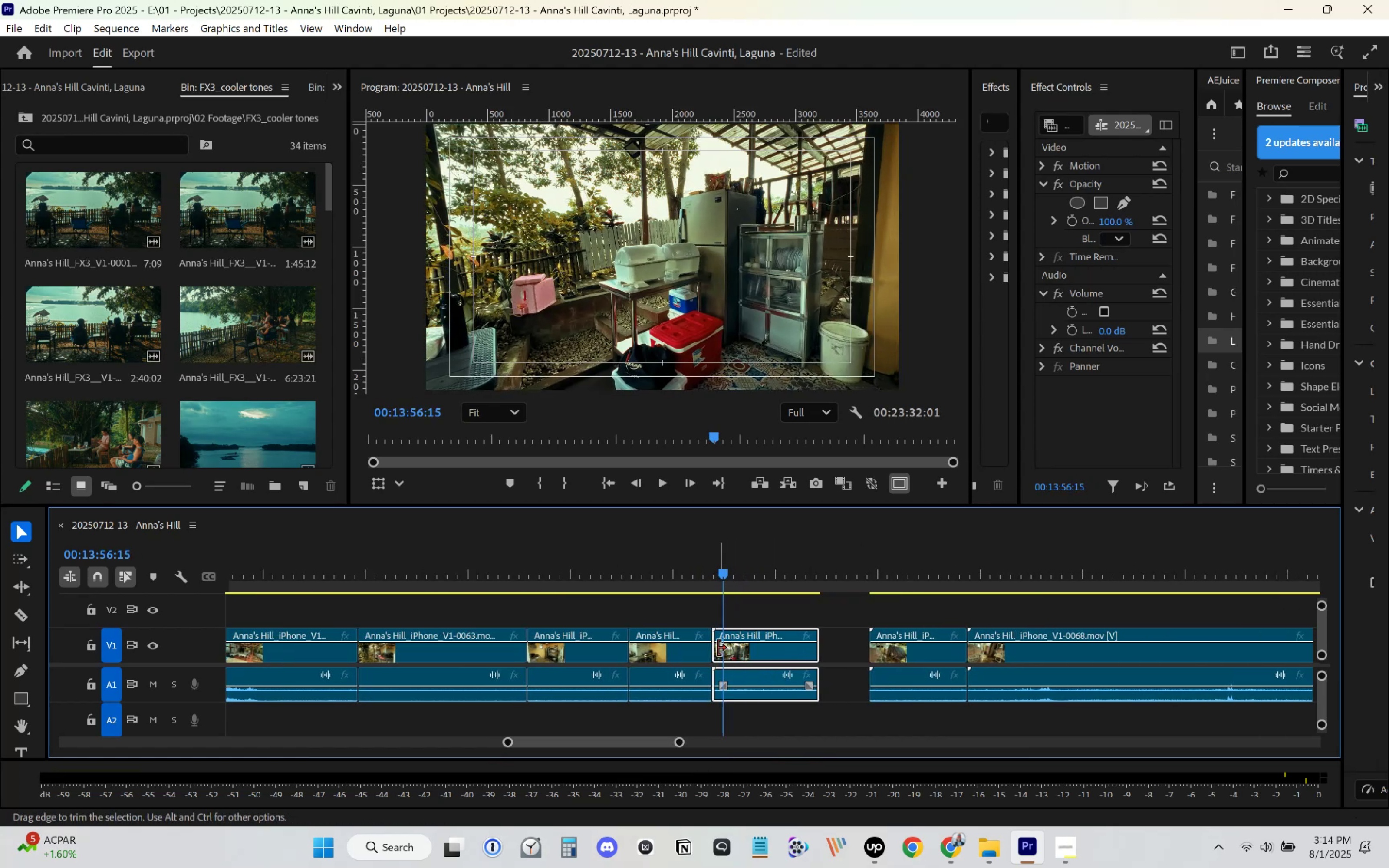 
left_click_drag(start_coordinate=[726, 567], to_coordinate=[721, 573])
 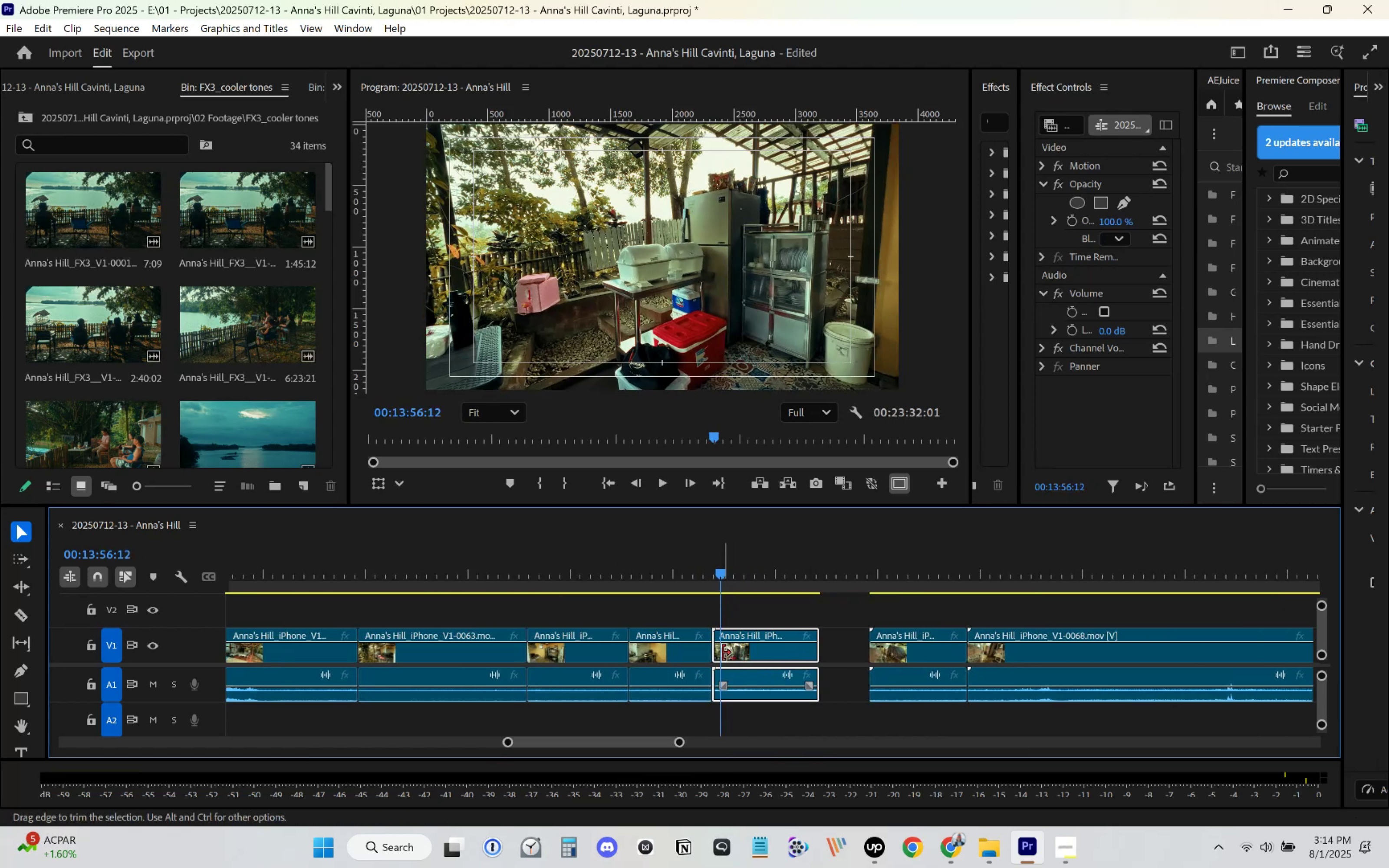 
left_click_drag(start_coordinate=[720, 653], to_coordinate=[725, 653])
 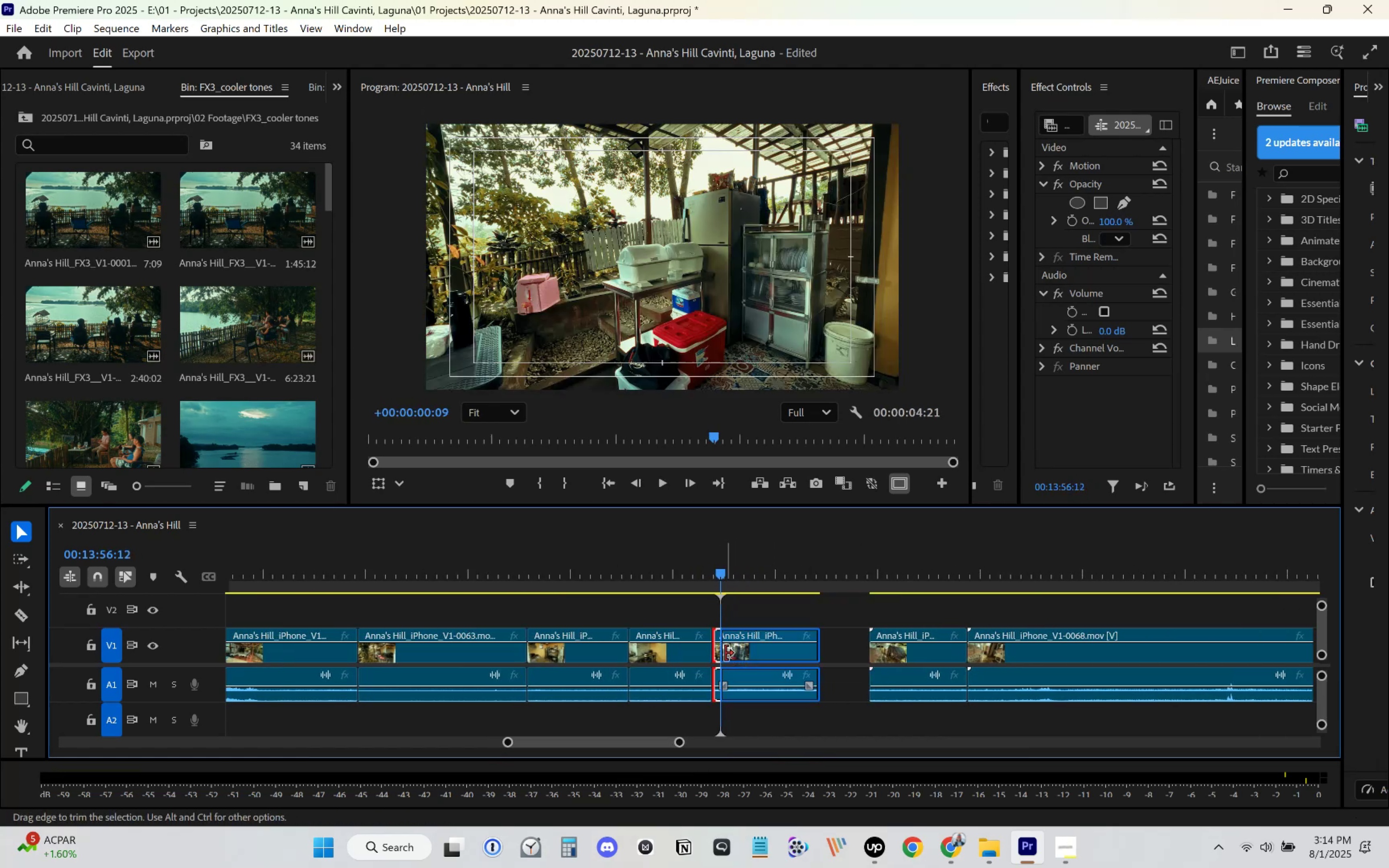 
left_click_drag(start_coordinate=[740, 653], to_coordinate=[734, 653])
 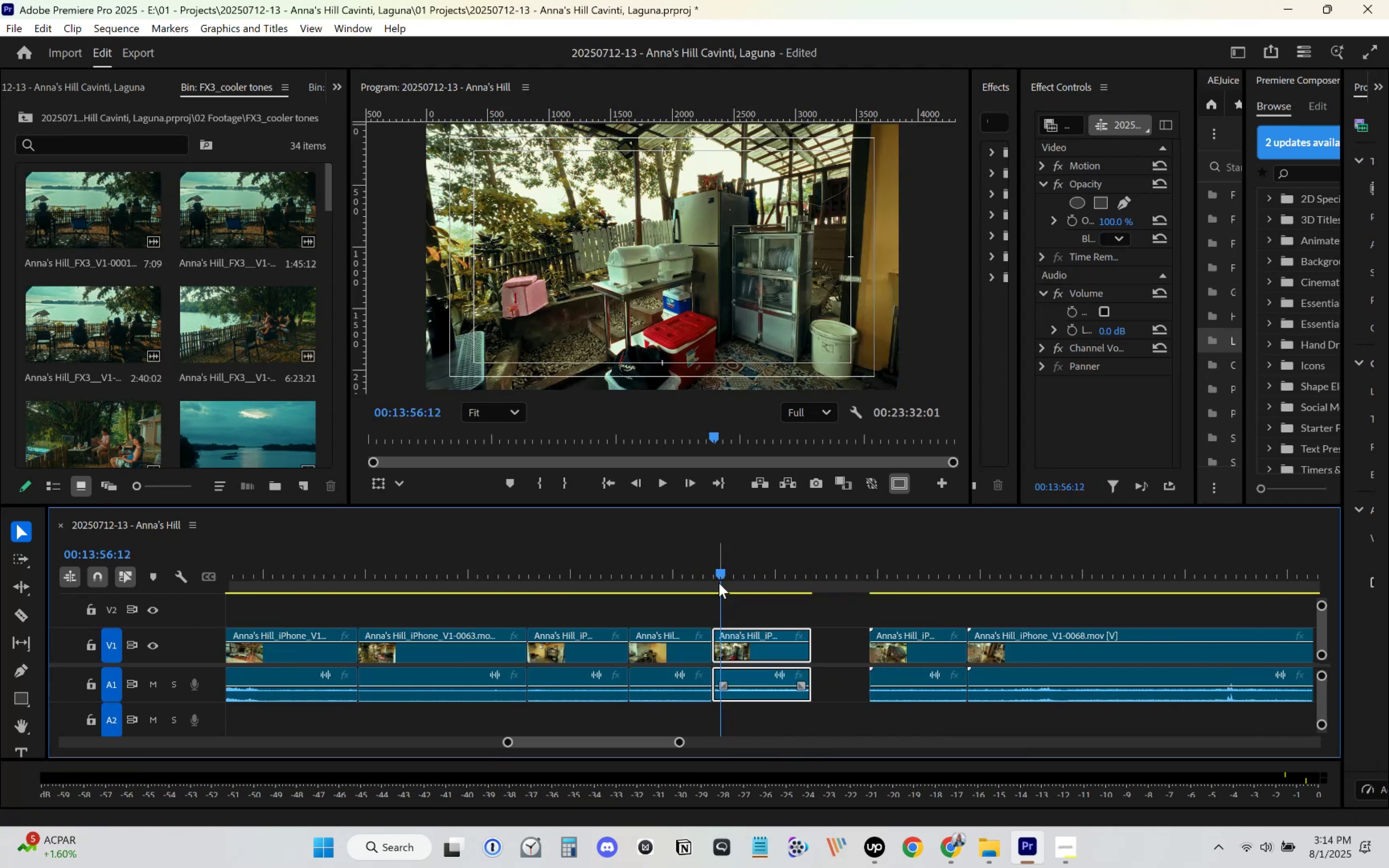 
left_click_drag(start_coordinate=[715, 564], to_coordinate=[711, 566])
 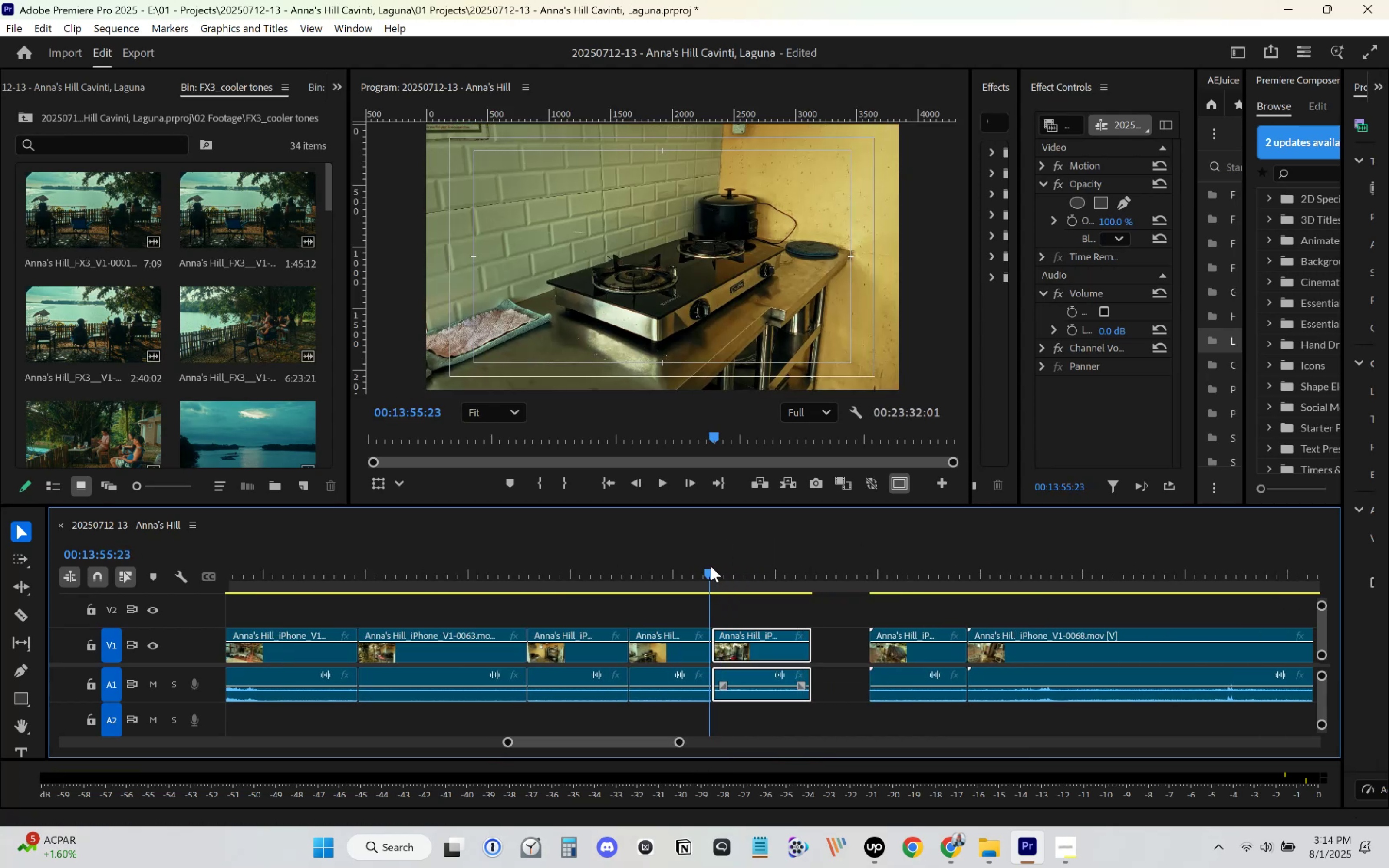 
key(Space)
 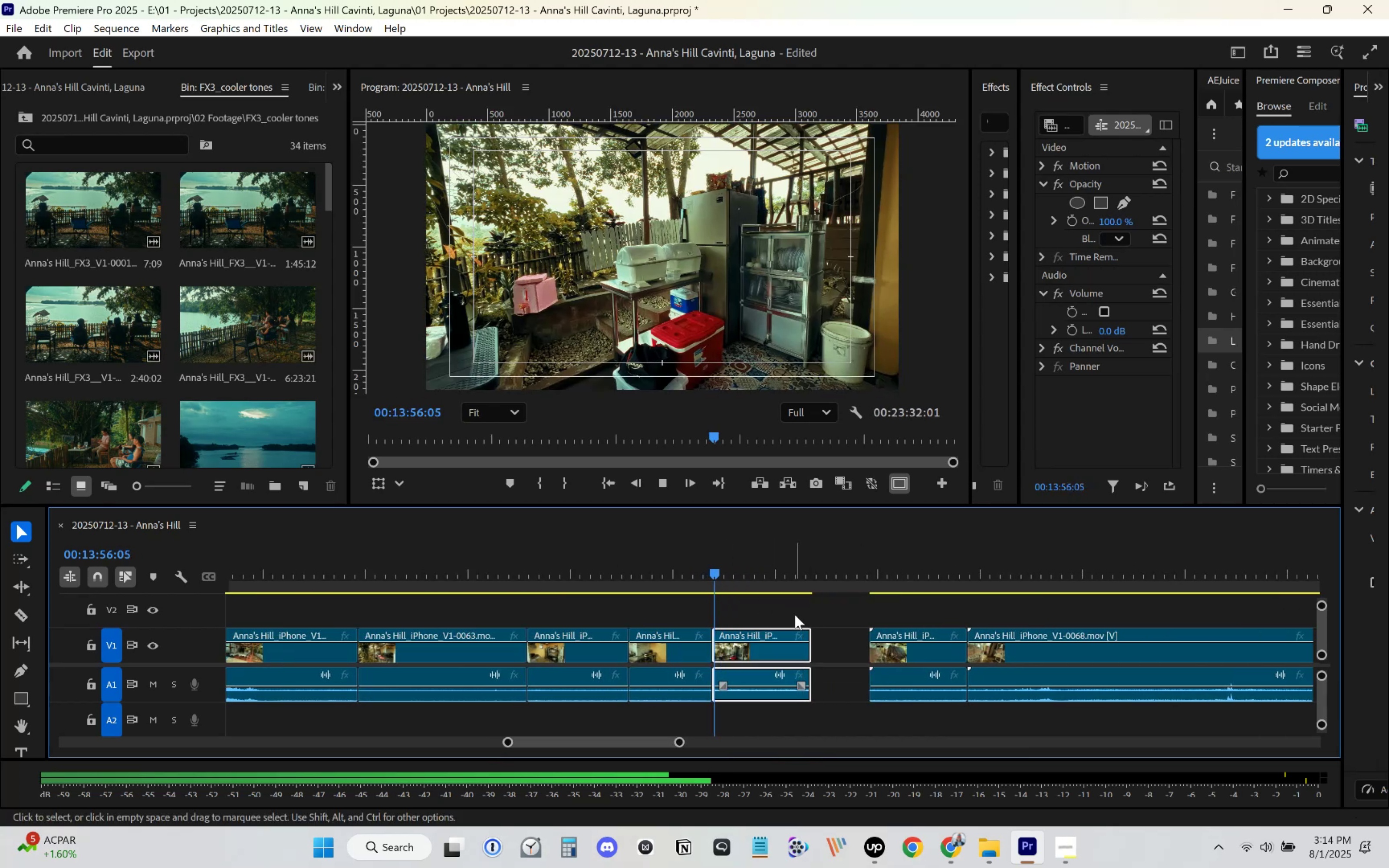 
scroll: coordinate [767, 633], scroll_direction: down, amount: 3.0
 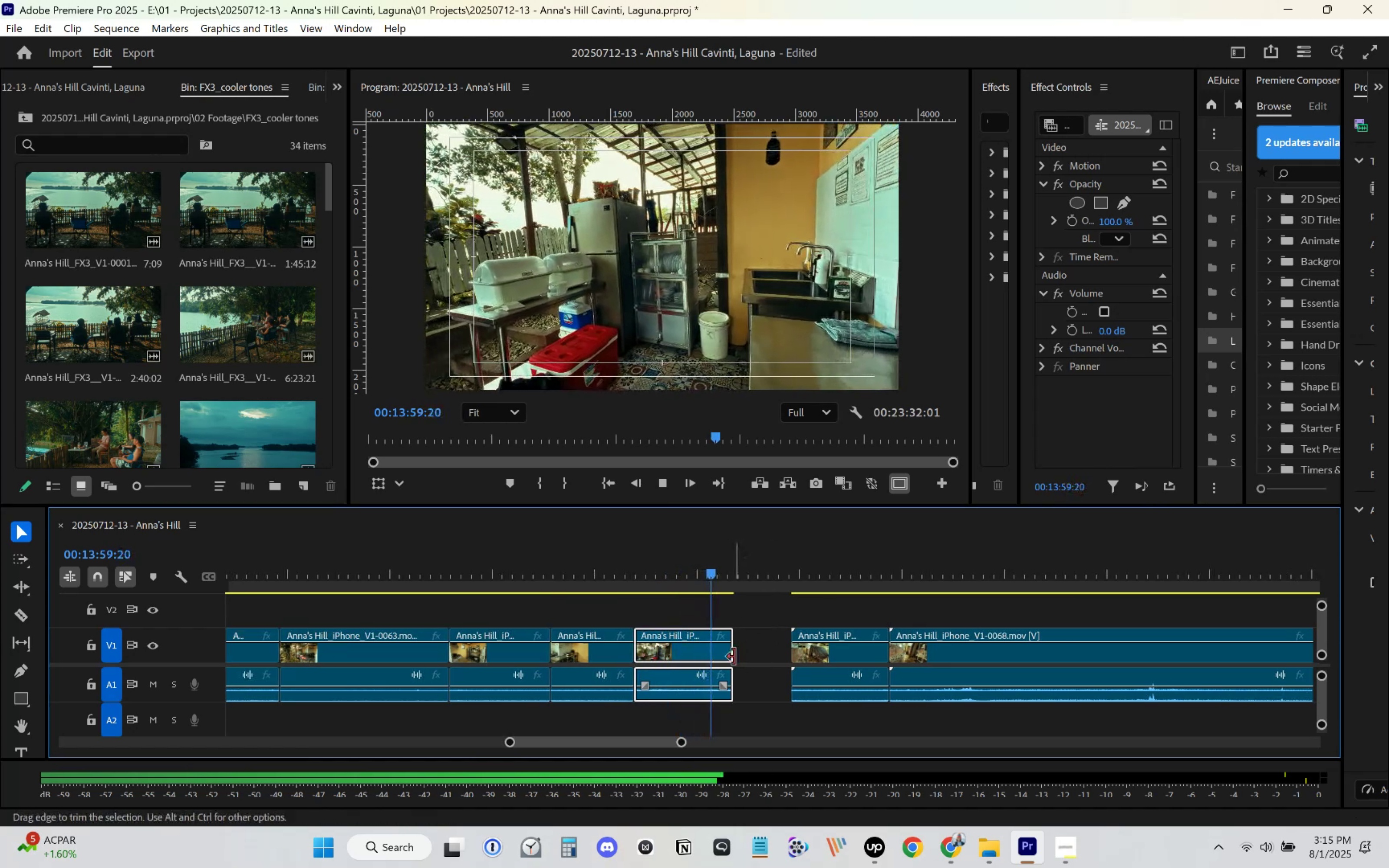 
key(Space)
 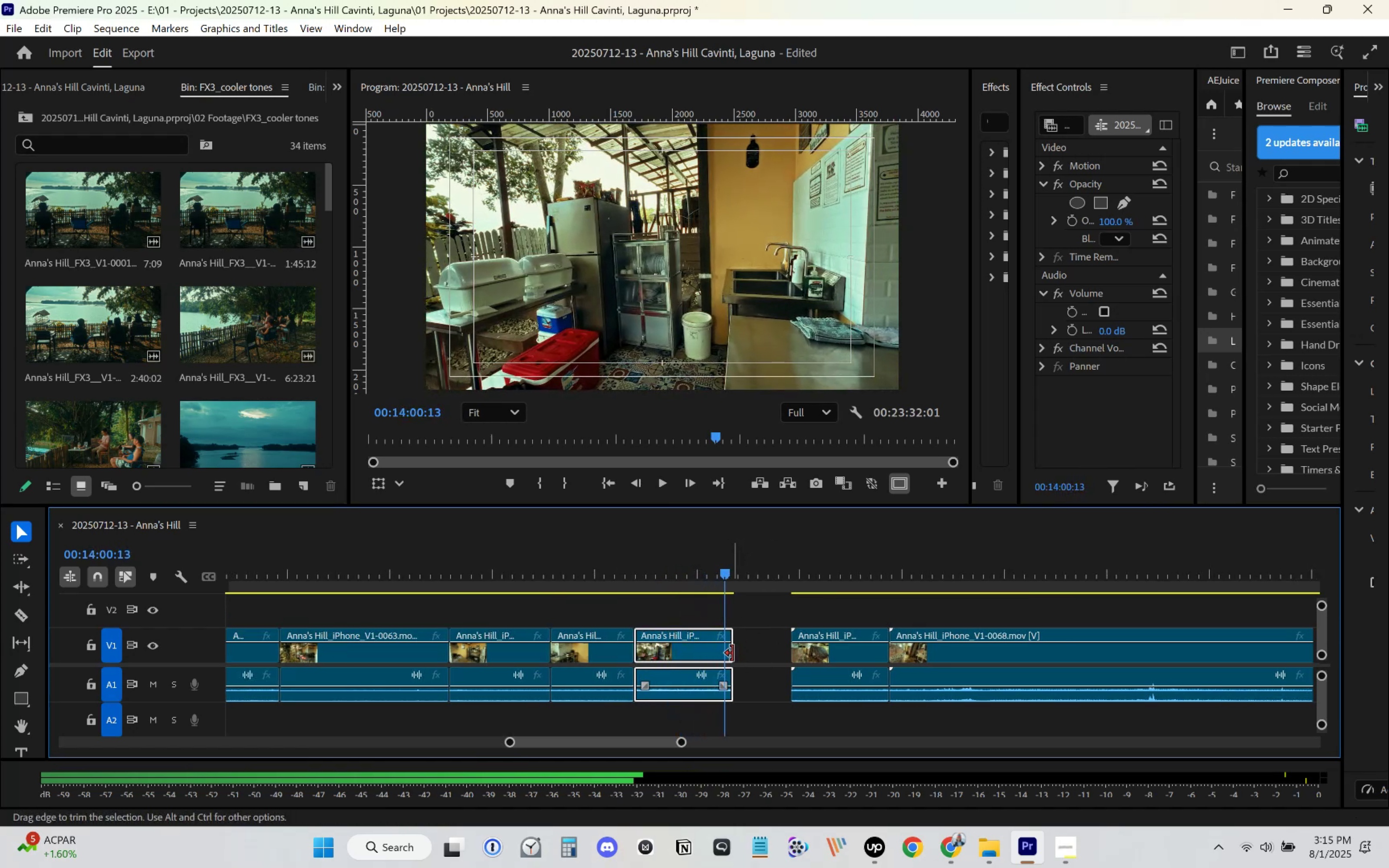 
left_click_drag(start_coordinate=[732, 653], to_coordinate=[726, 654])
 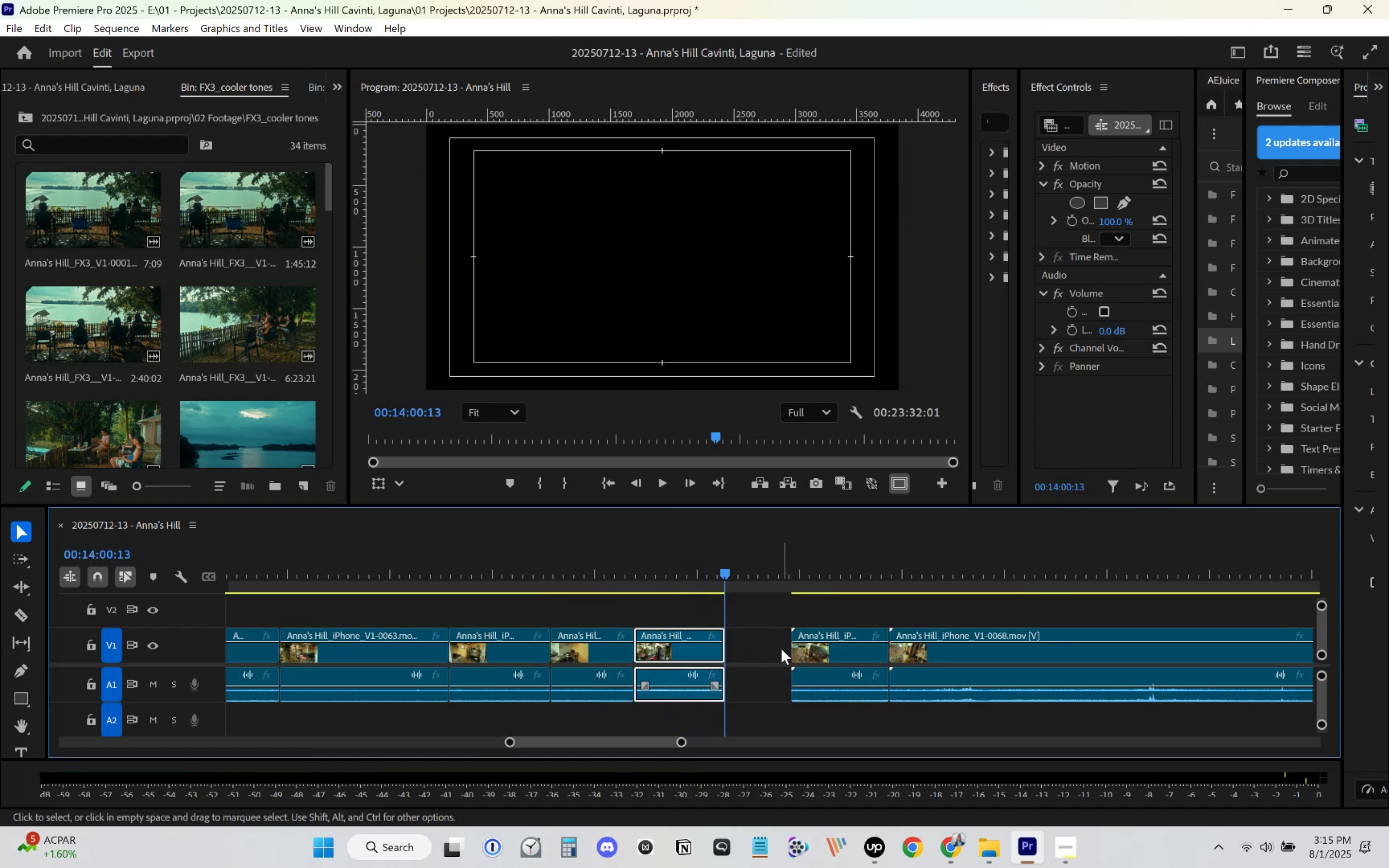 
key(Control+ControlLeft)
 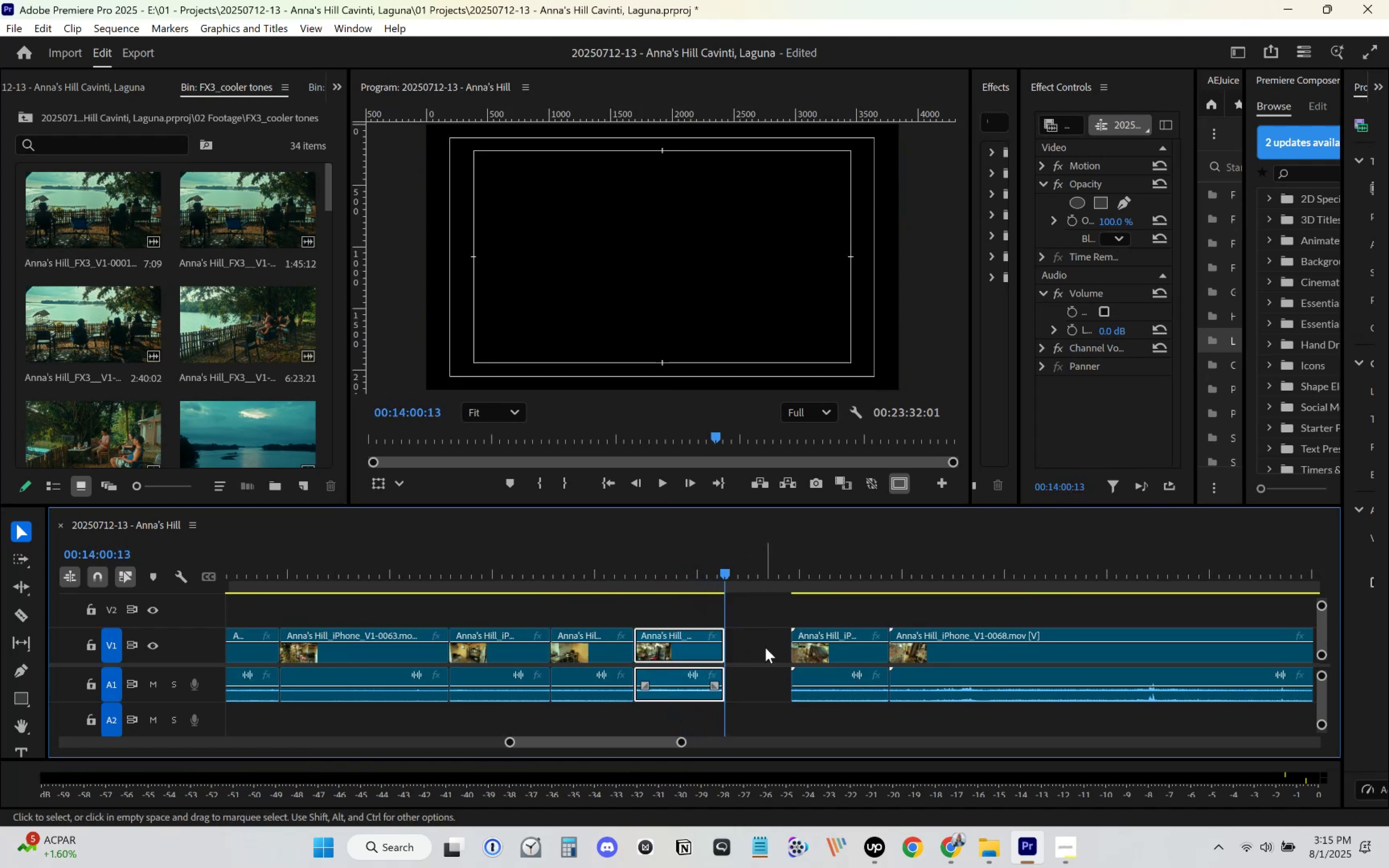 
key(Control+Z)
 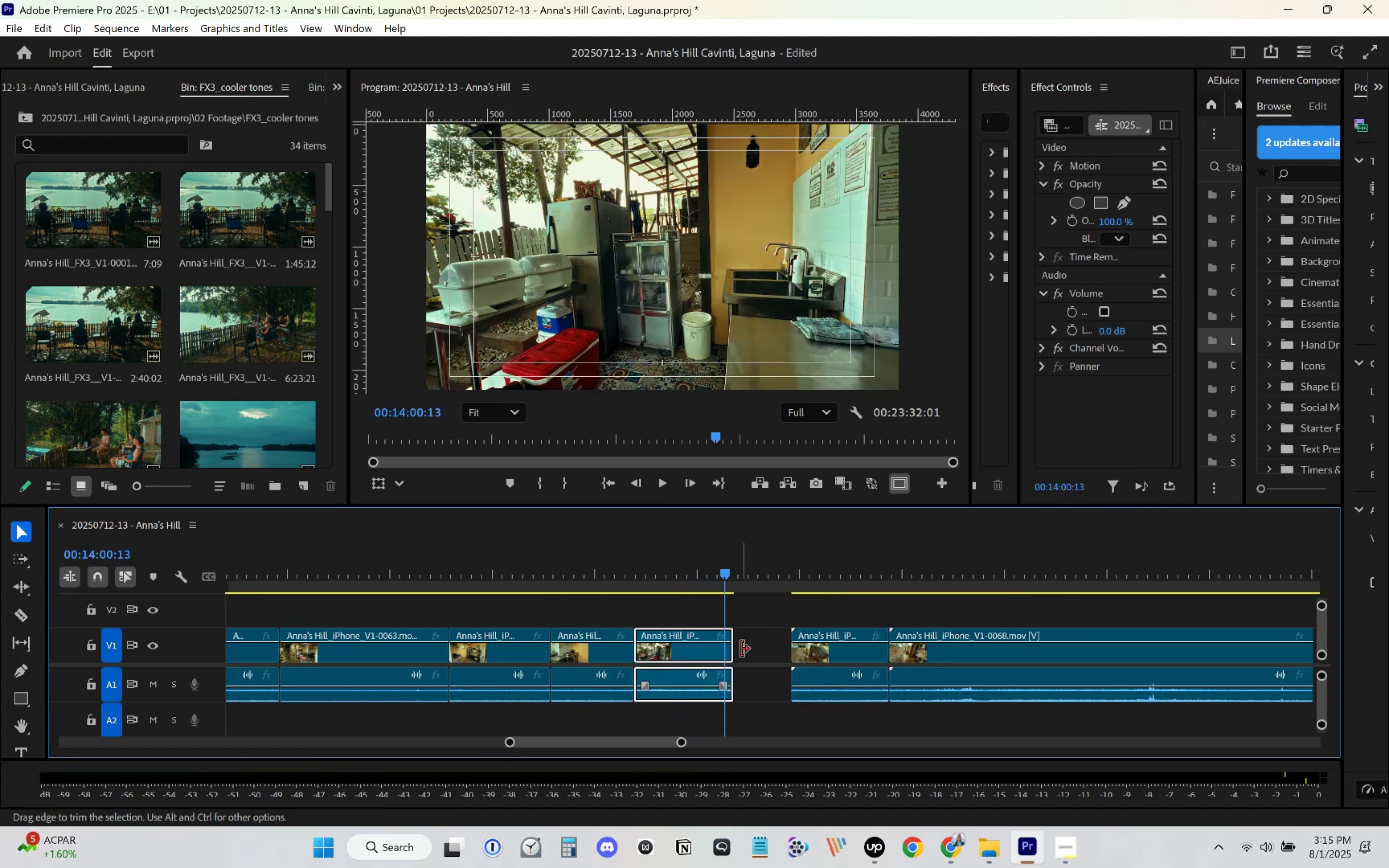 
key(Space)
 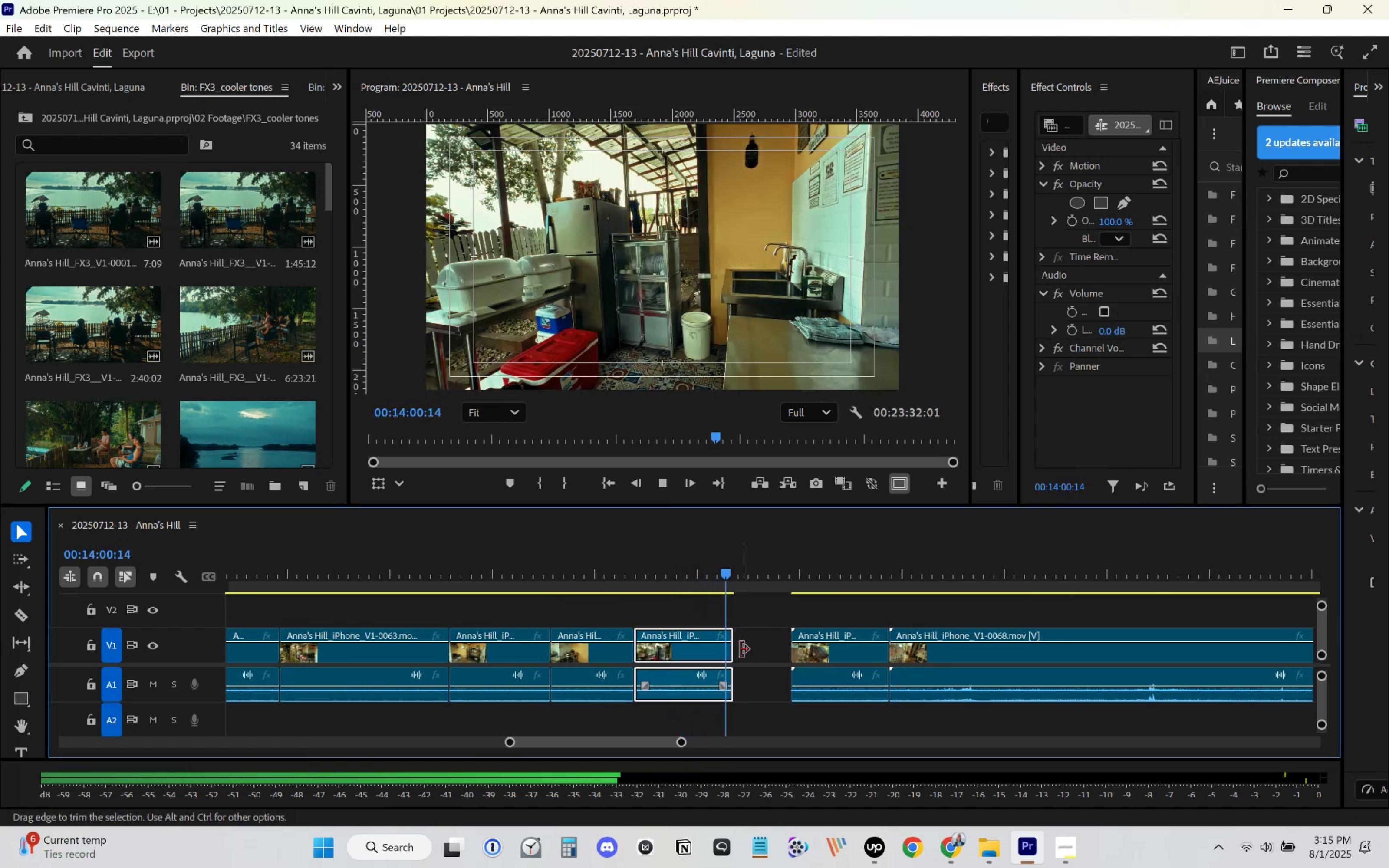 
key(Space)
 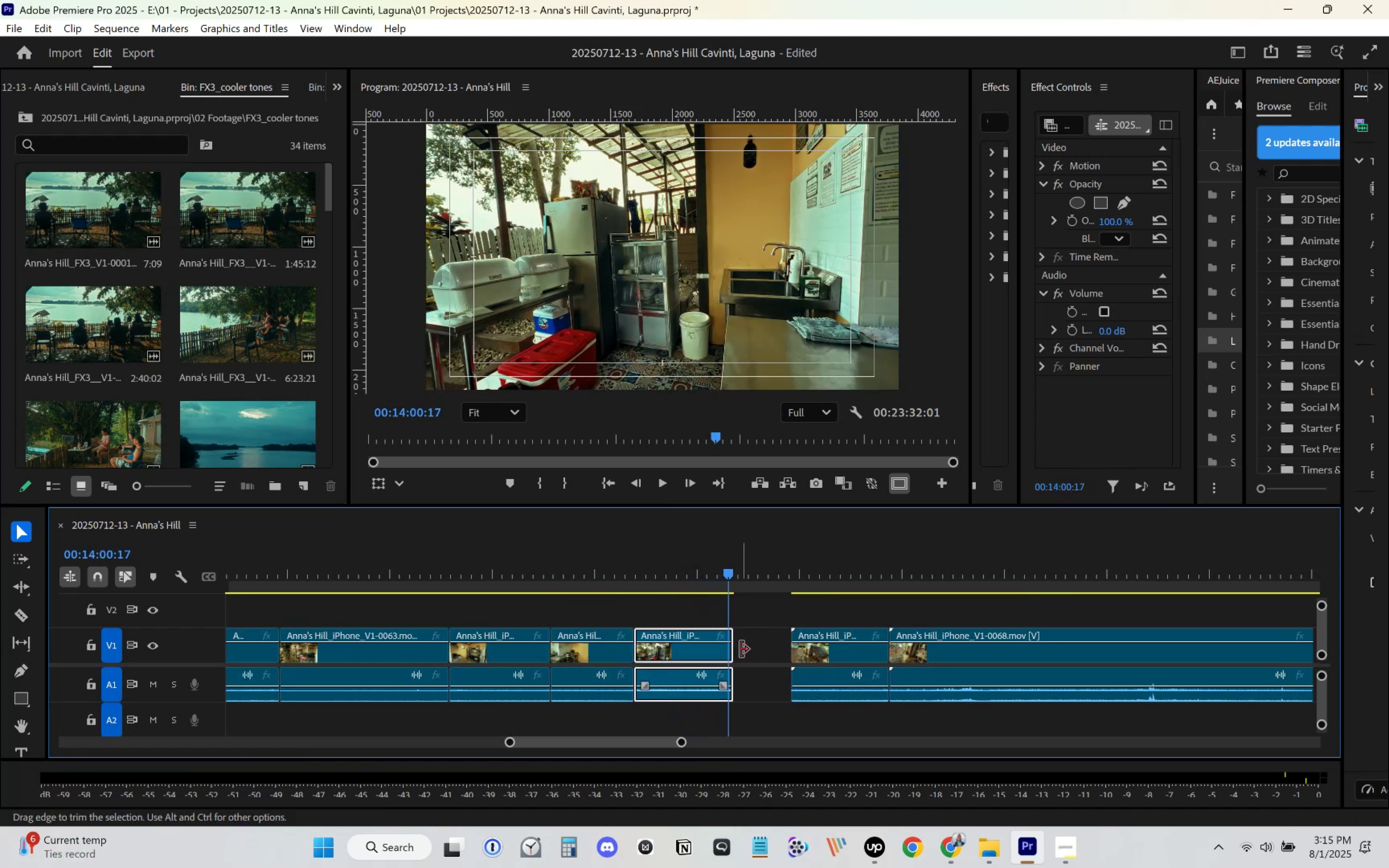 
left_click_drag(start_coordinate=[741, 649], to_coordinate=[734, 651])
 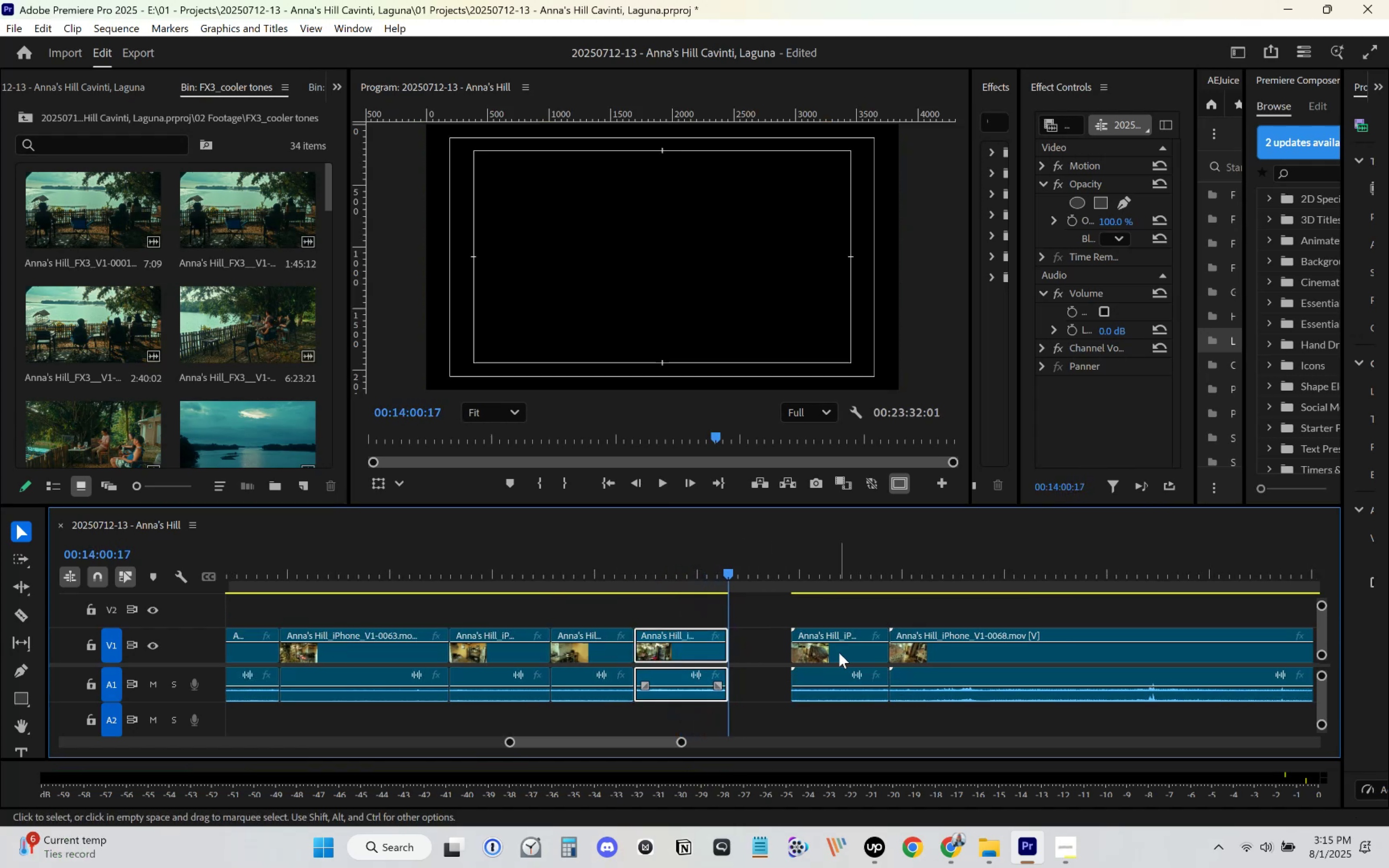 
left_click_drag(start_coordinate=[854, 654], to_coordinate=[798, 653])
 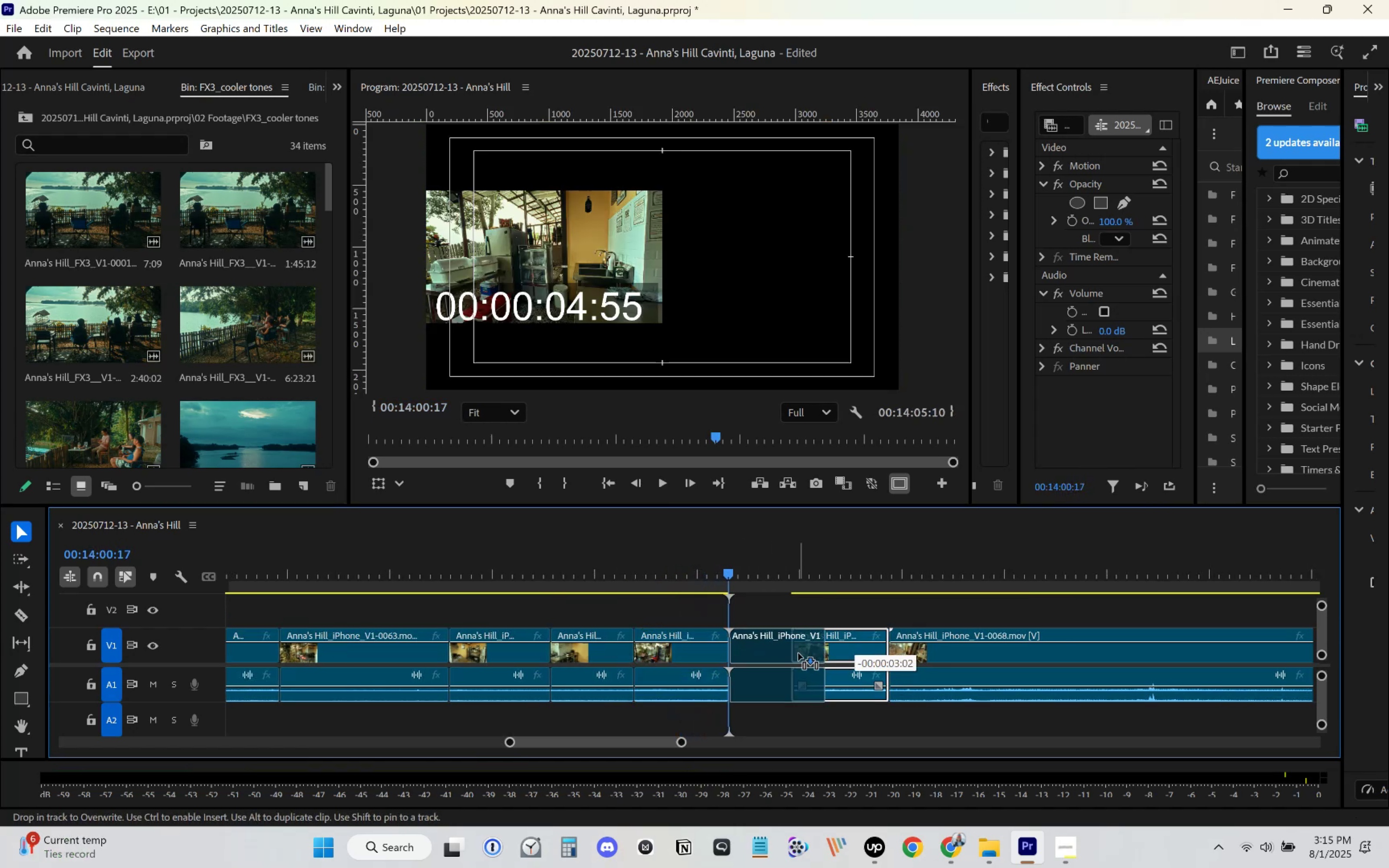 
key(Space)
 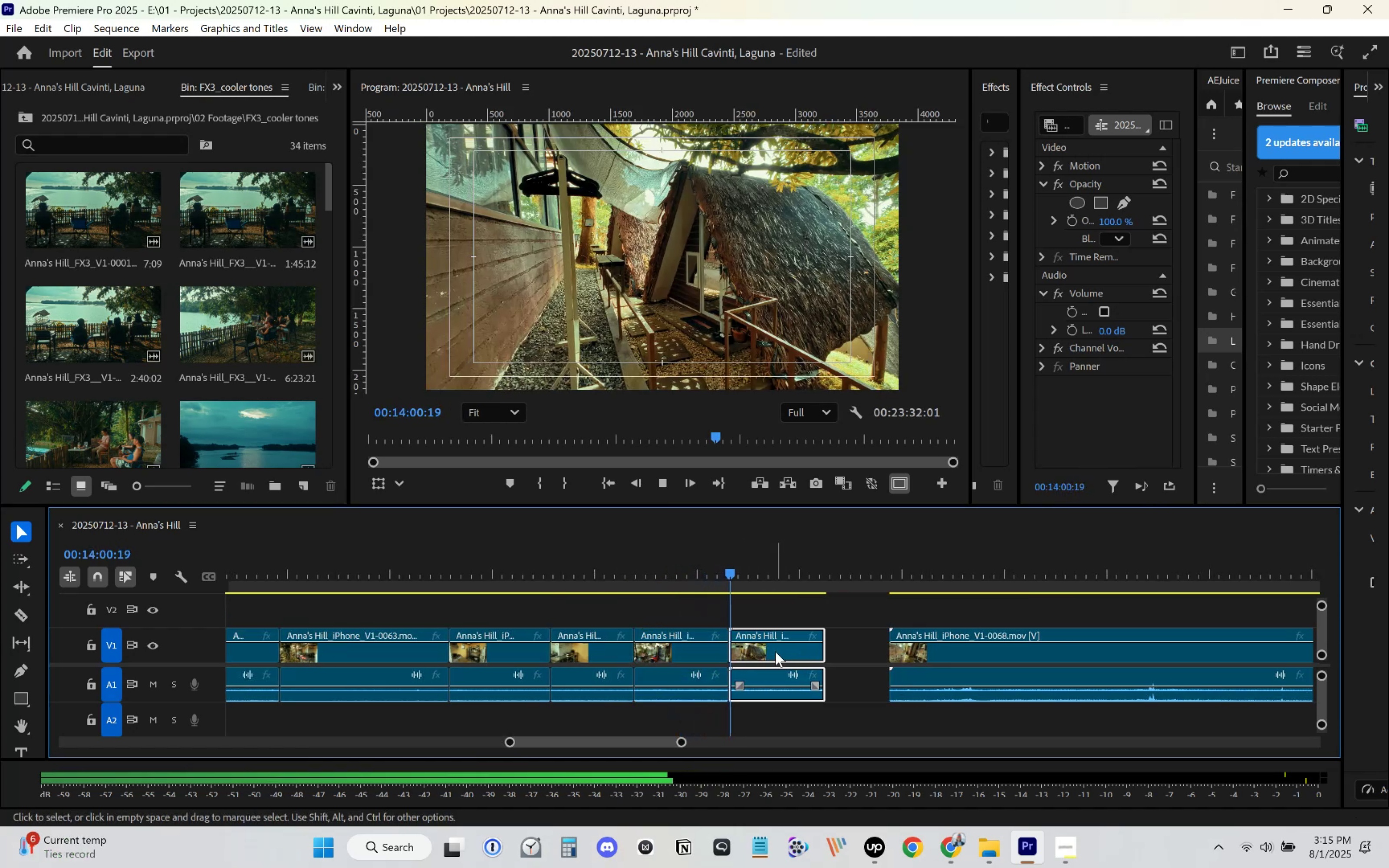 
key(Space)
 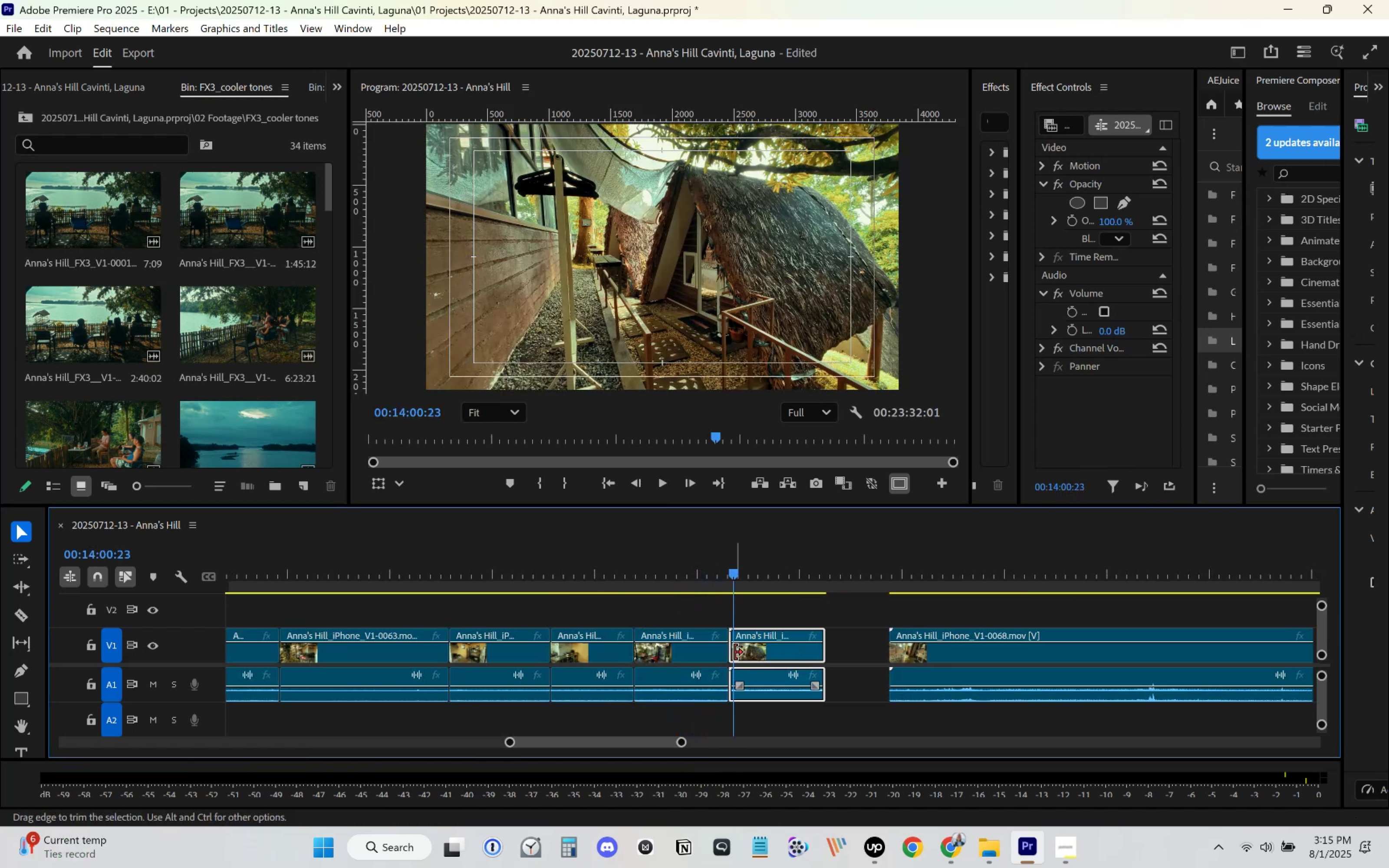 
left_click_drag(start_coordinate=[734, 652], to_coordinate=[740, 652])
 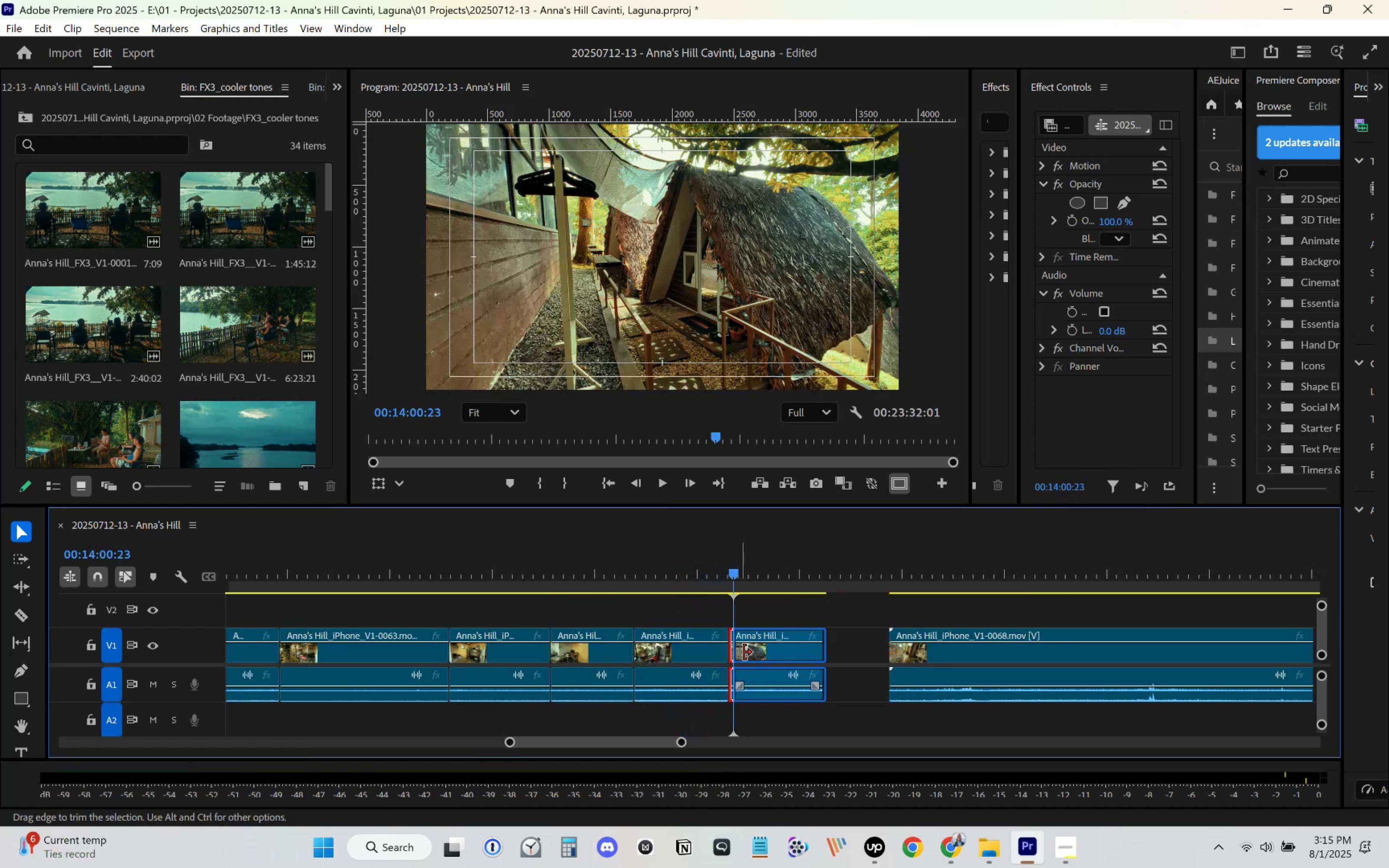 
left_click_drag(start_coordinate=[759, 651], to_coordinate=[754, 651])
 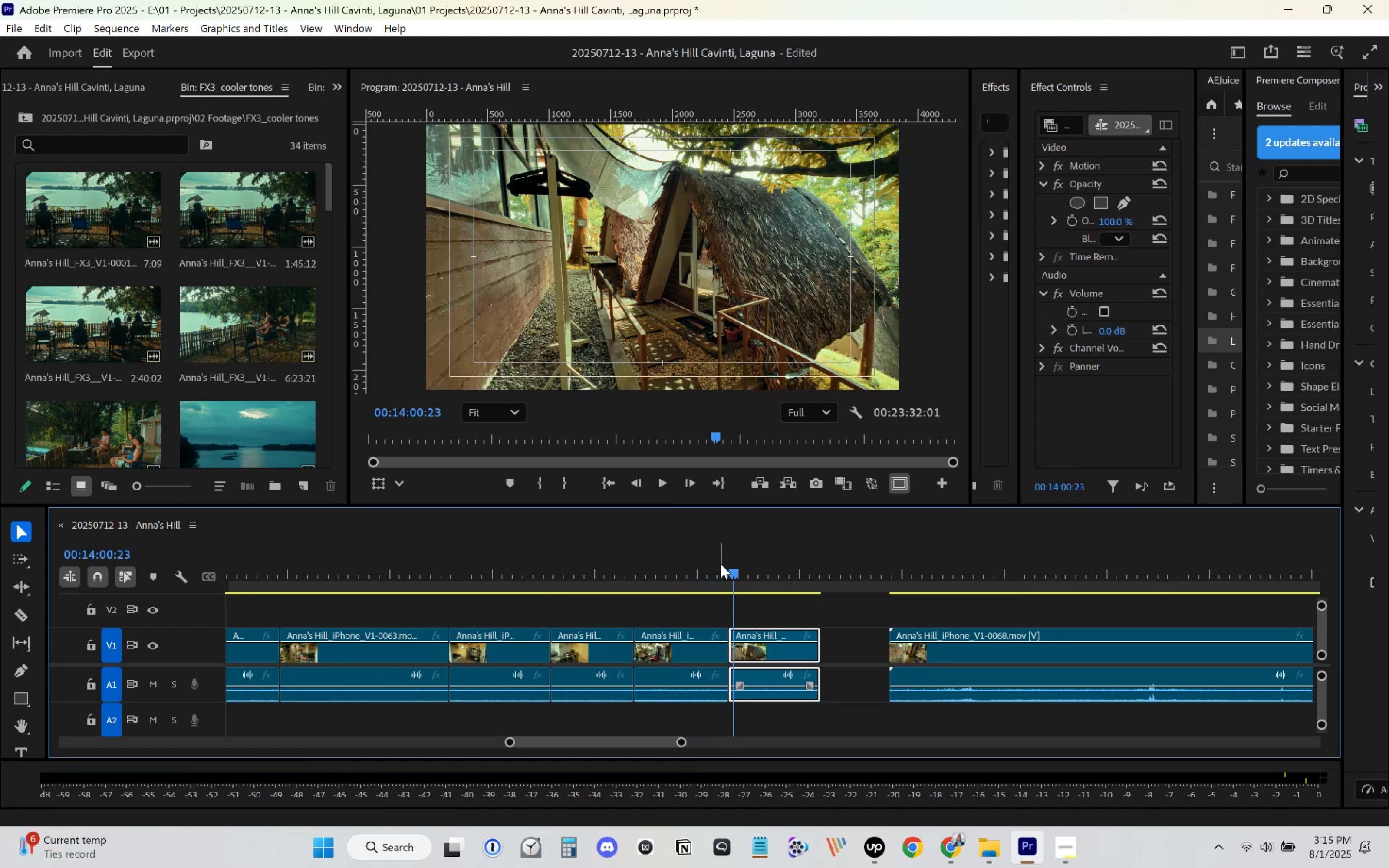 
left_click([721, 561])
 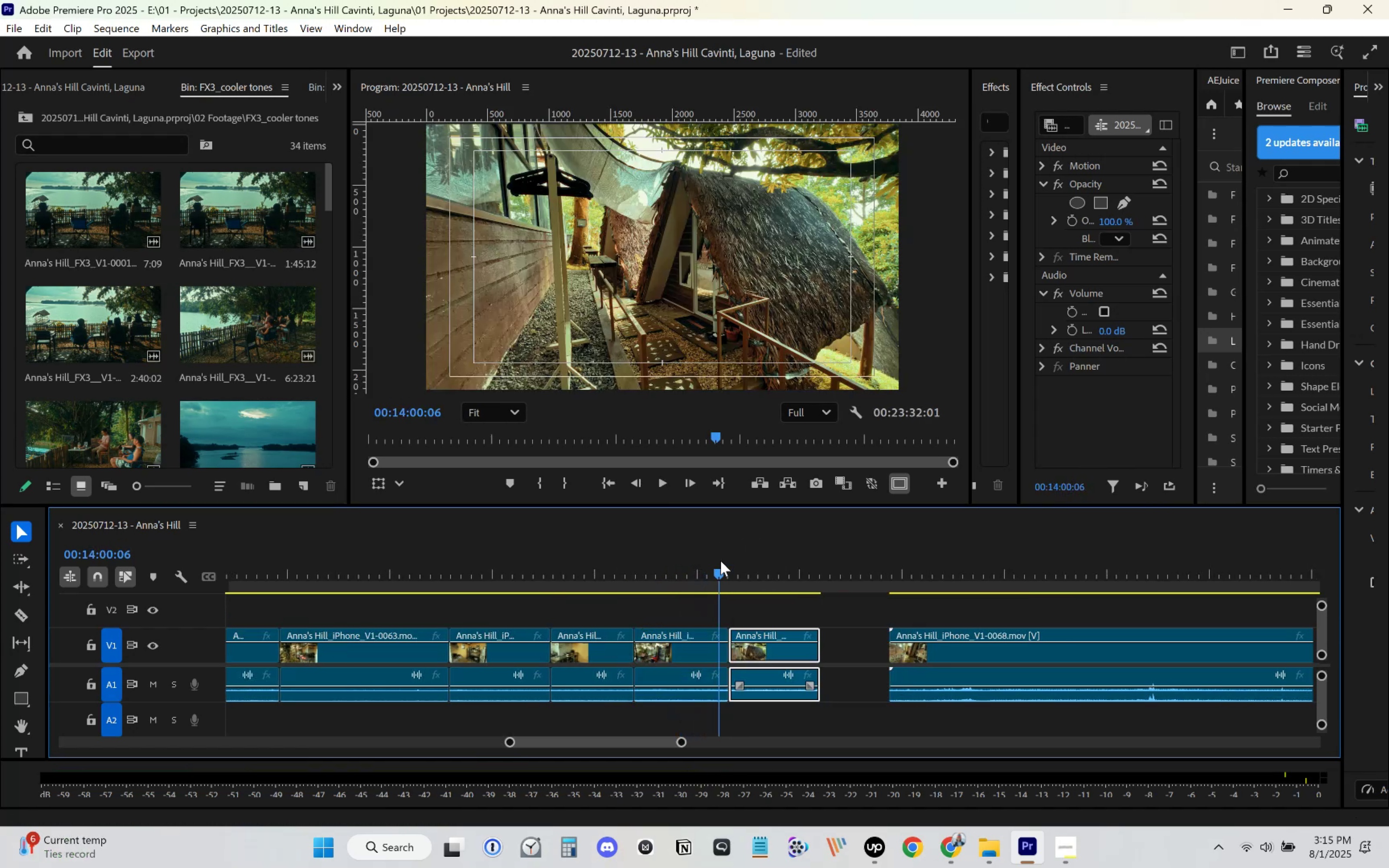 
key(Space)
 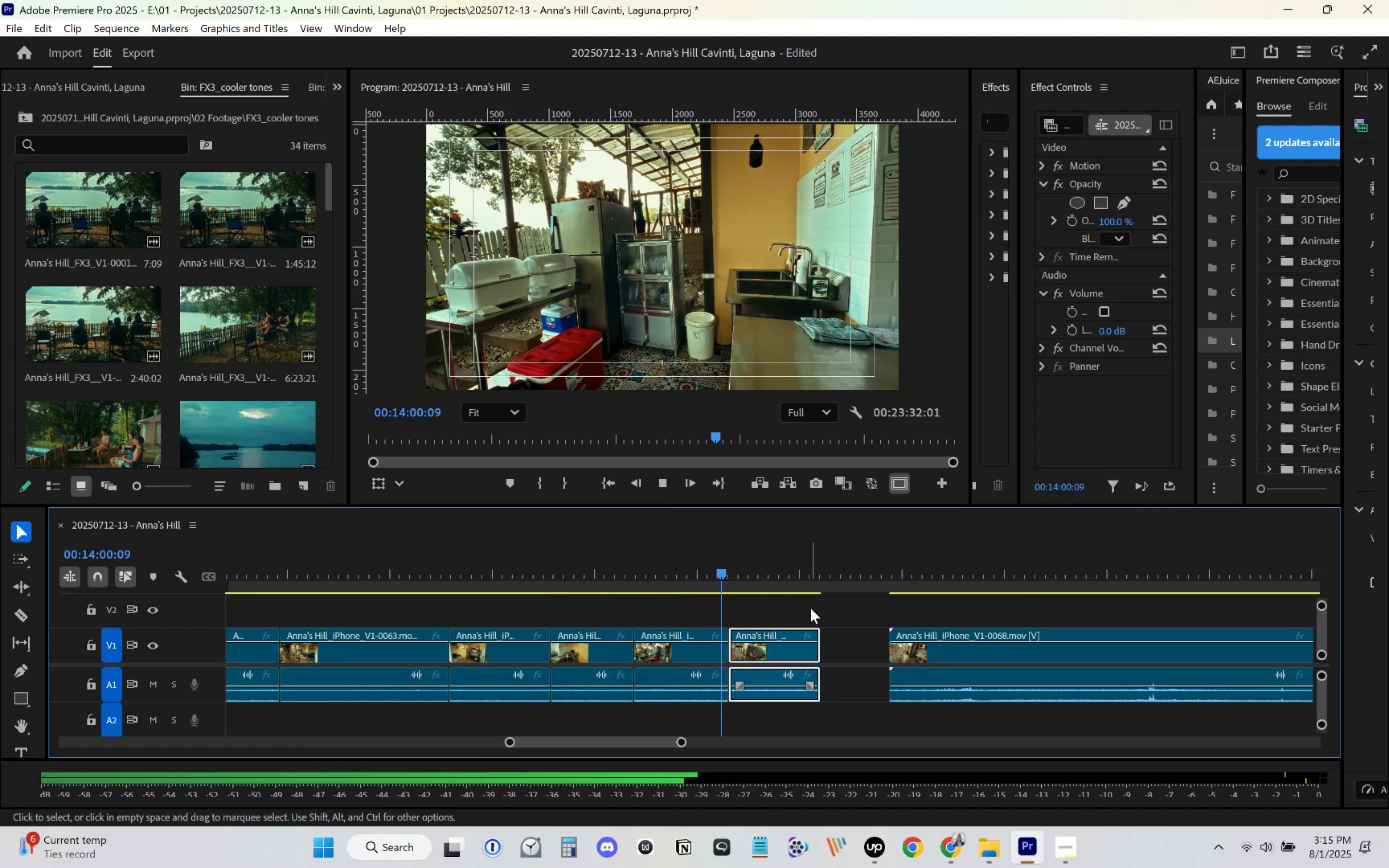 
scroll: coordinate [810, 608], scroll_direction: down, amount: 2.0
 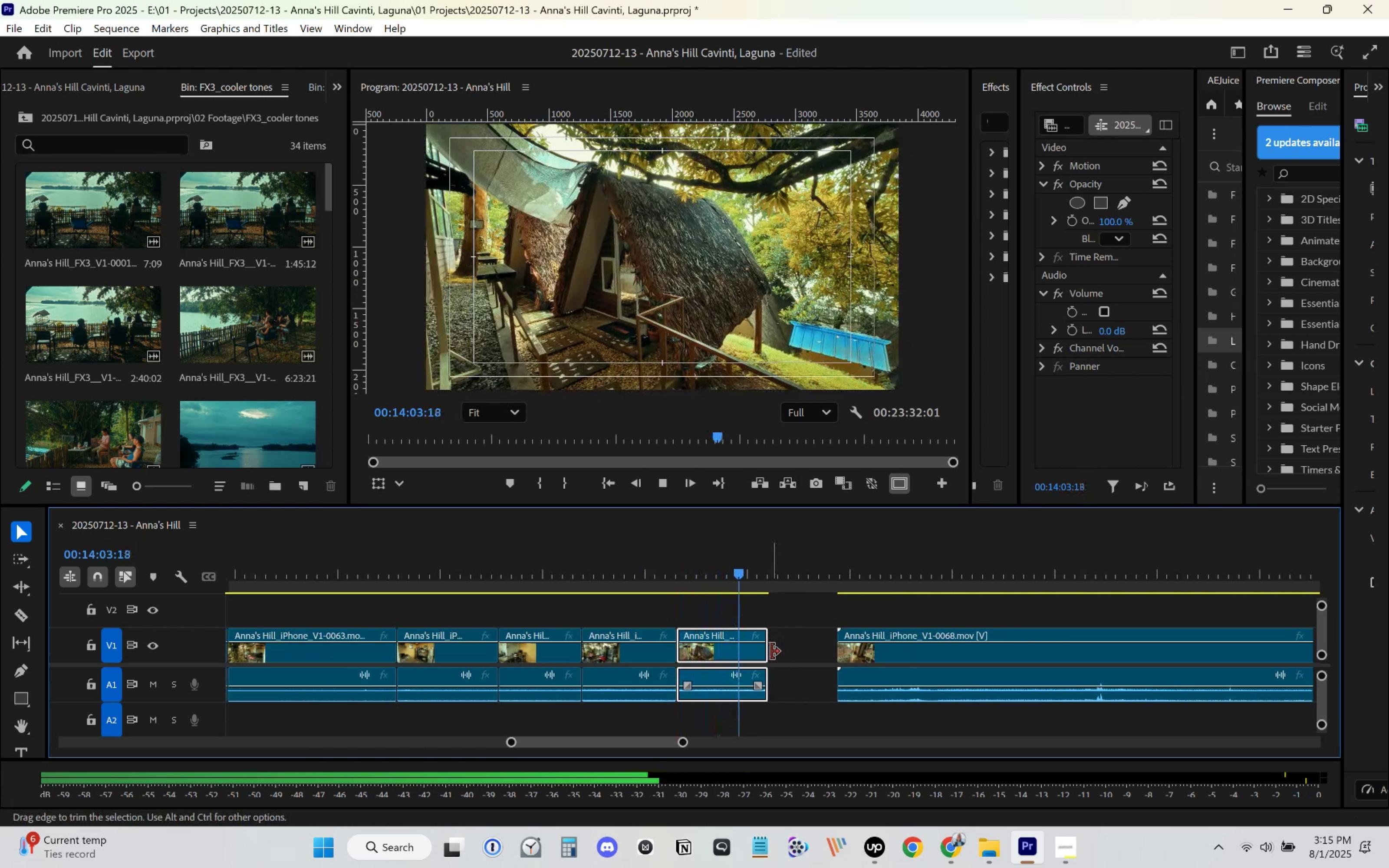 
key(Space)
 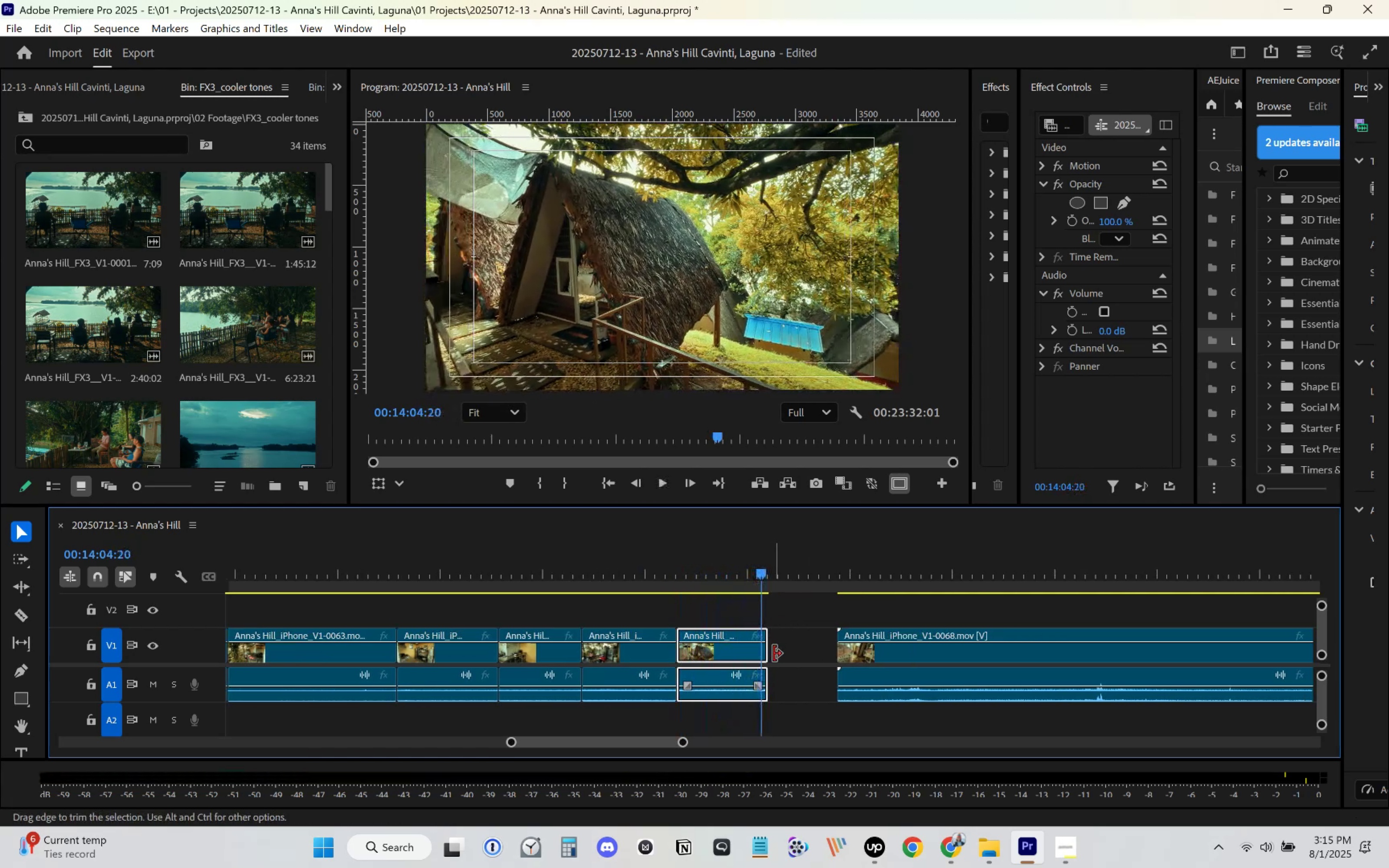 
left_click_drag(start_coordinate=[773, 654], to_coordinate=[767, 656])
 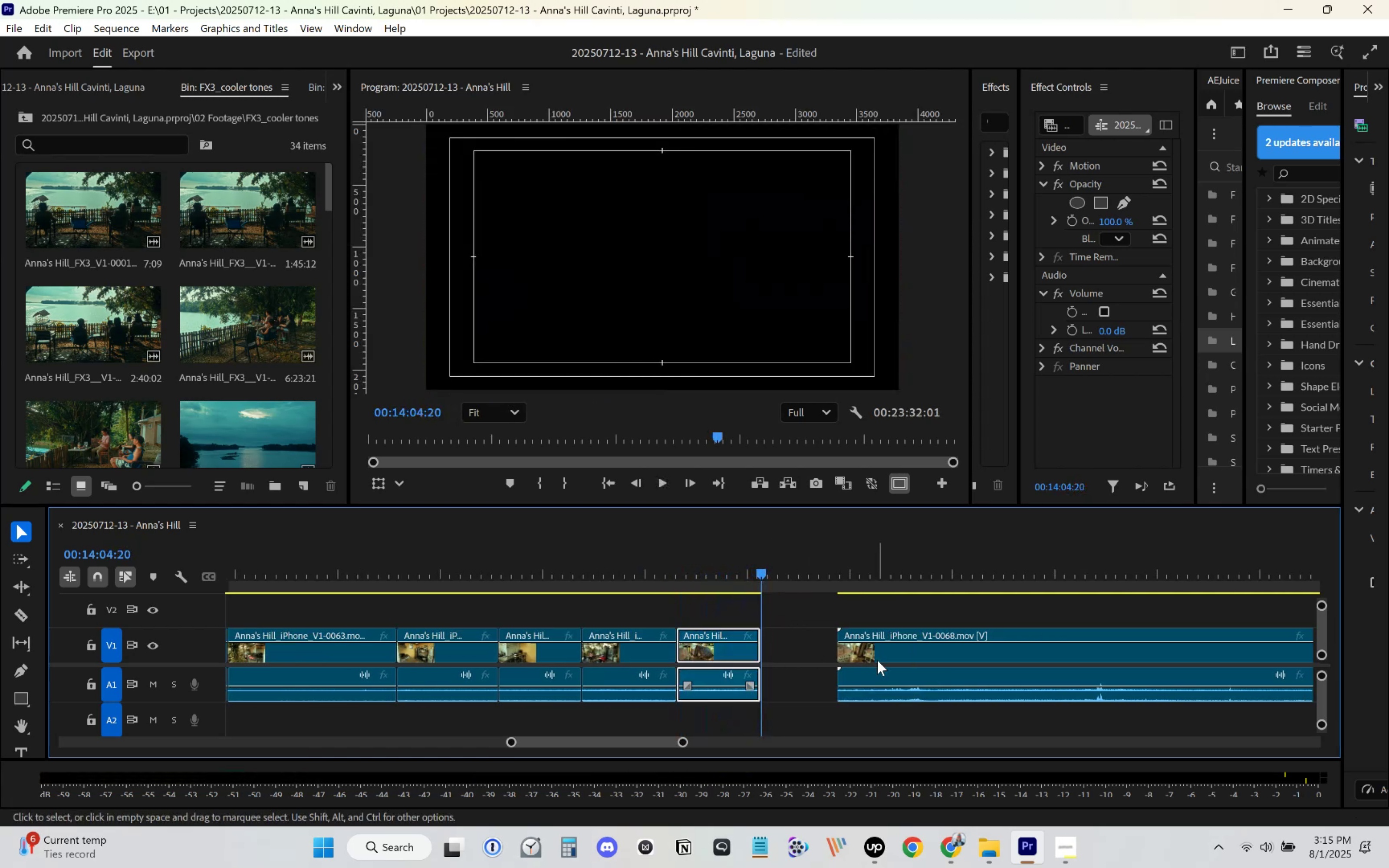 
left_click_drag(start_coordinate=[878, 660], to_coordinate=[806, 657])
 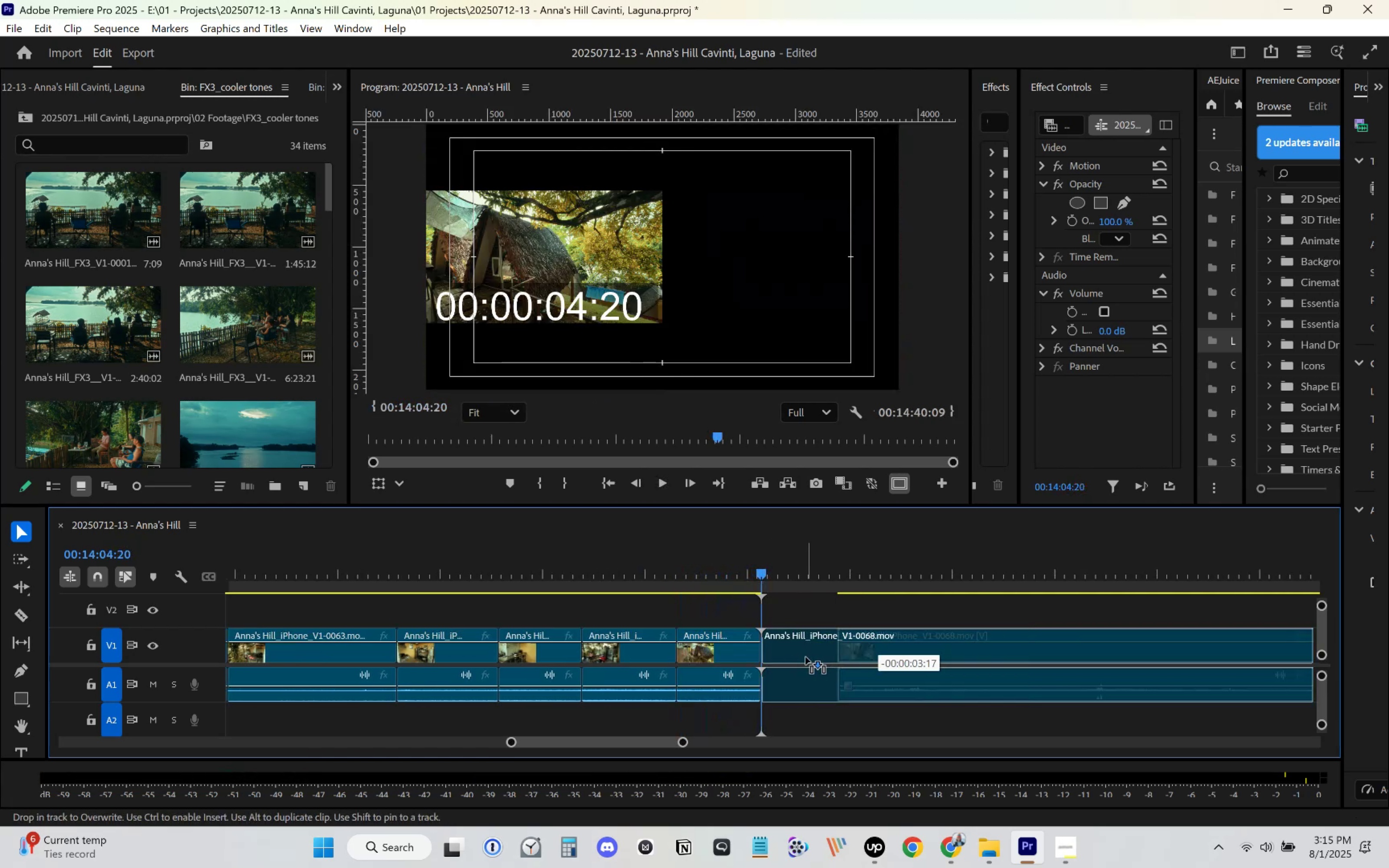 
key(Space)
 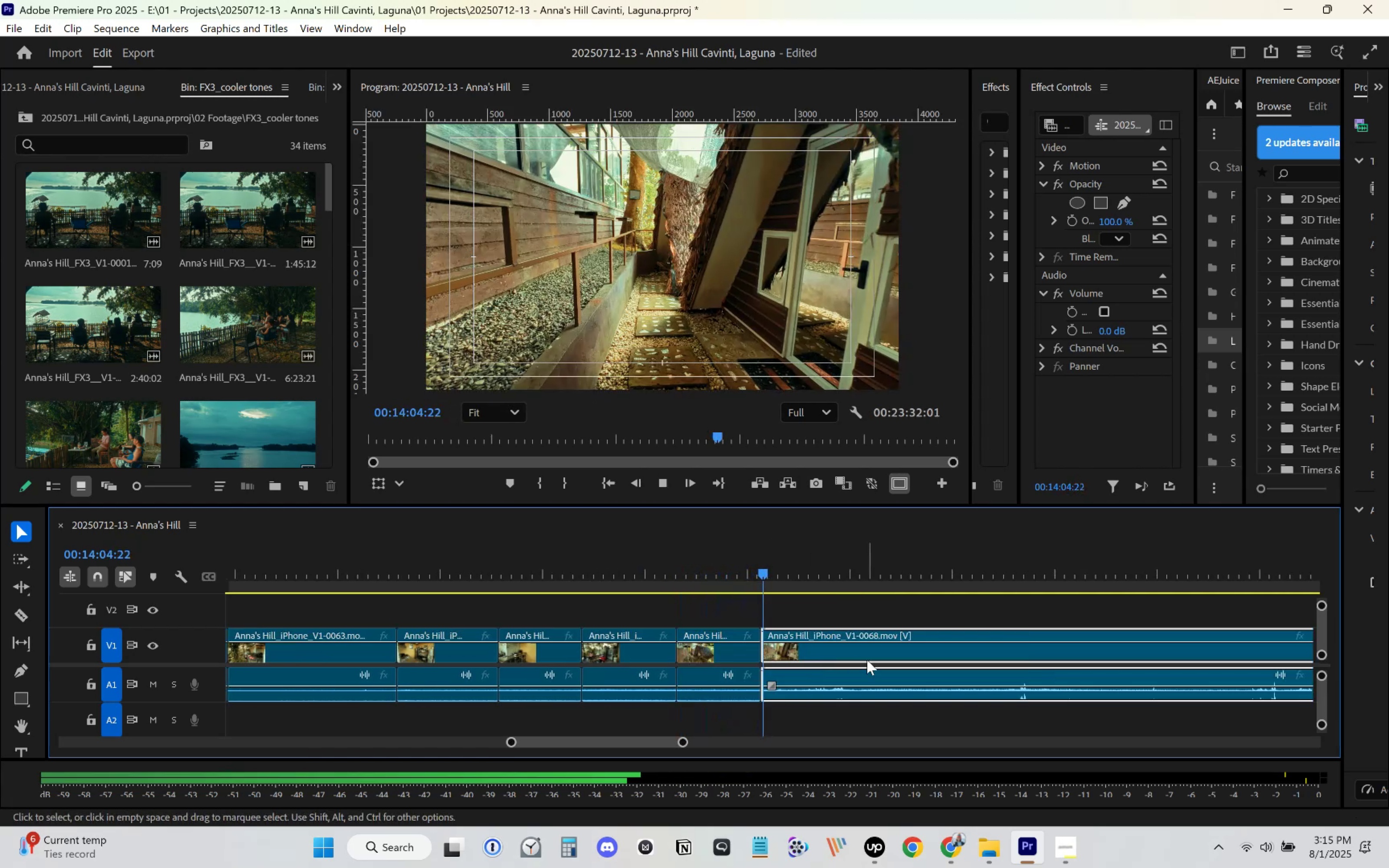 
scroll: coordinate [867, 660], scroll_direction: down, amount: 4.0
 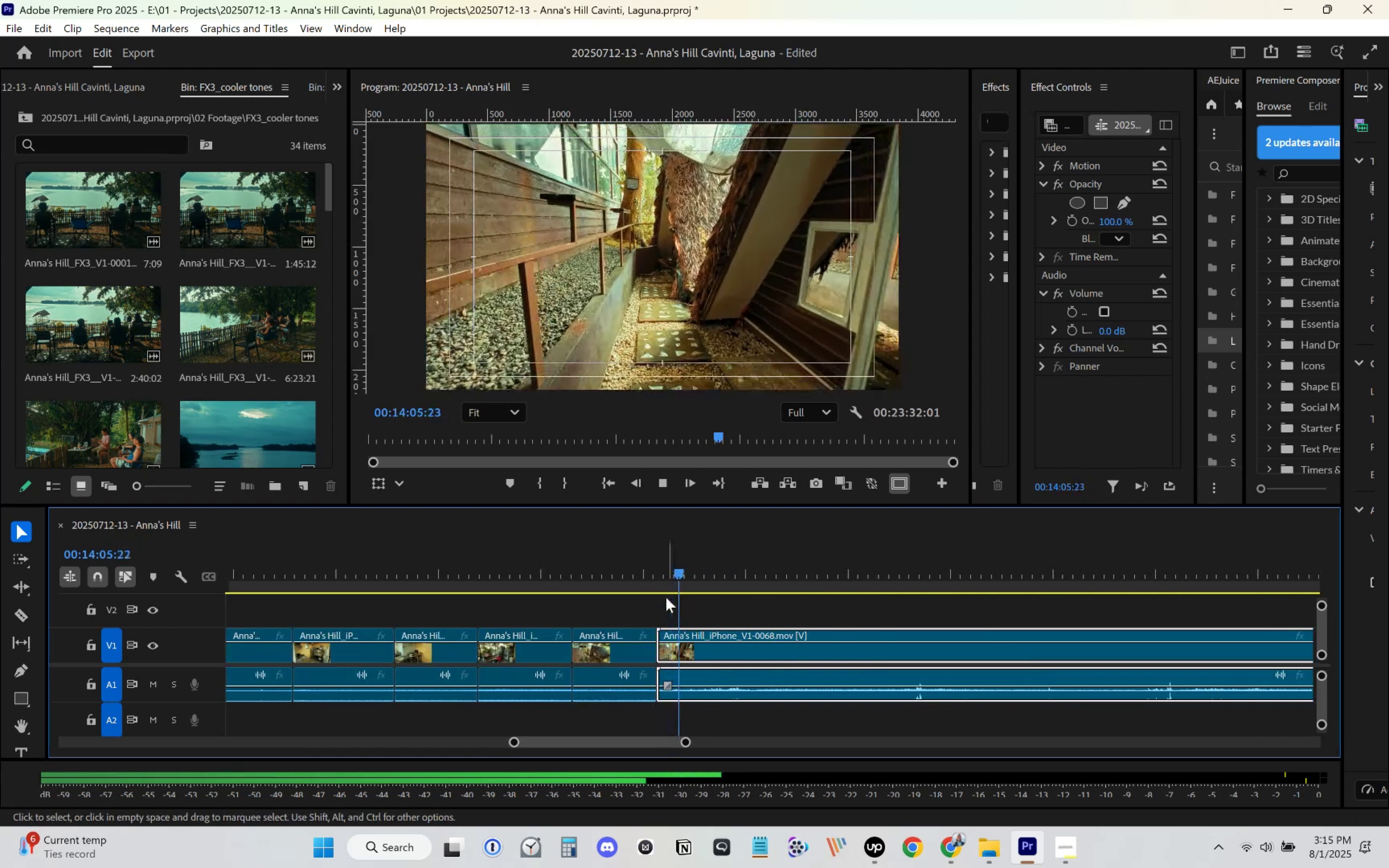 
key(Space)
 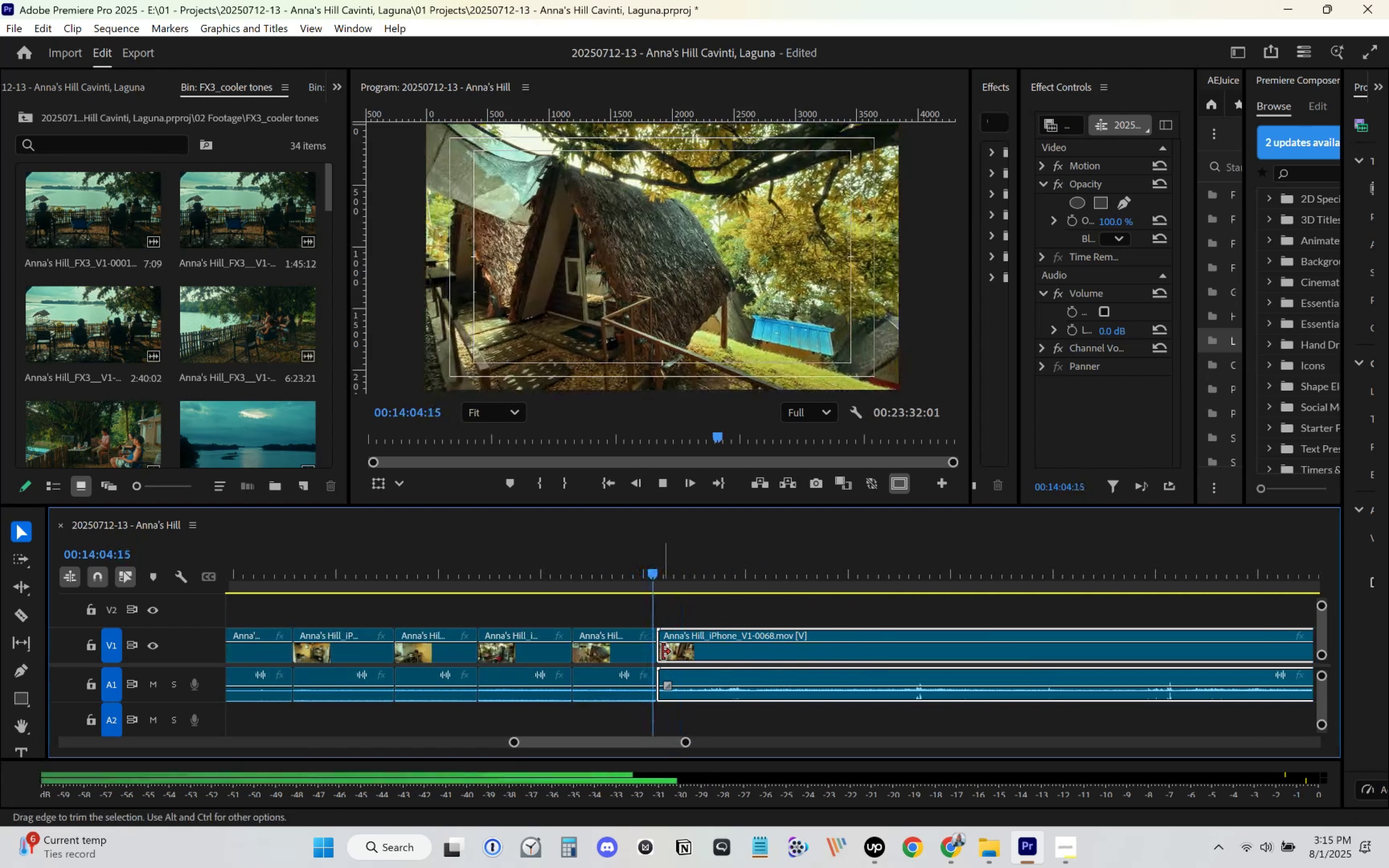 
key(Space)
 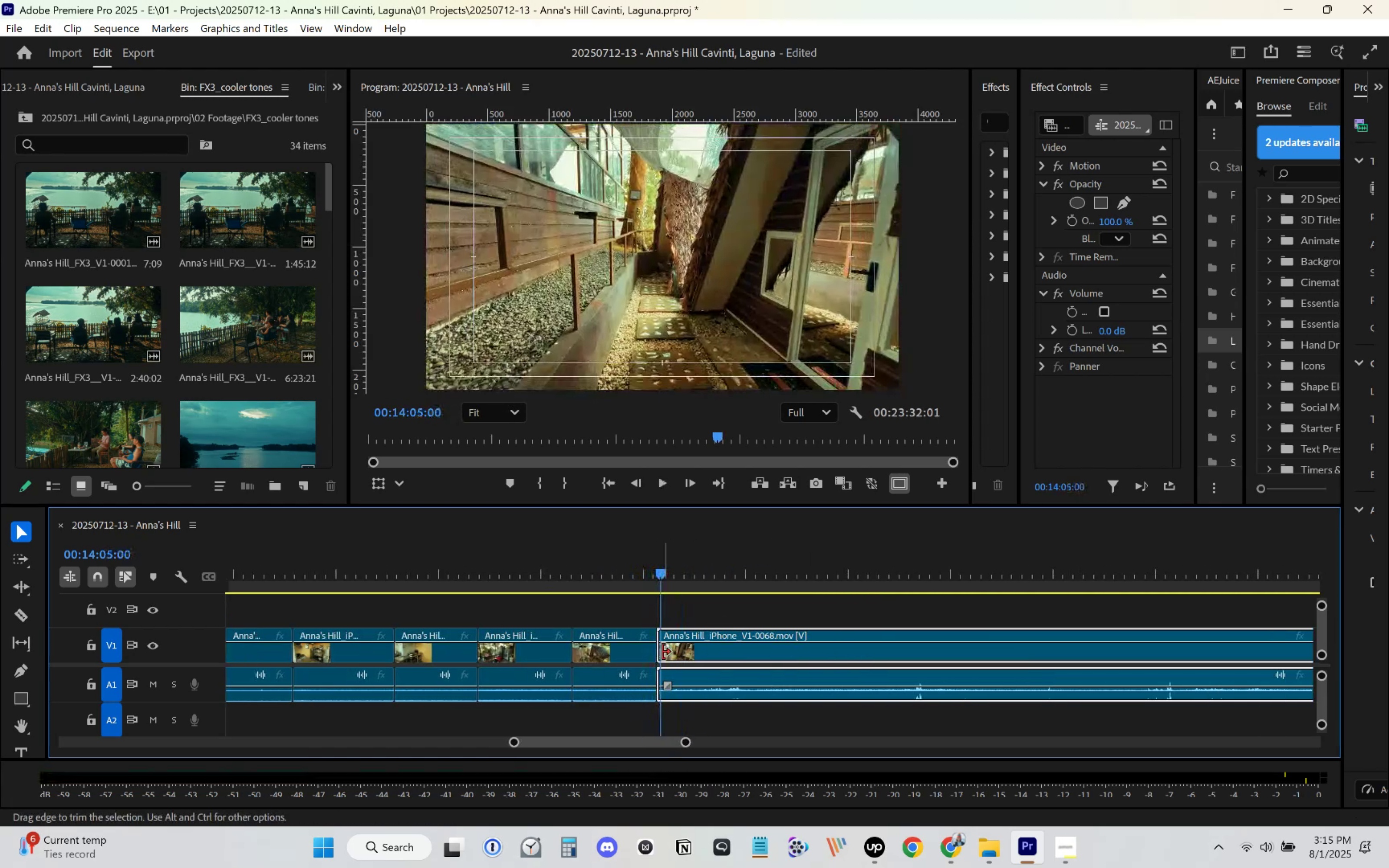 
left_click_drag(start_coordinate=[662, 652], to_coordinate=[667, 652])
 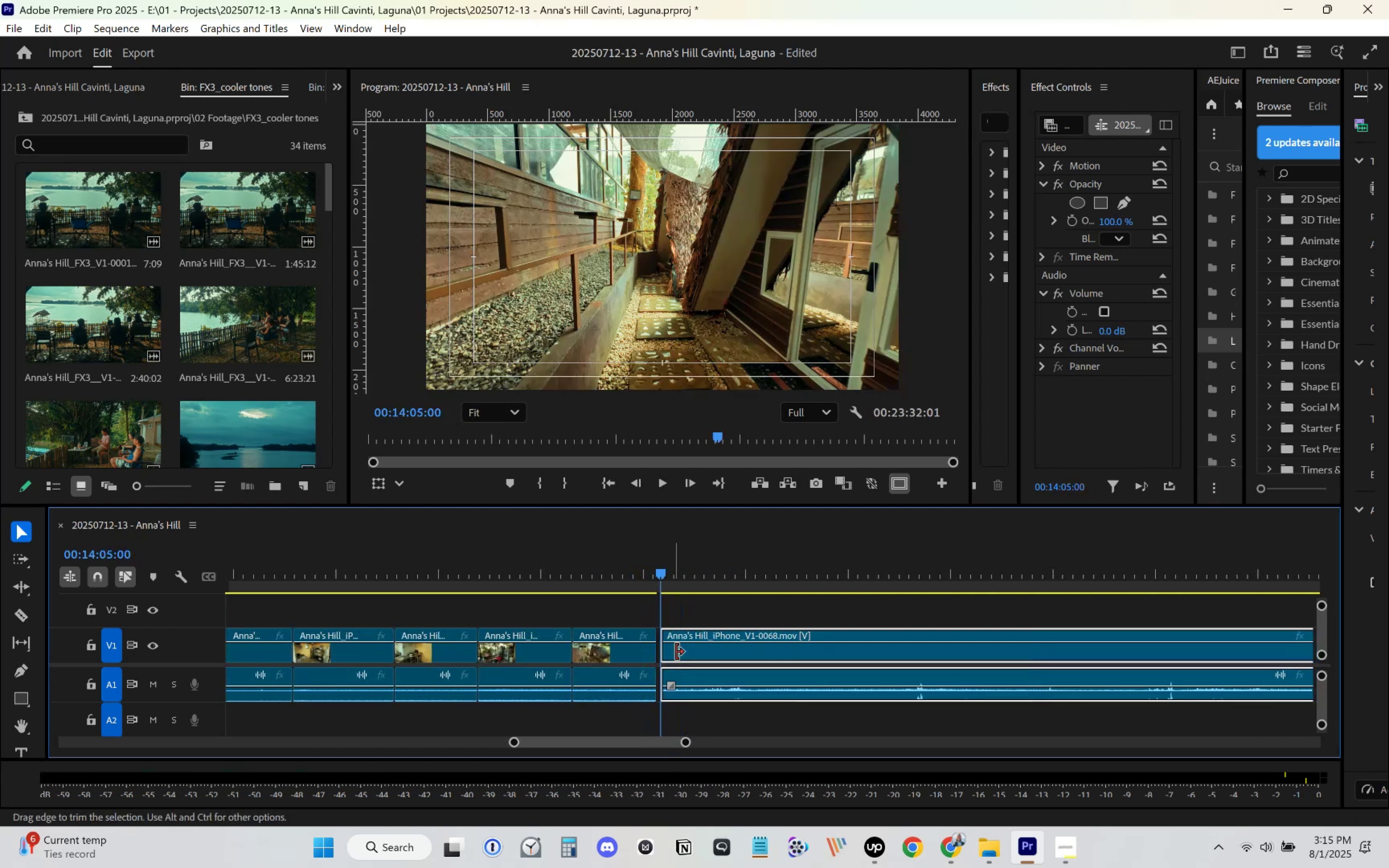 
left_click_drag(start_coordinate=[688, 655], to_coordinate=[684, 655])
 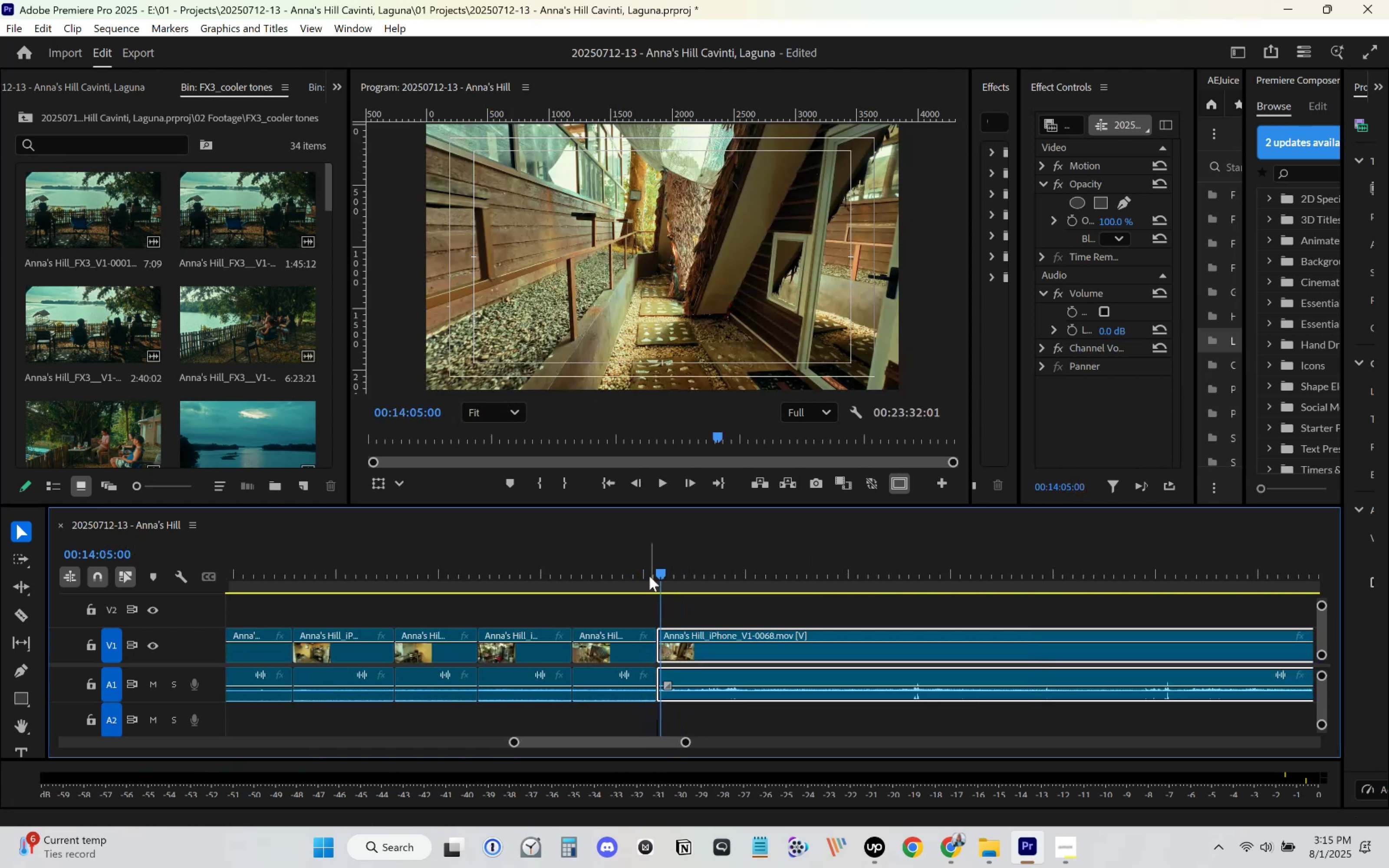 
left_click([642, 566])
 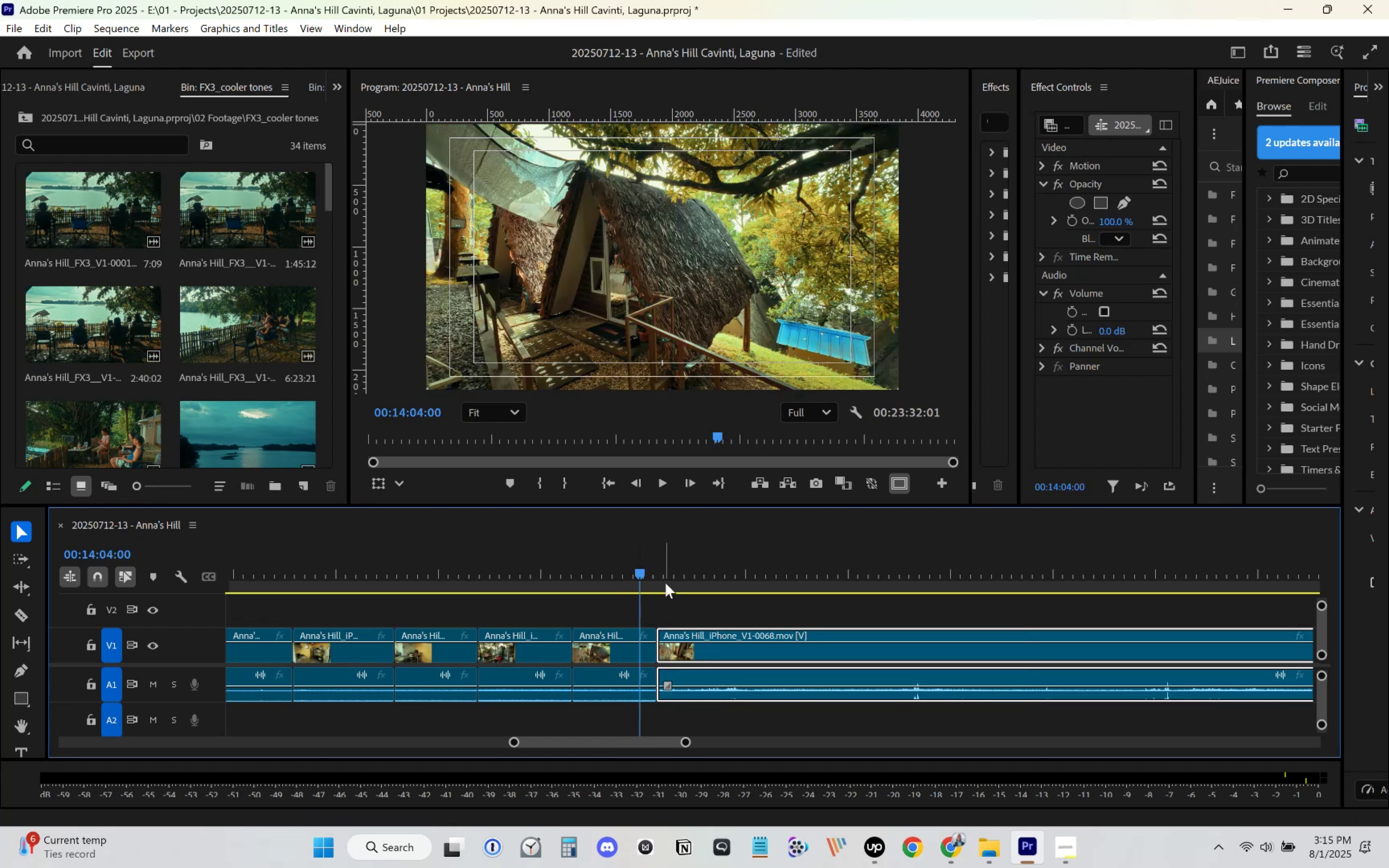 
key(Space)
 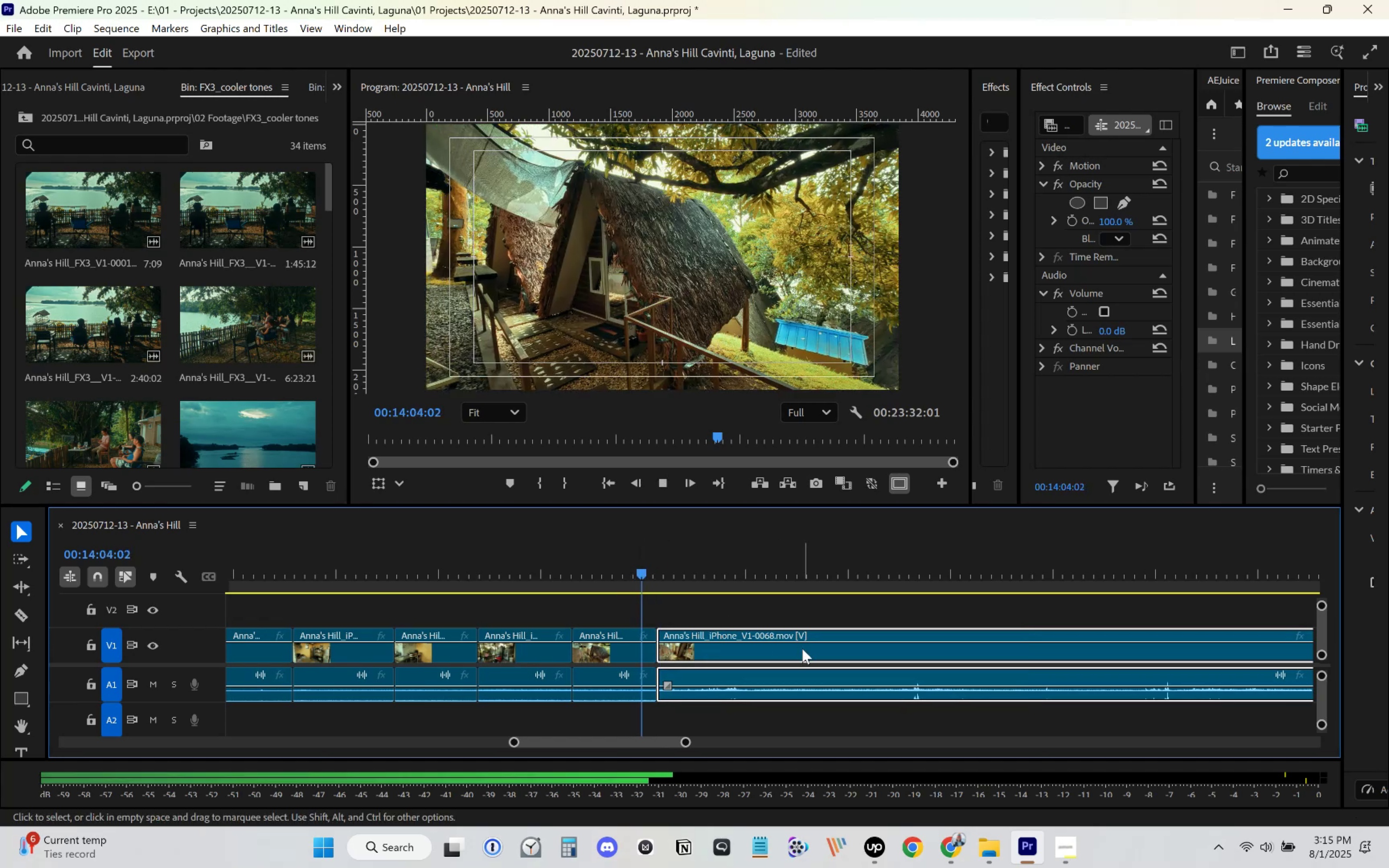 
scroll: coordinate [803, 649], scroll_direction: down, amount: 3.0
 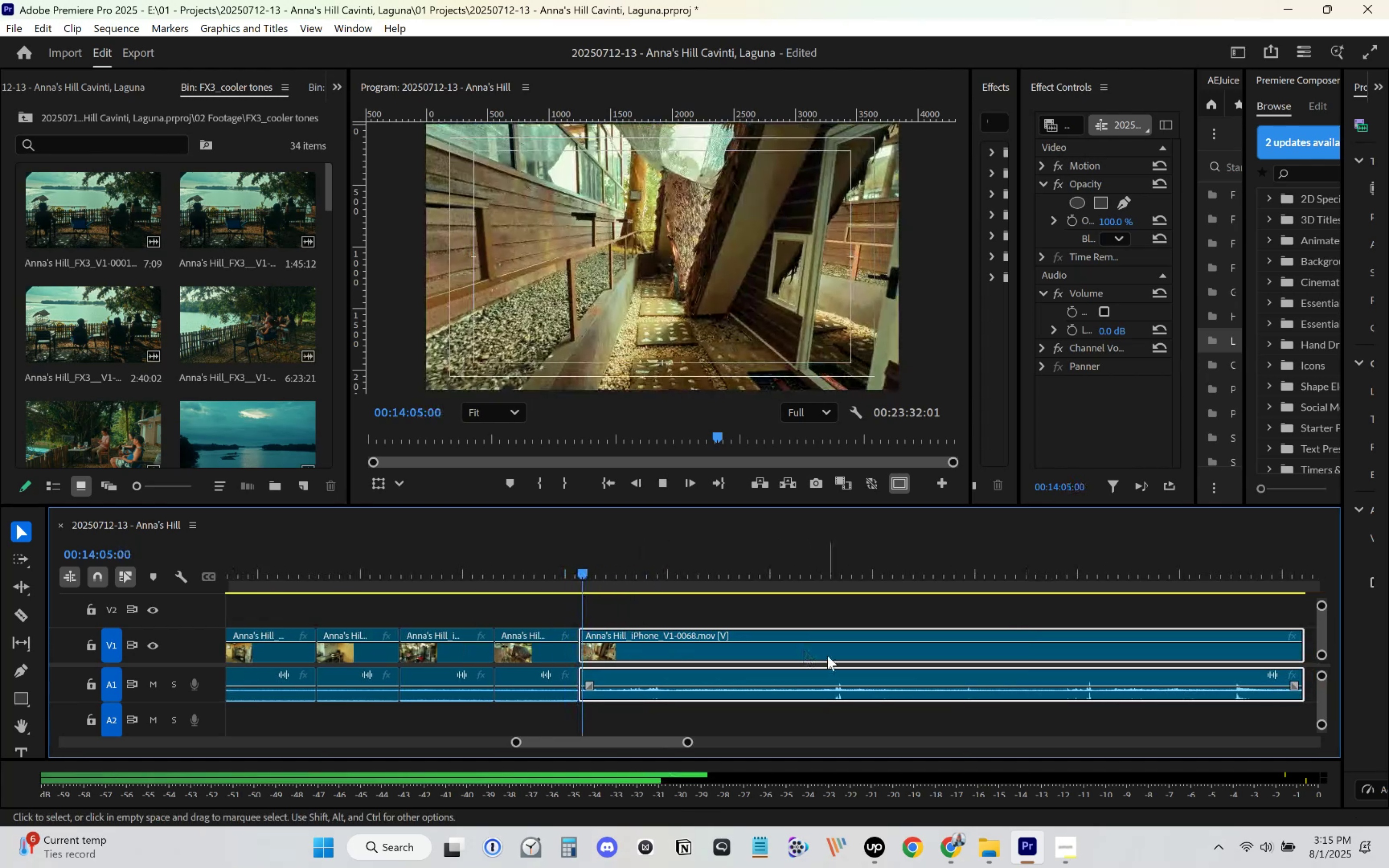 
key(Space)
 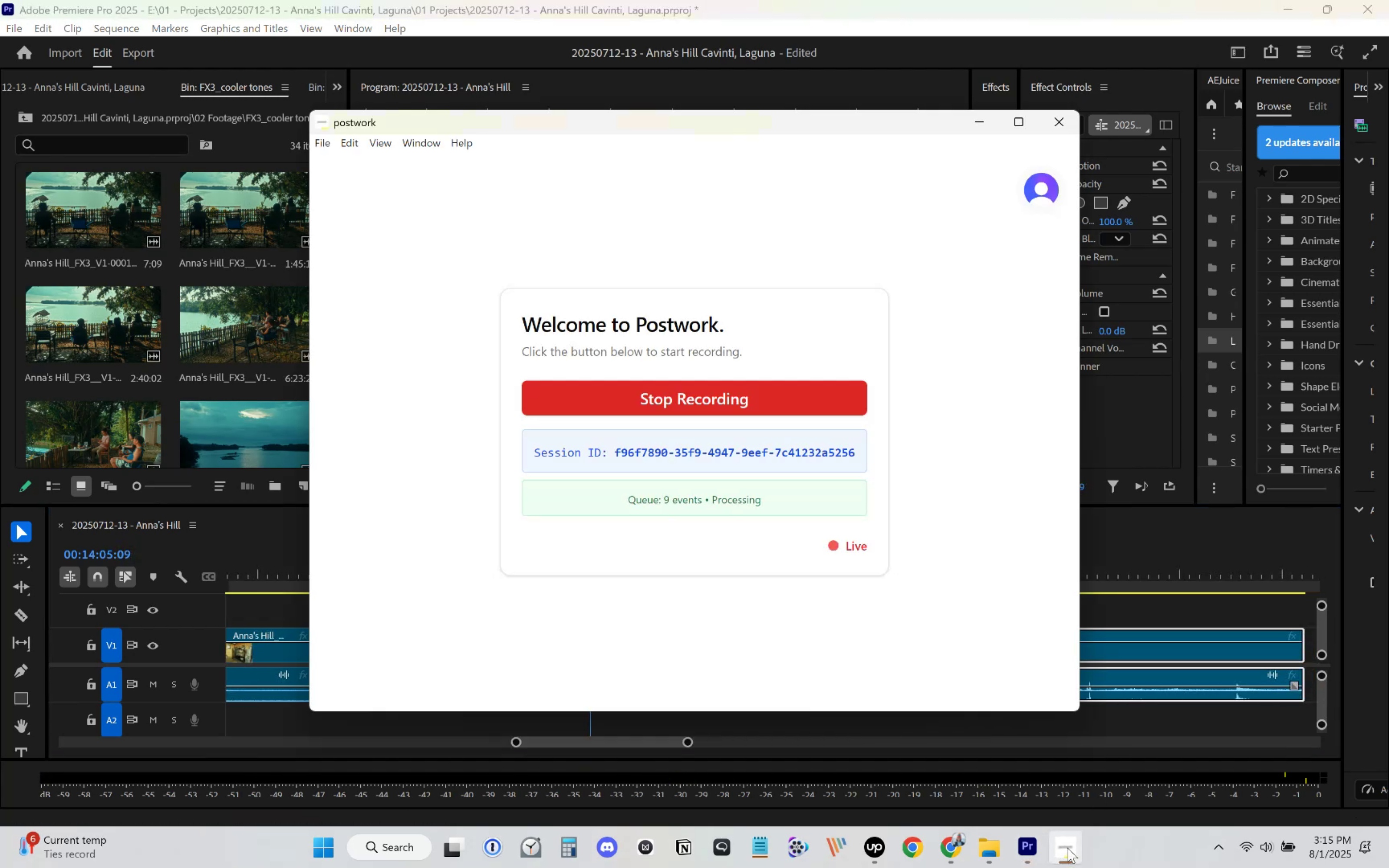 
left_click([1067, 848])
 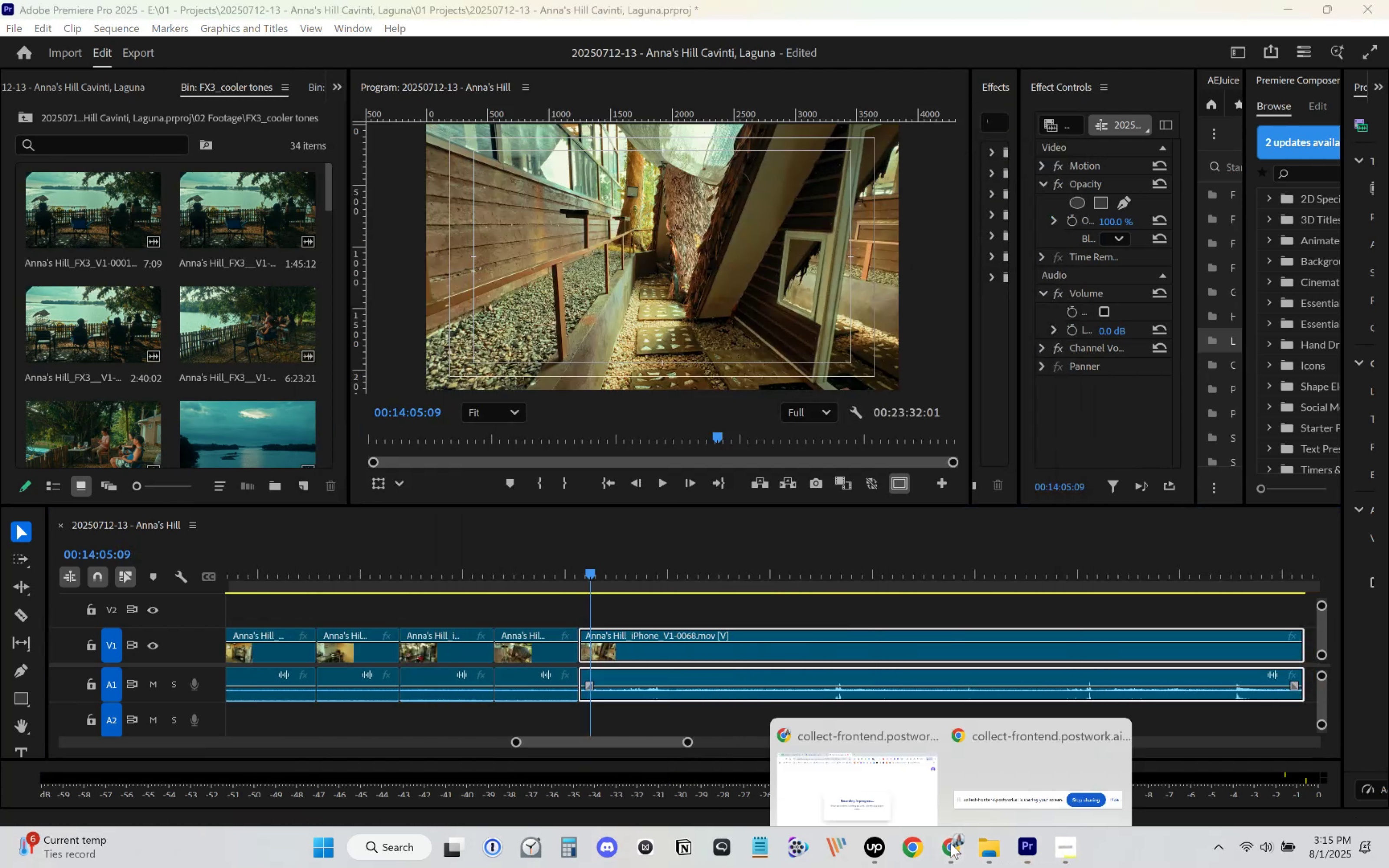 
left_click([903, 790])
 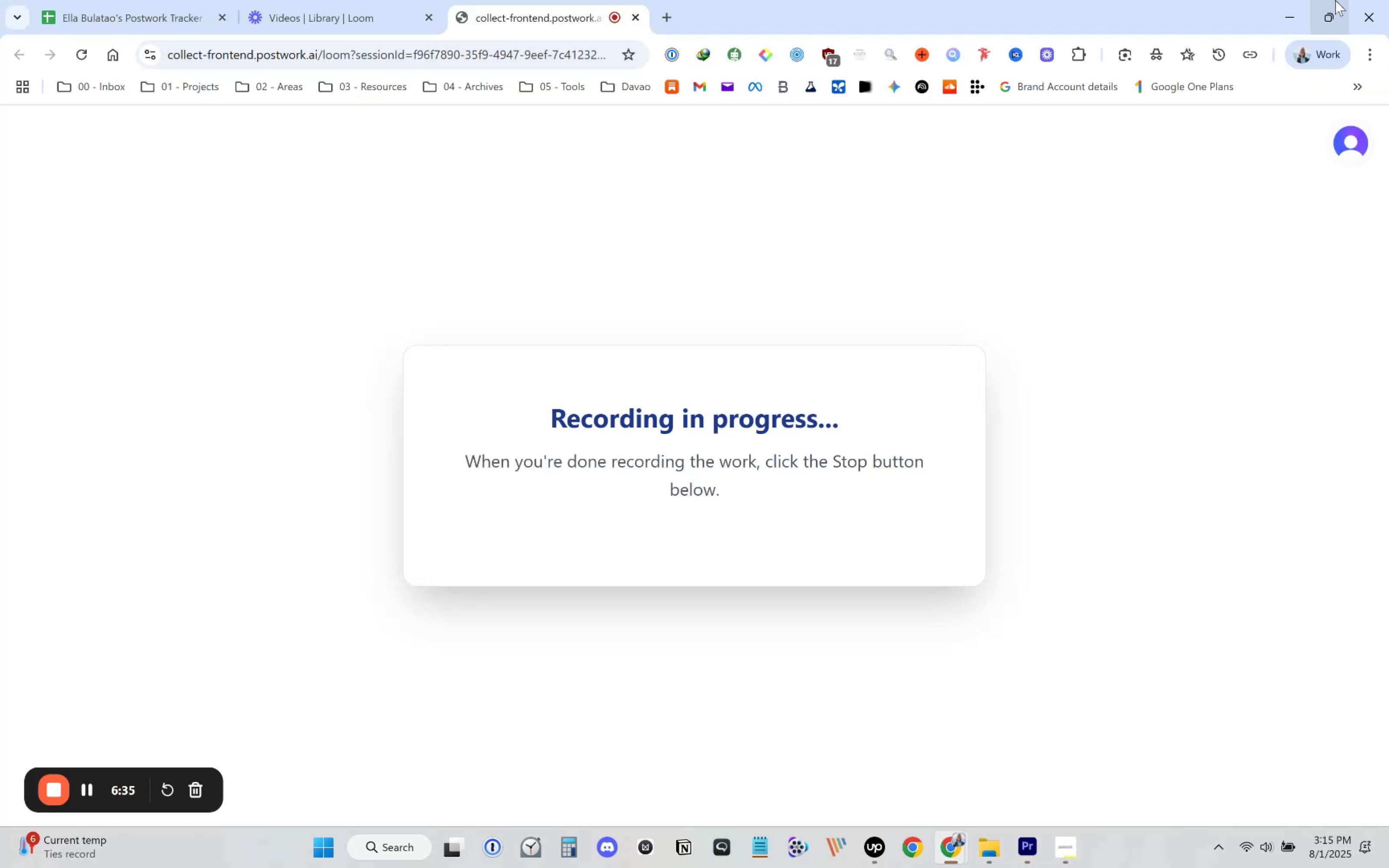 
left_click([1295, 20])
 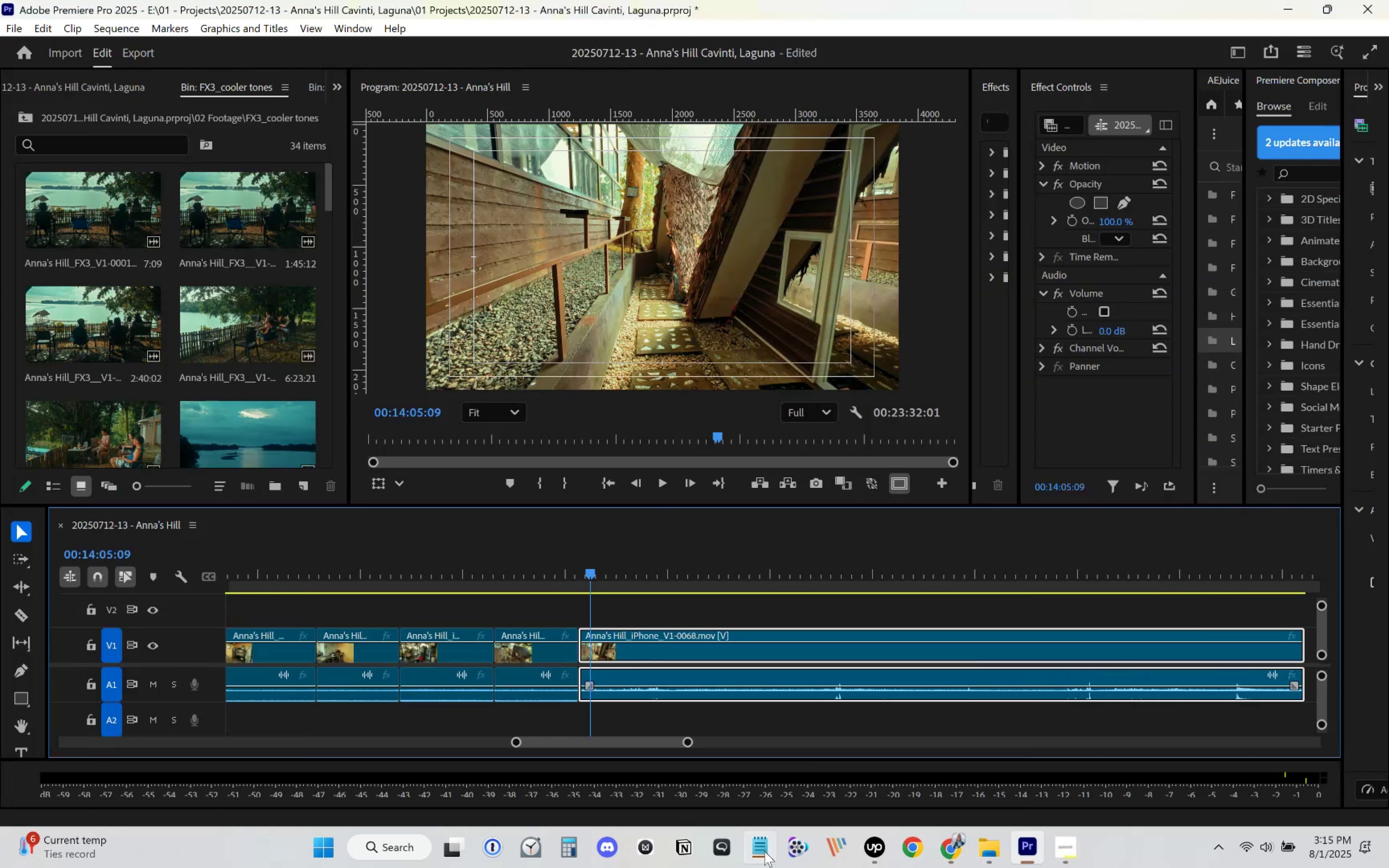 
key(Space)
 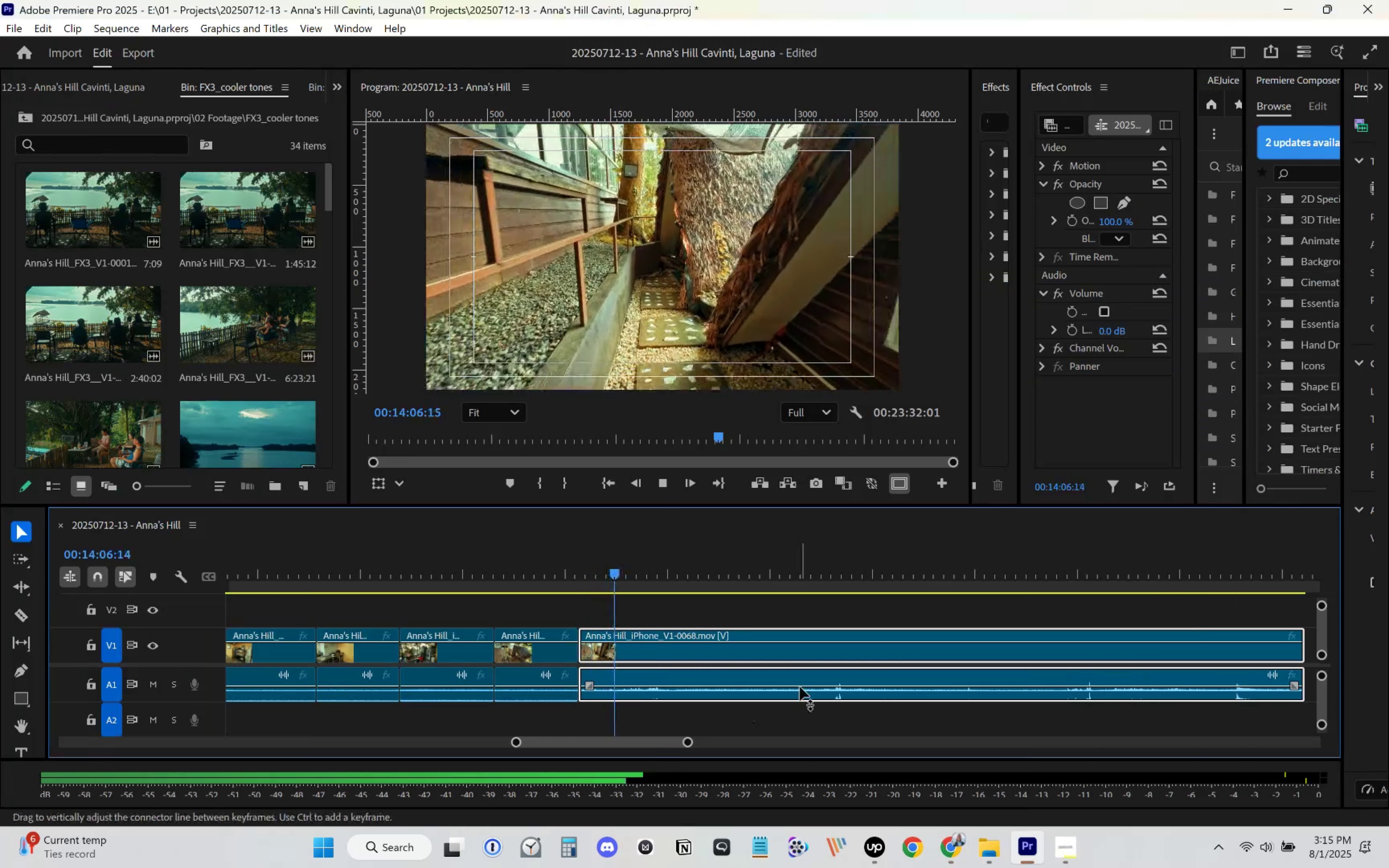 
scroll: coordinate [804, 687], scroll_direction: down, amount: 4.0
 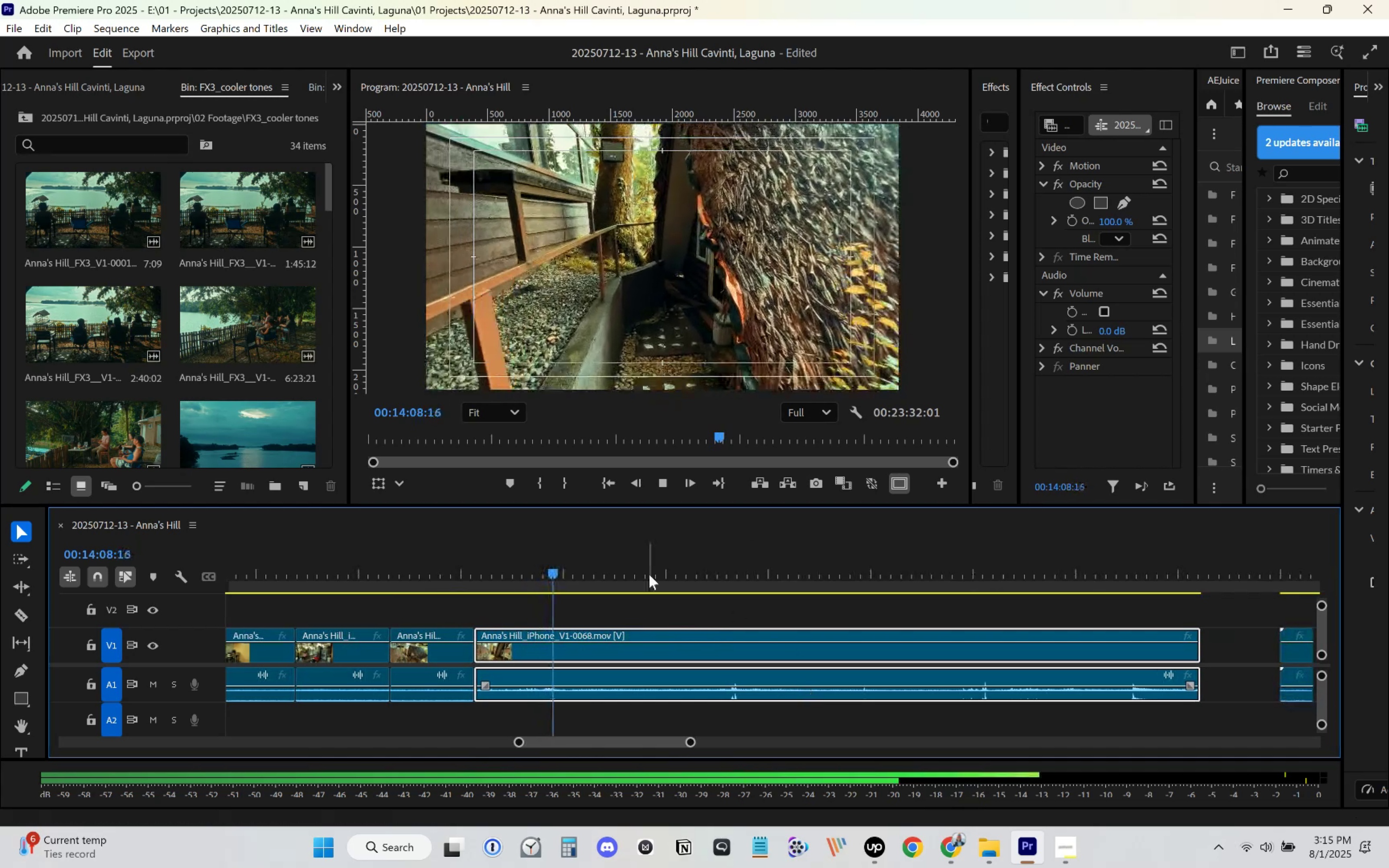 
left_click_drag(start_coordinate=[577, 578], to_coordinate=[1195, 642])
 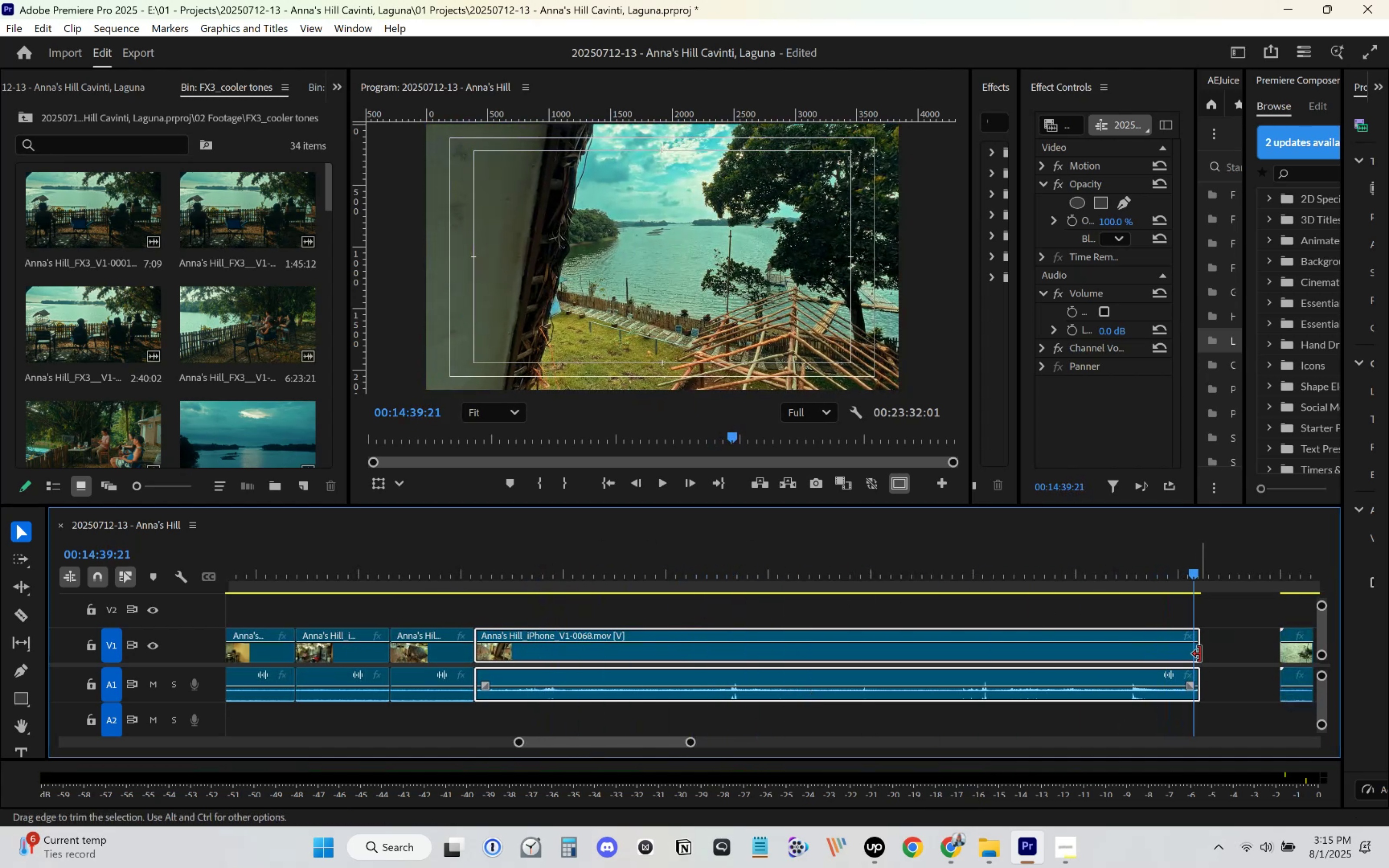 
left_click_drag(start_coordinate=[1200, 654], to_coordinate=[1197, 654])
 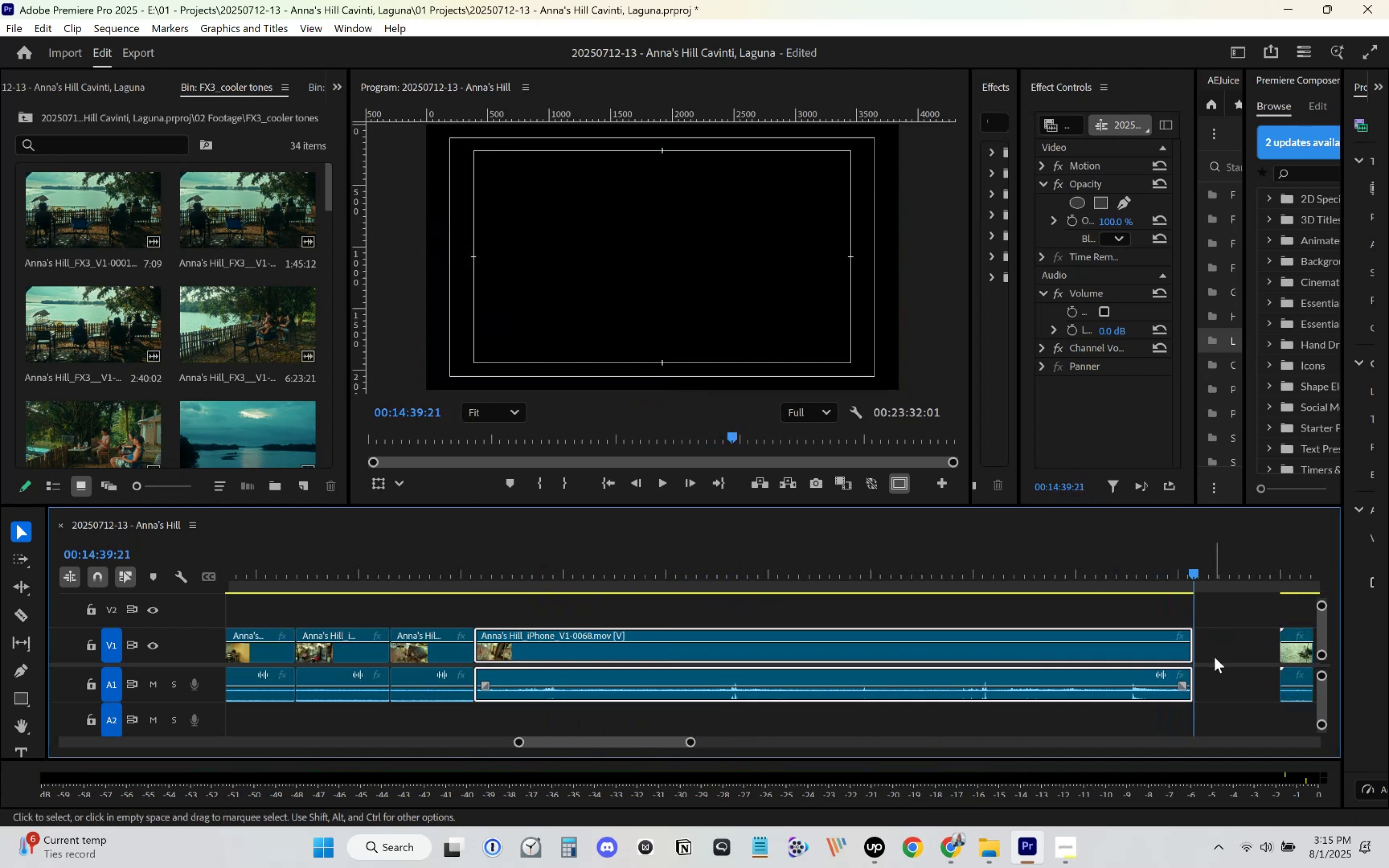 
left_click([1215, 657])
 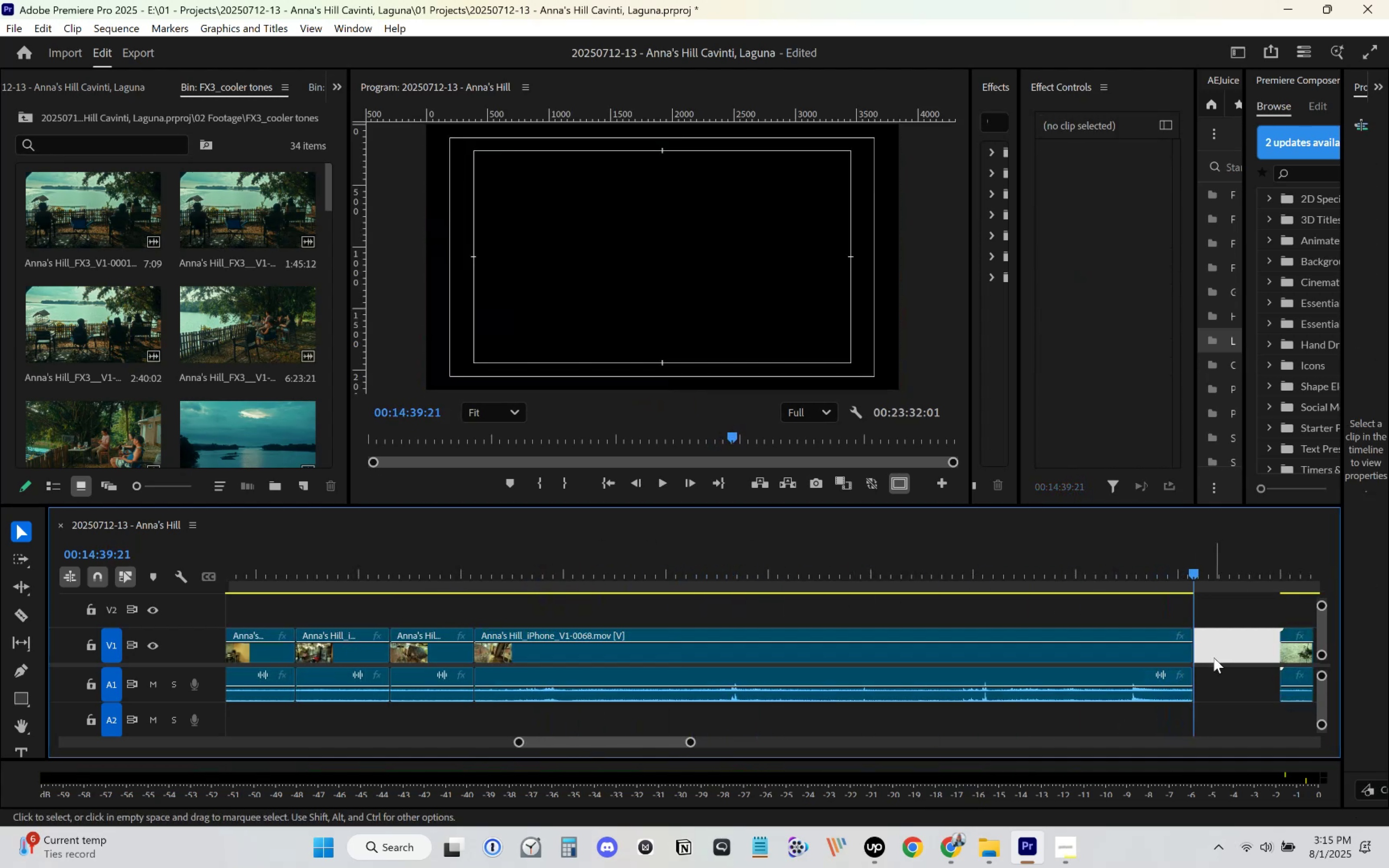 
key(Delete)
 